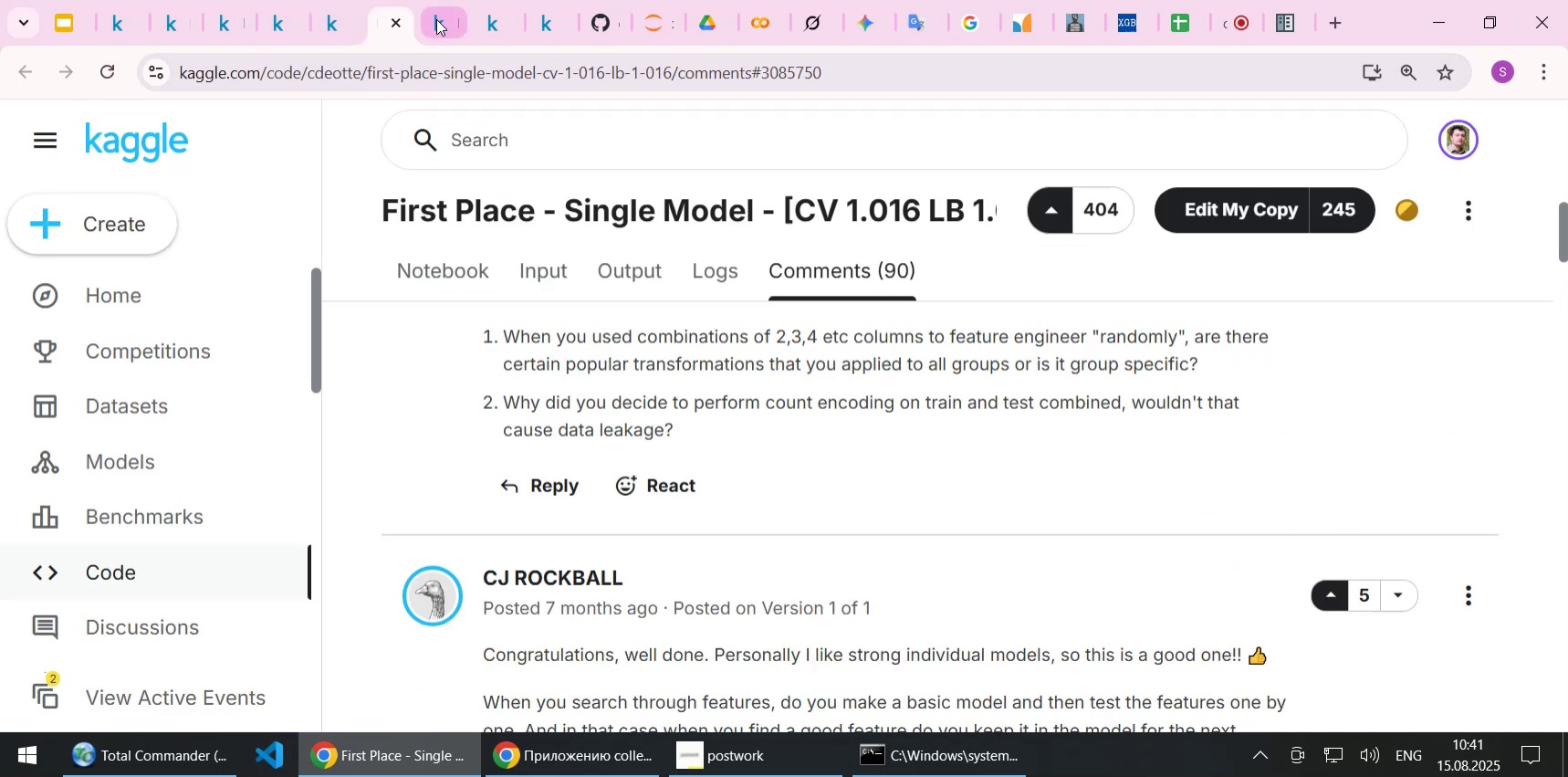 
left_click([438, 19])
 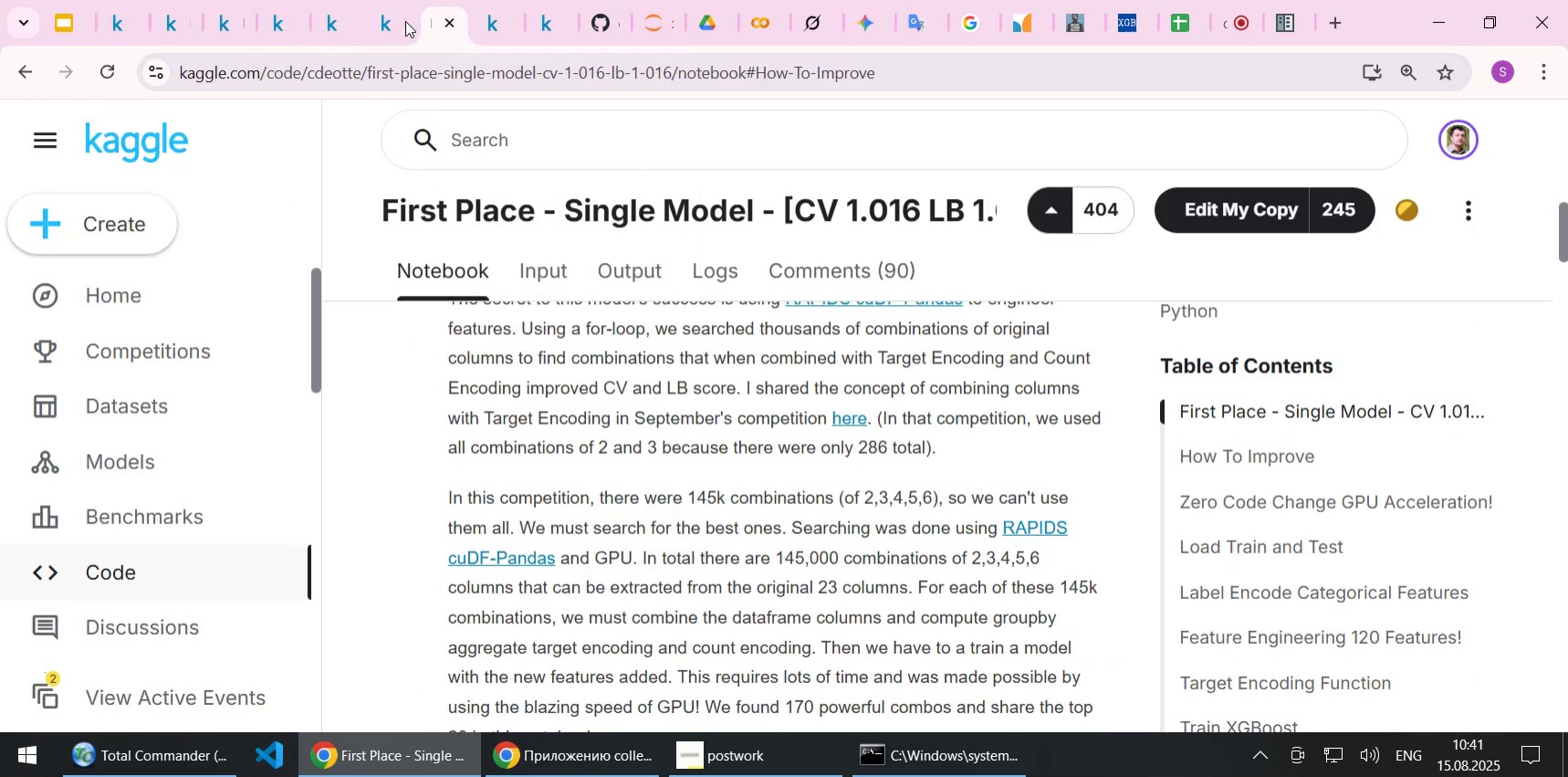 
left_click([395, 21])
 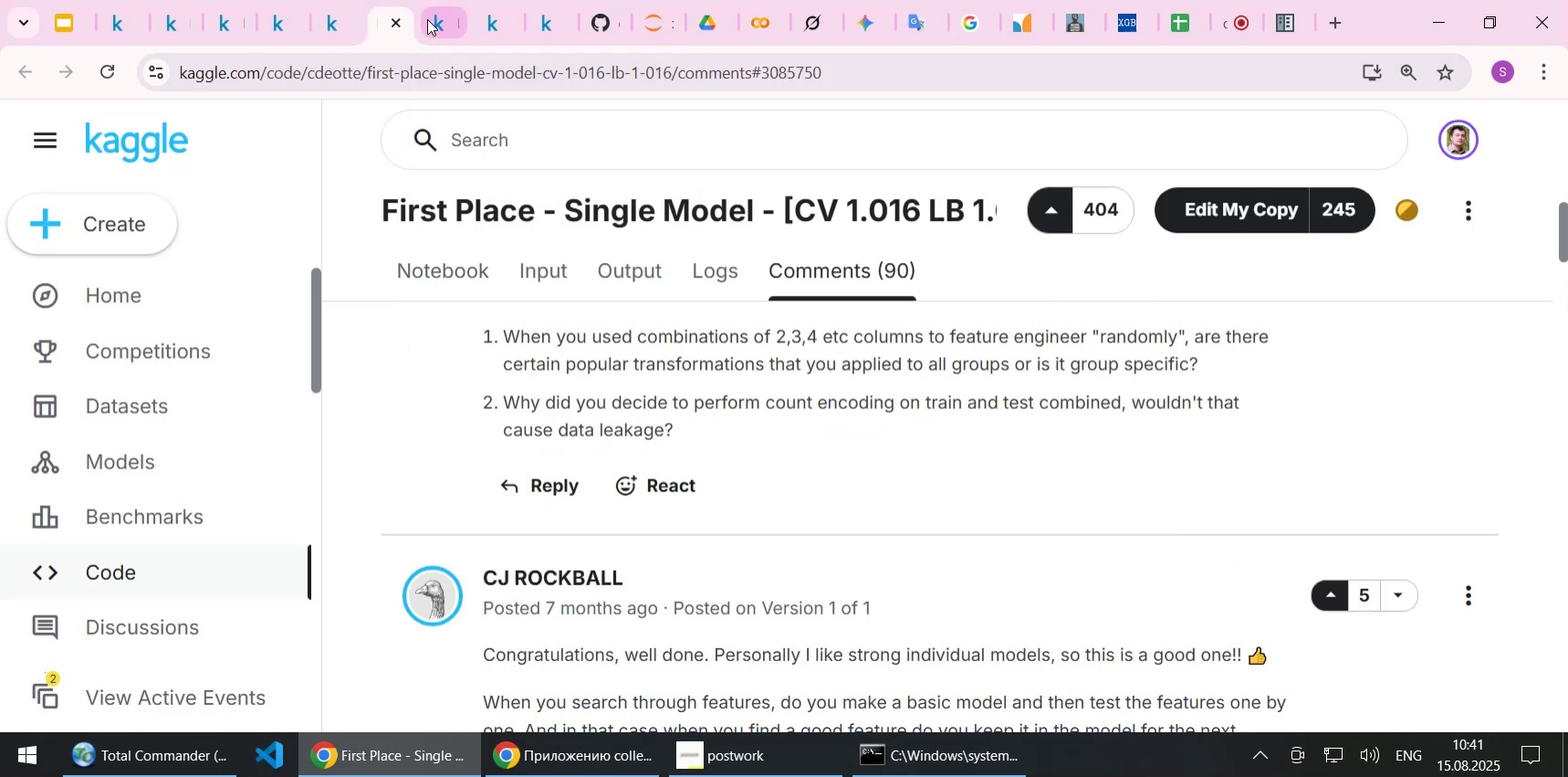 
left_click([428, 19])
 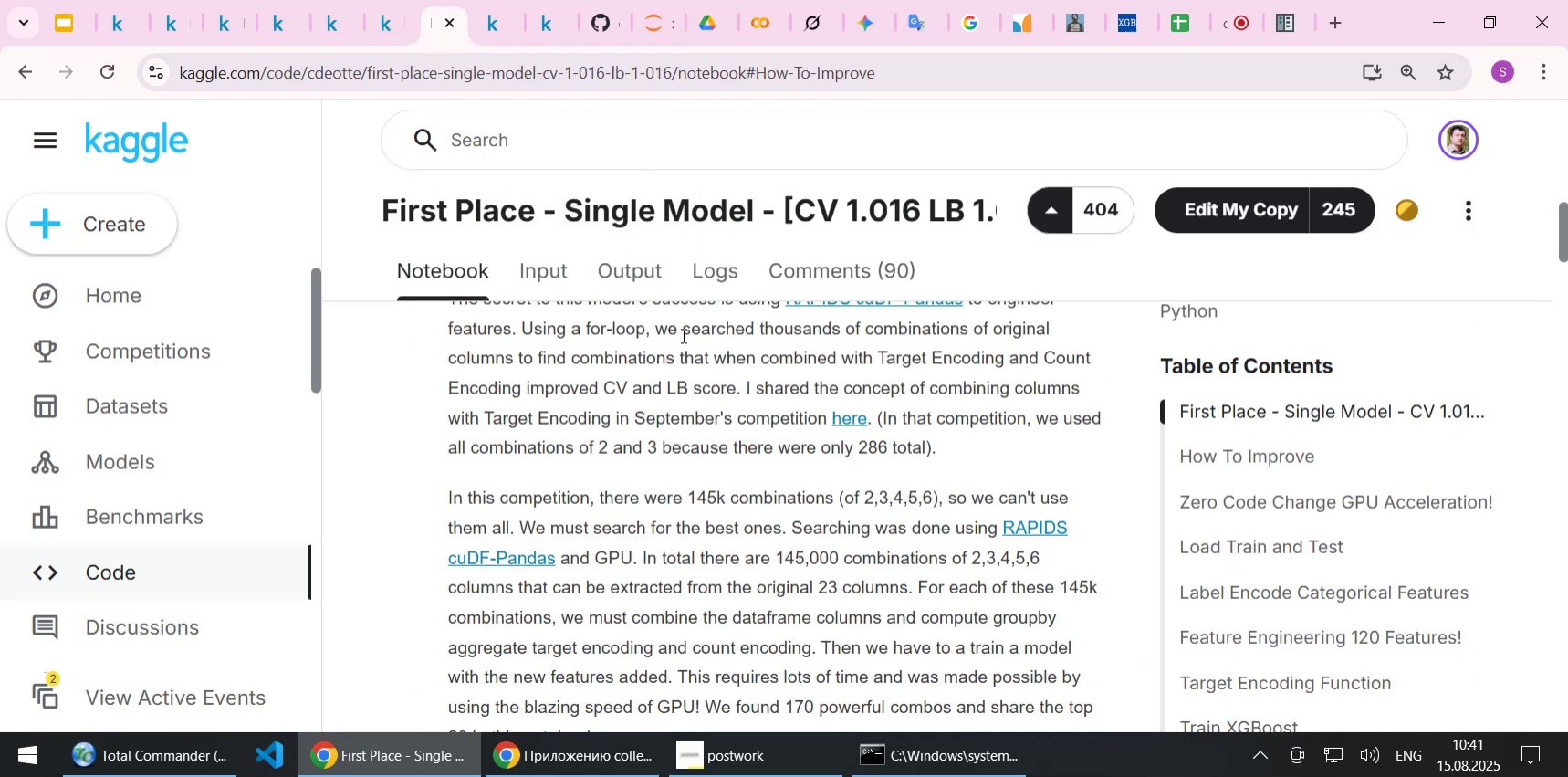 
scroll: coordinate [682, 344], scroll_direction: down, amount: 3.0
 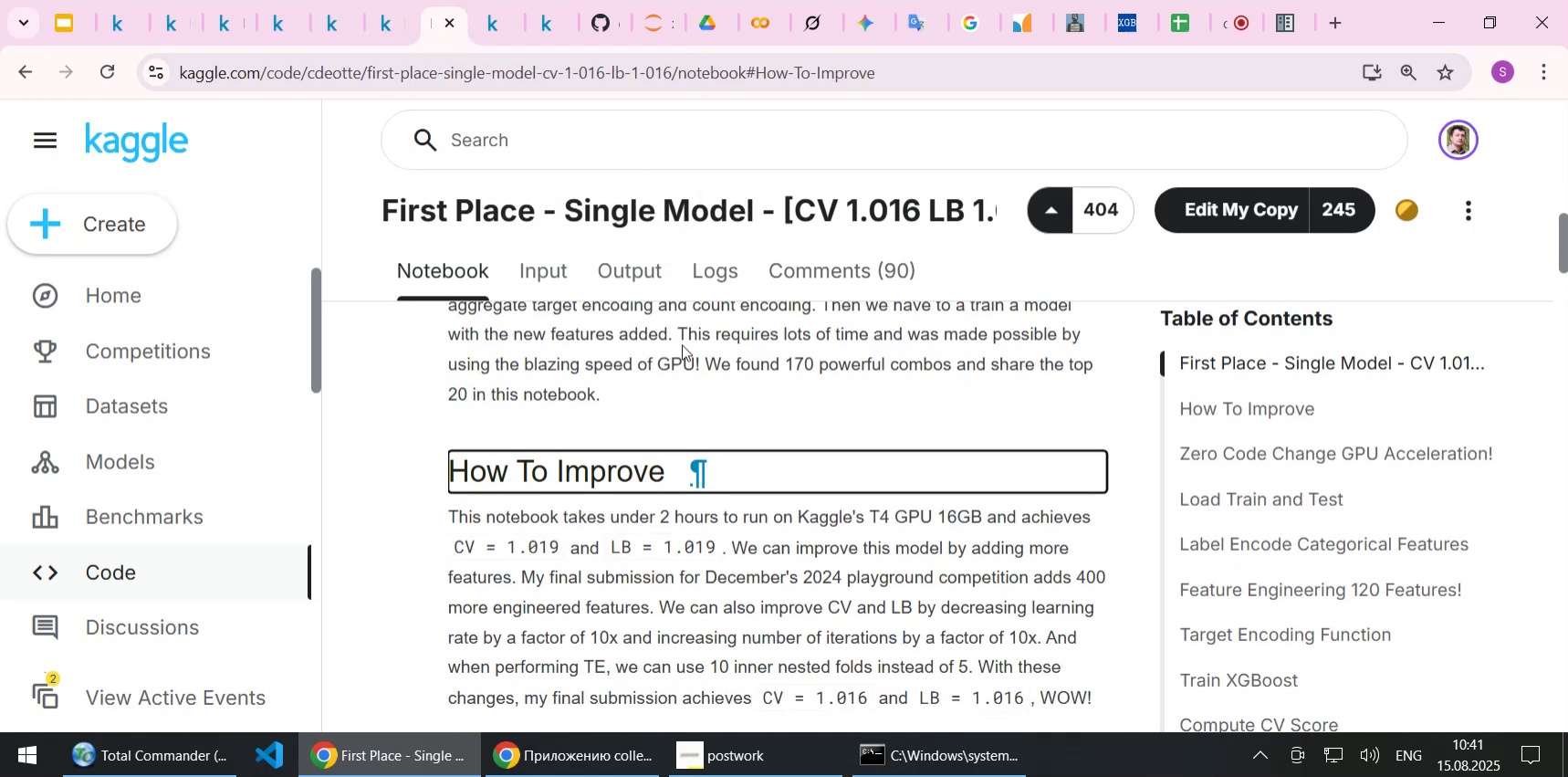 
scroll: coordinate [682, 344], scroll_direction: up, amount: 4.0
 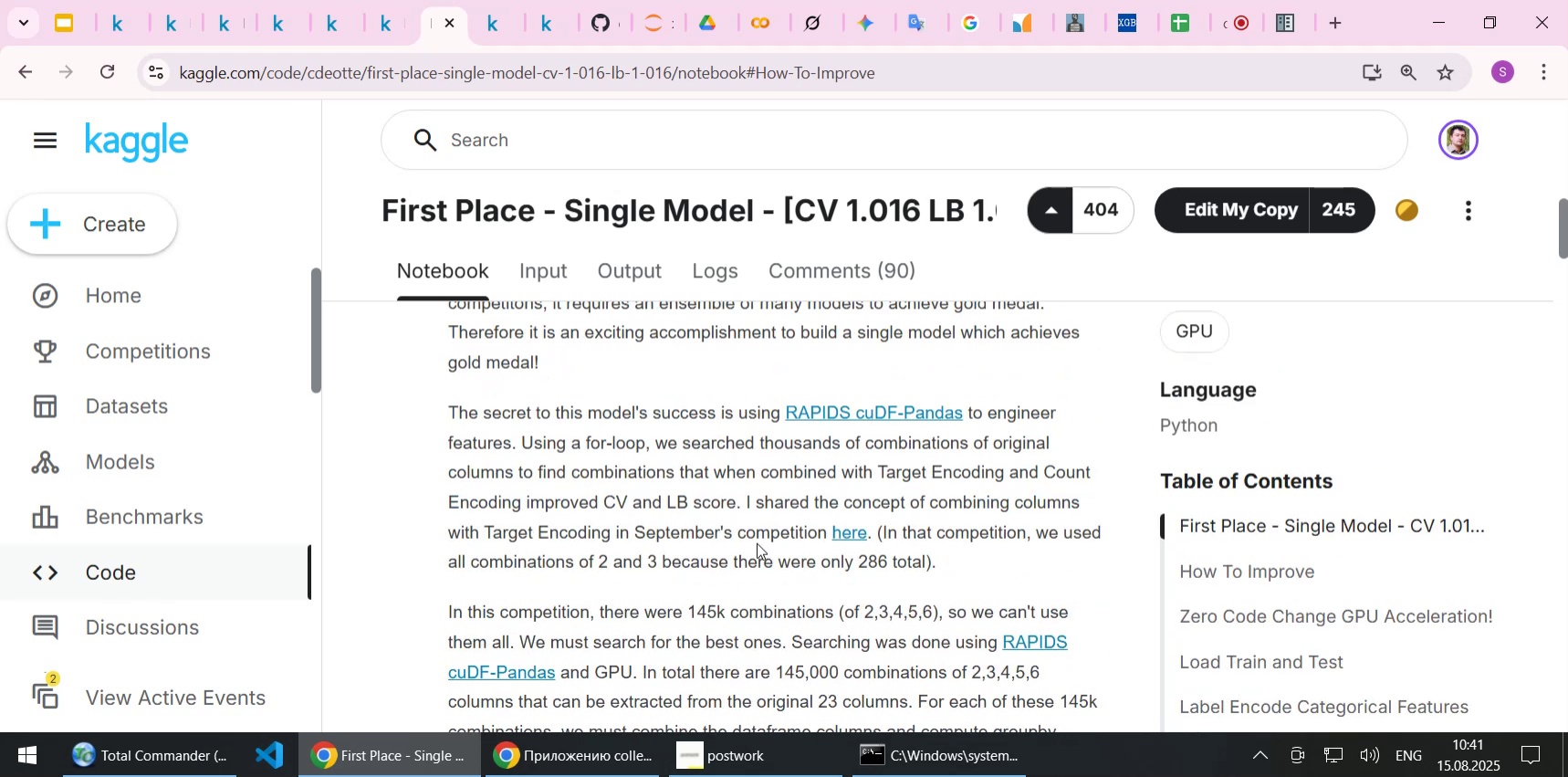 
left_click([756, 543])
 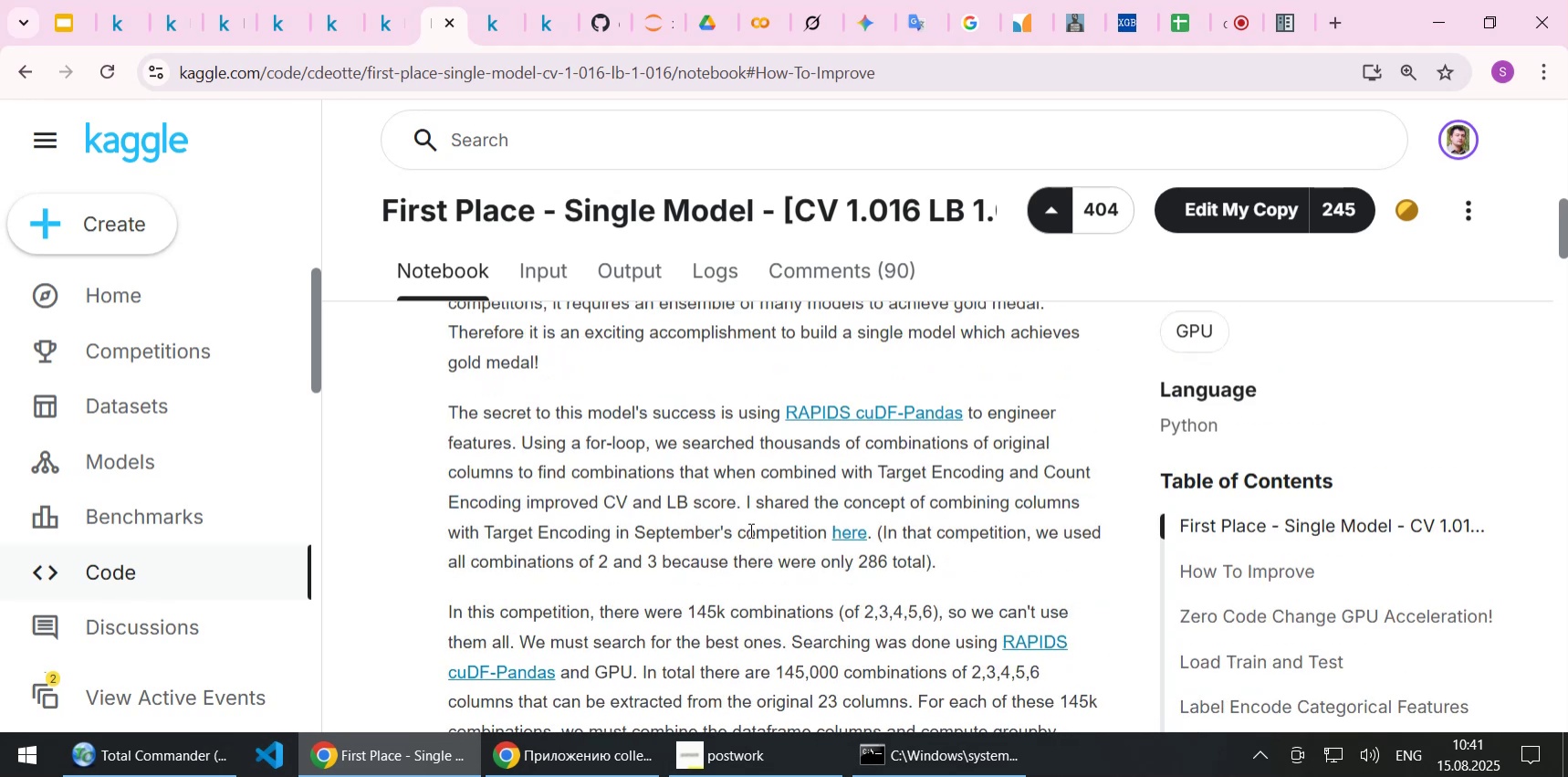 
scroll: coordinate [738, 510], scroll_direction: up, amount: 6.0
 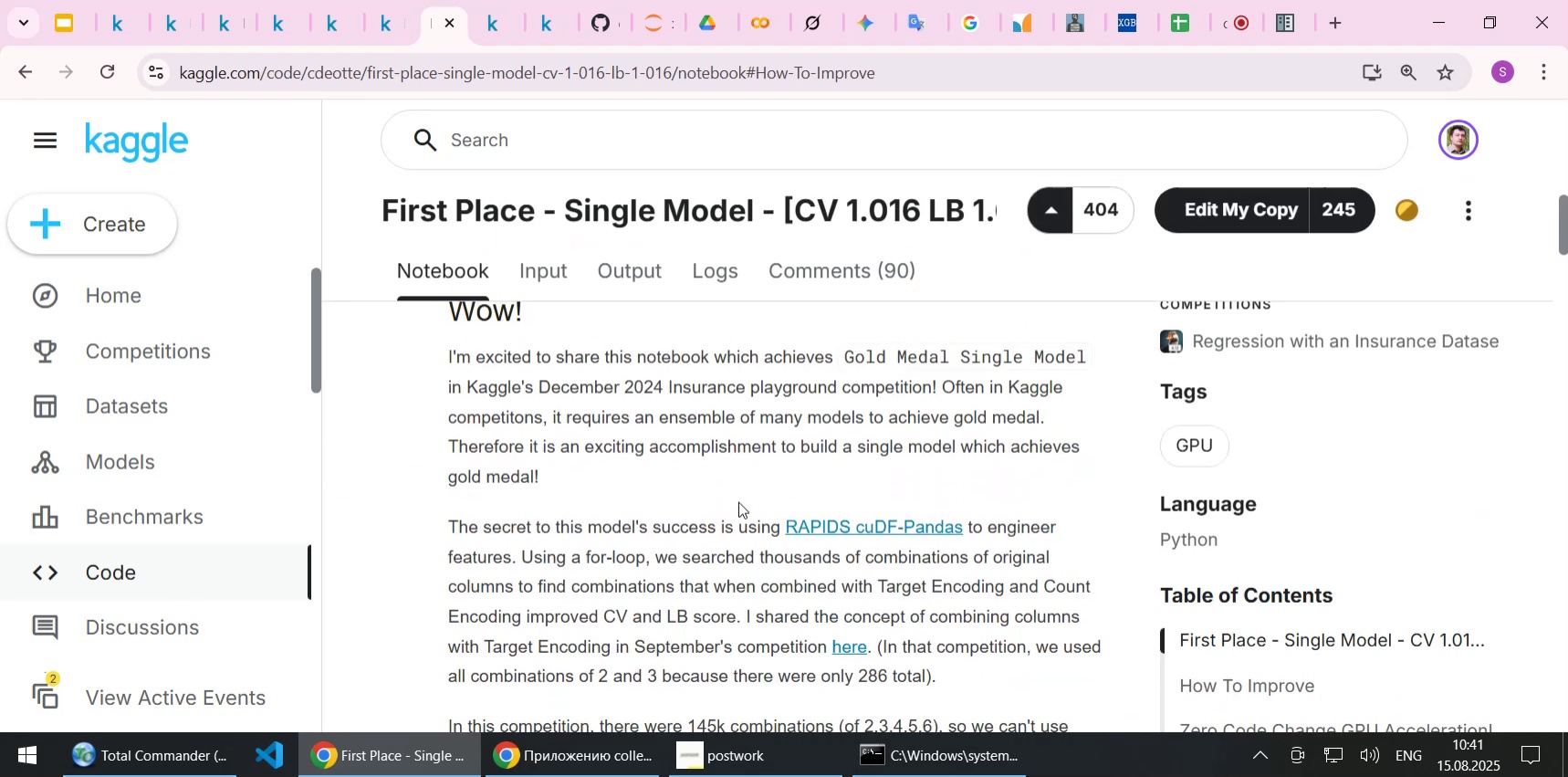 
scroll: coordinate [737, 495], scroll_direction: down, amount: 34.0
 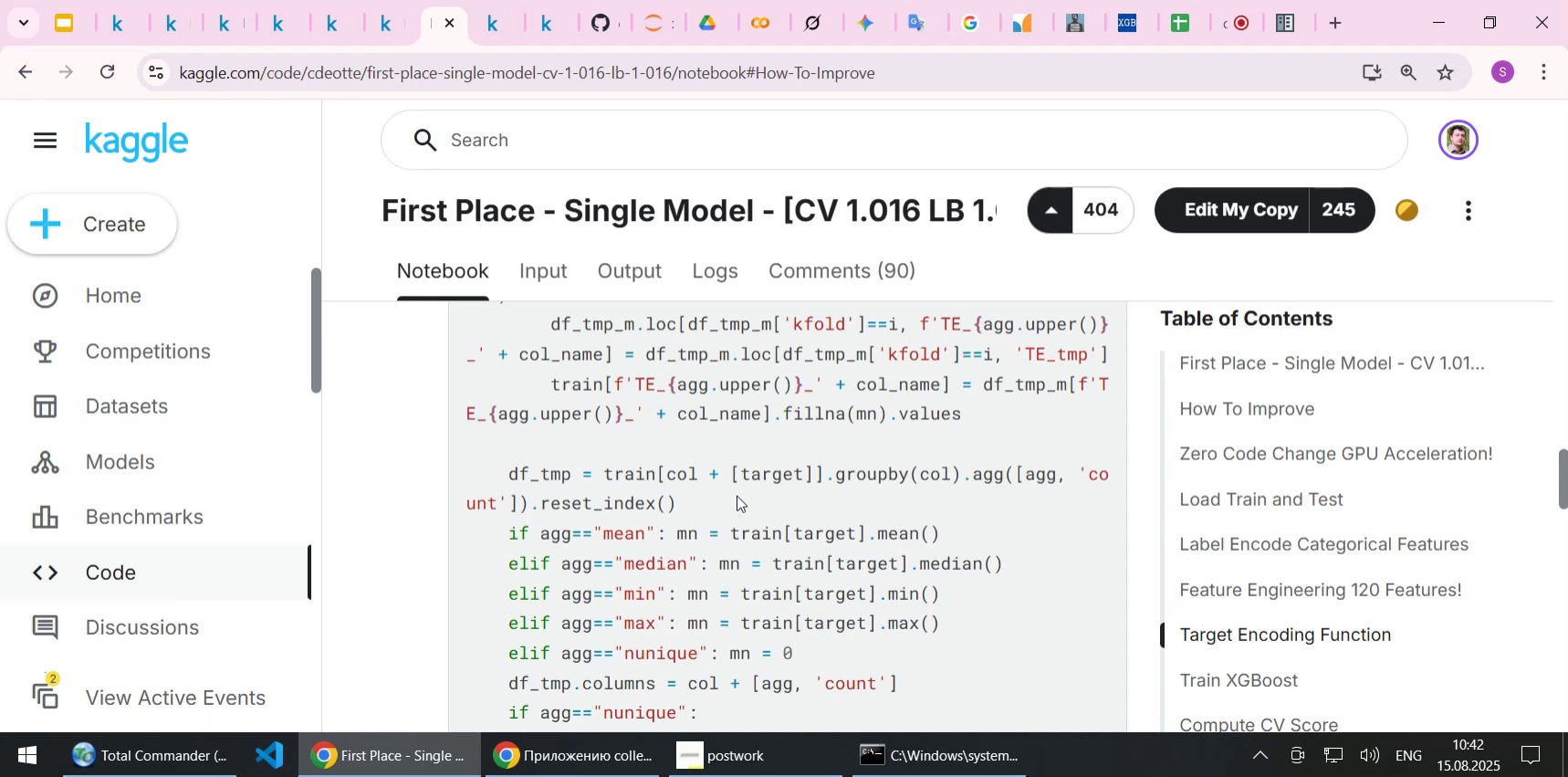 
wait(6.08)
 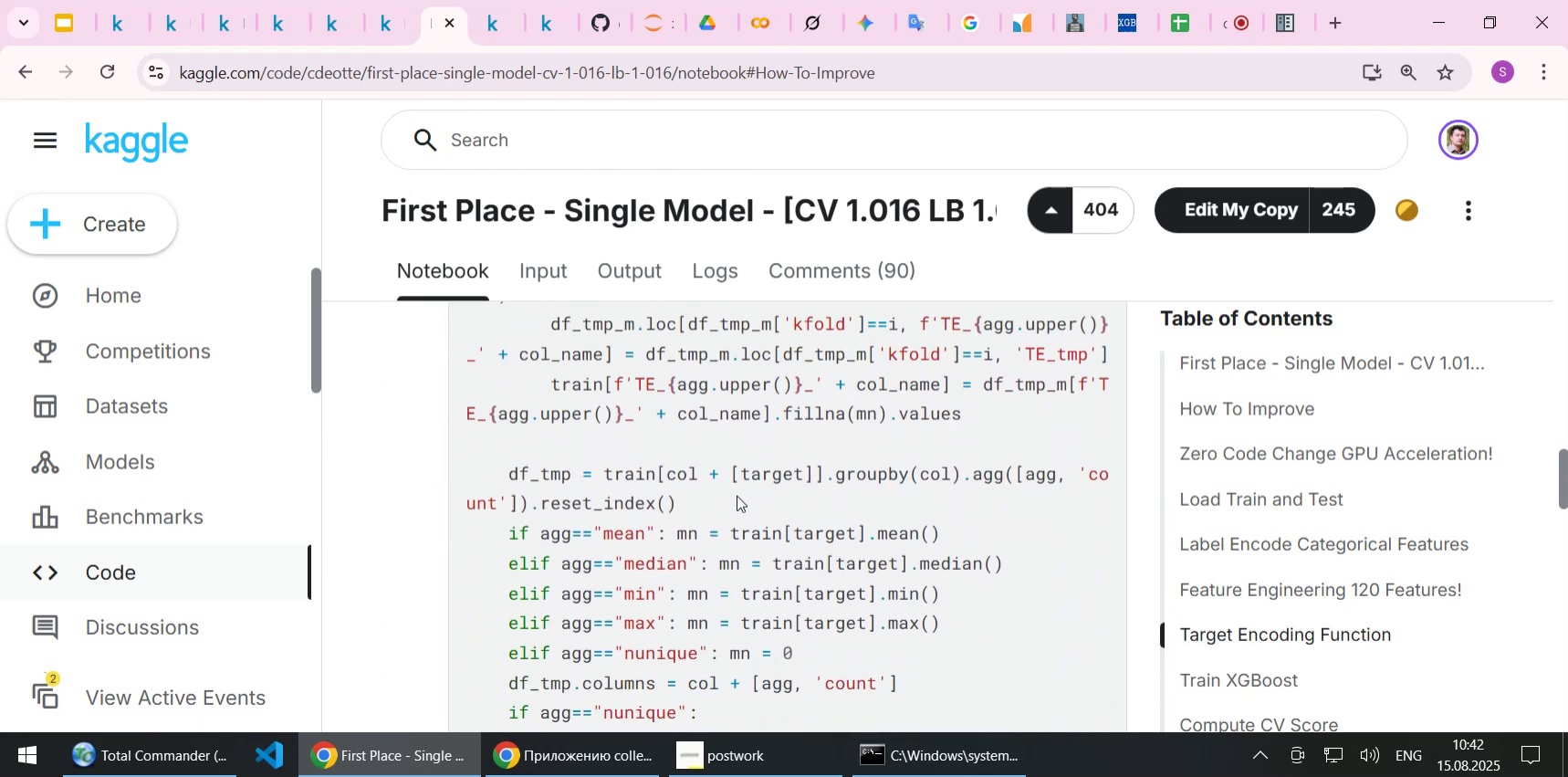 
scroll: coordinate [737, 495], scroll_direction: down, amount: 1.0
 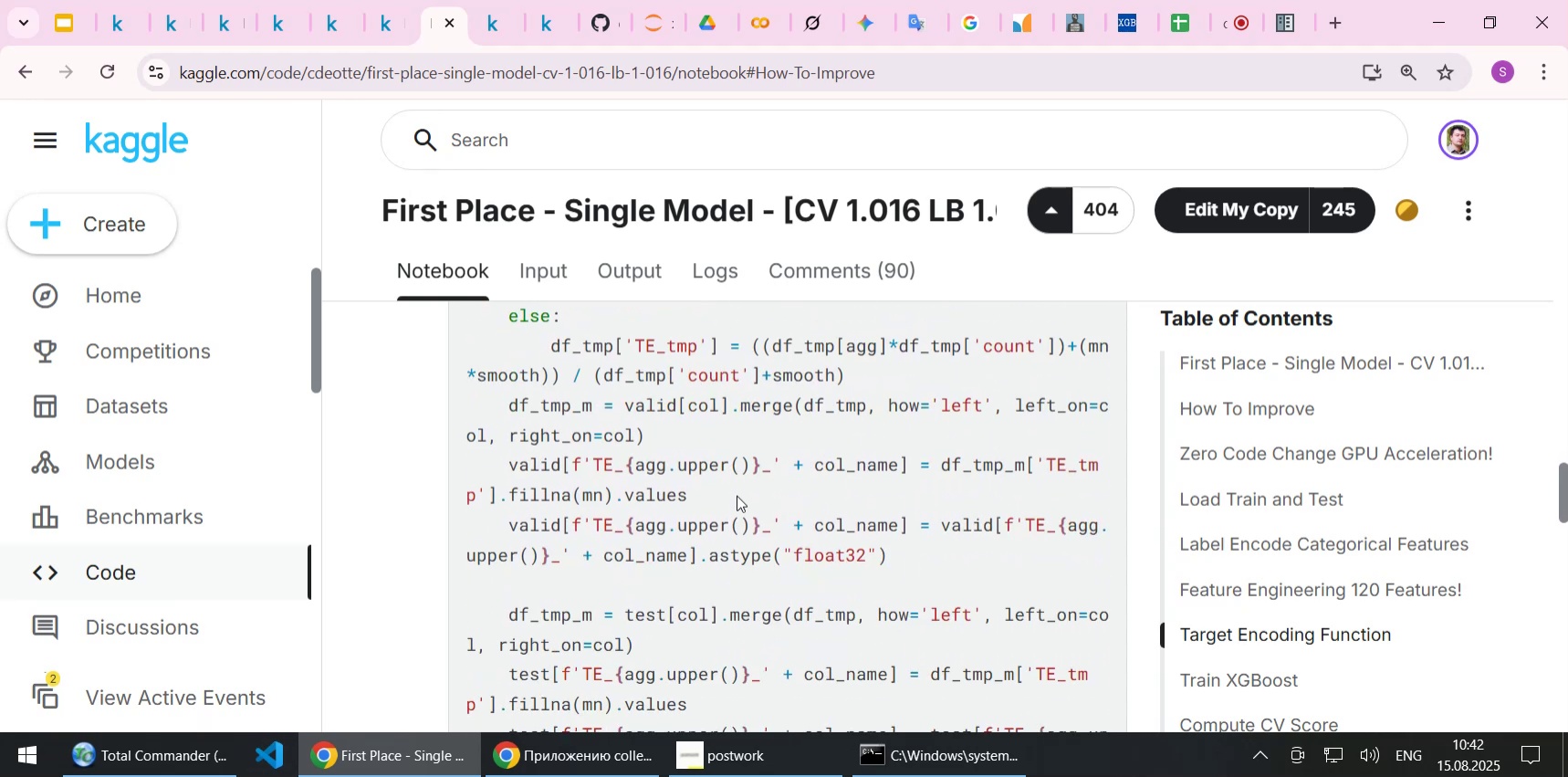 
scroll: coordinate [737, 495], scroll_direction: up, amount: 3.0
 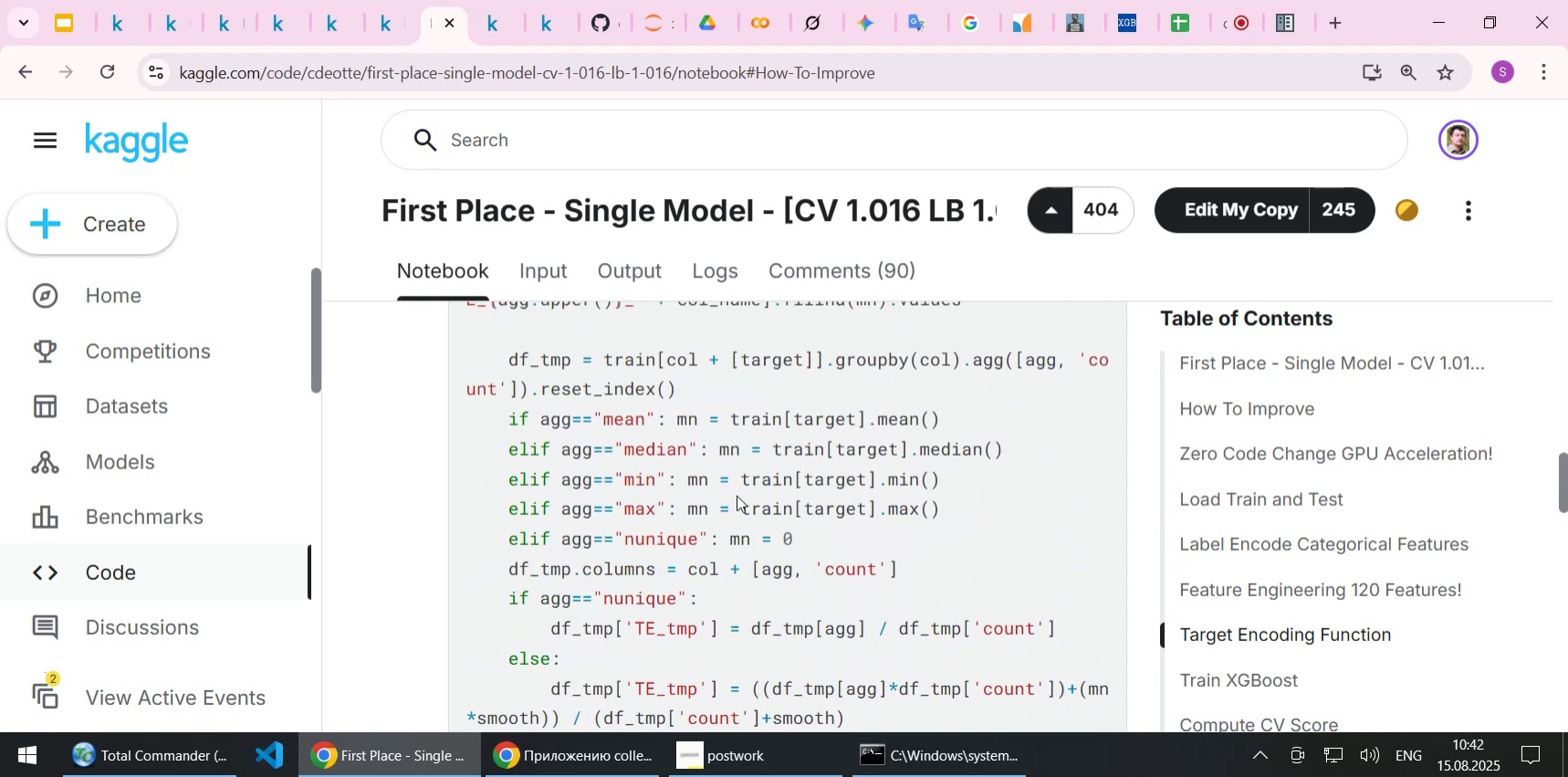 
scroll: coordinate [735, 495], scroll_direction: down, amount: 5.0
 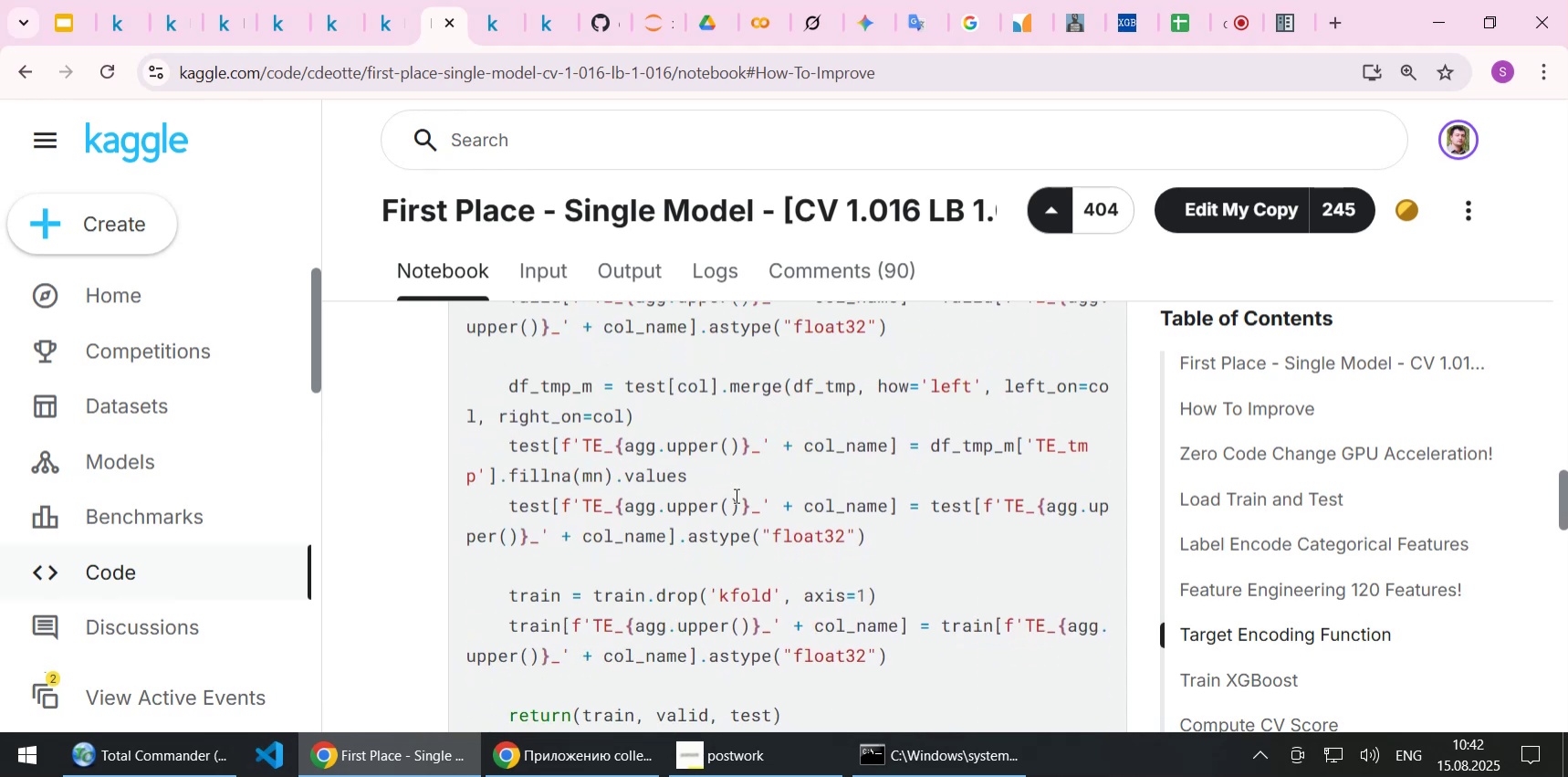 
scroll: coordinate [735, 495], scroll_direction: up, amount: 4.0
 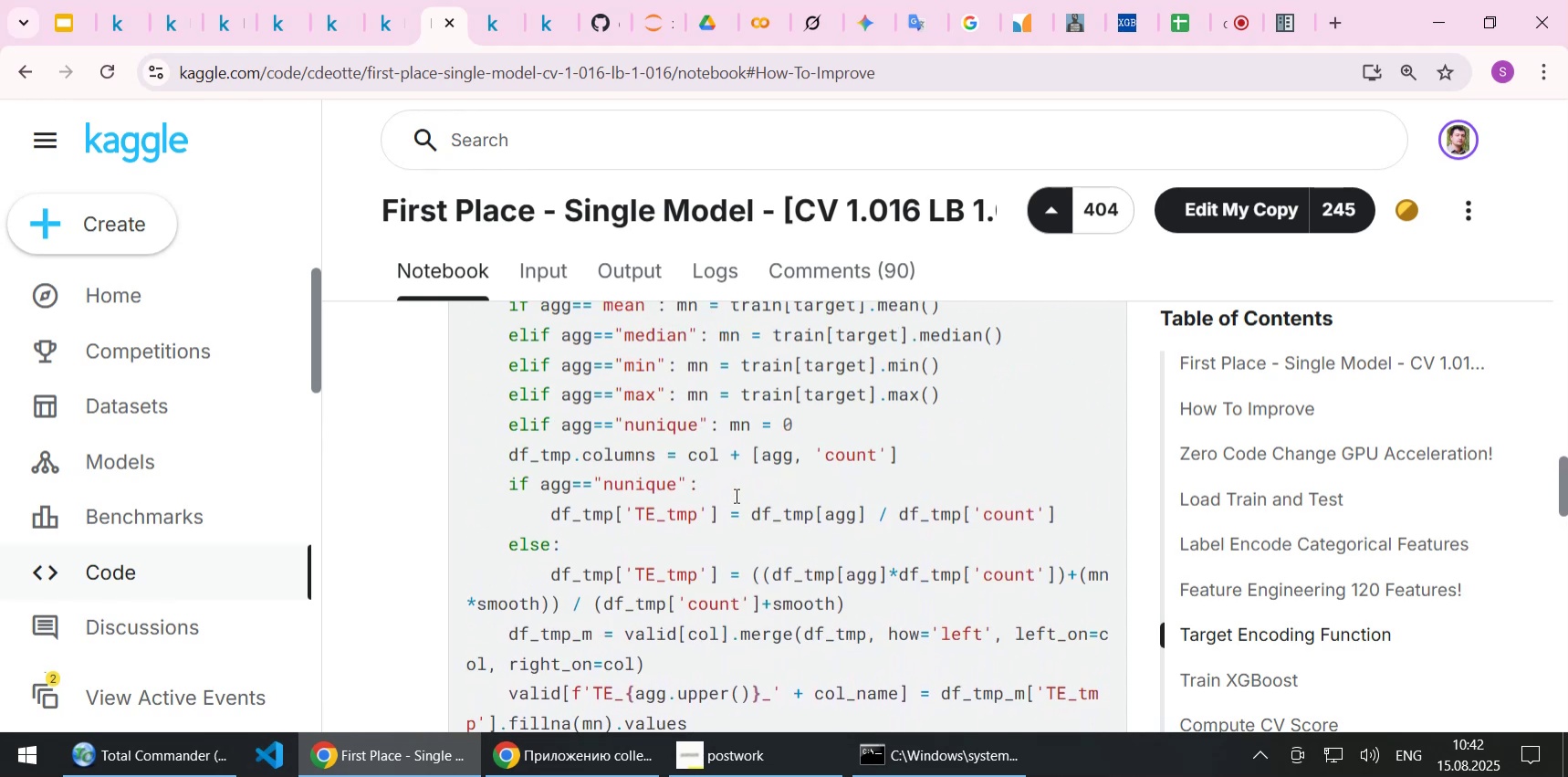 
scroll: coordinate [735, 495], scroll_direction: down, amount: 1.0
 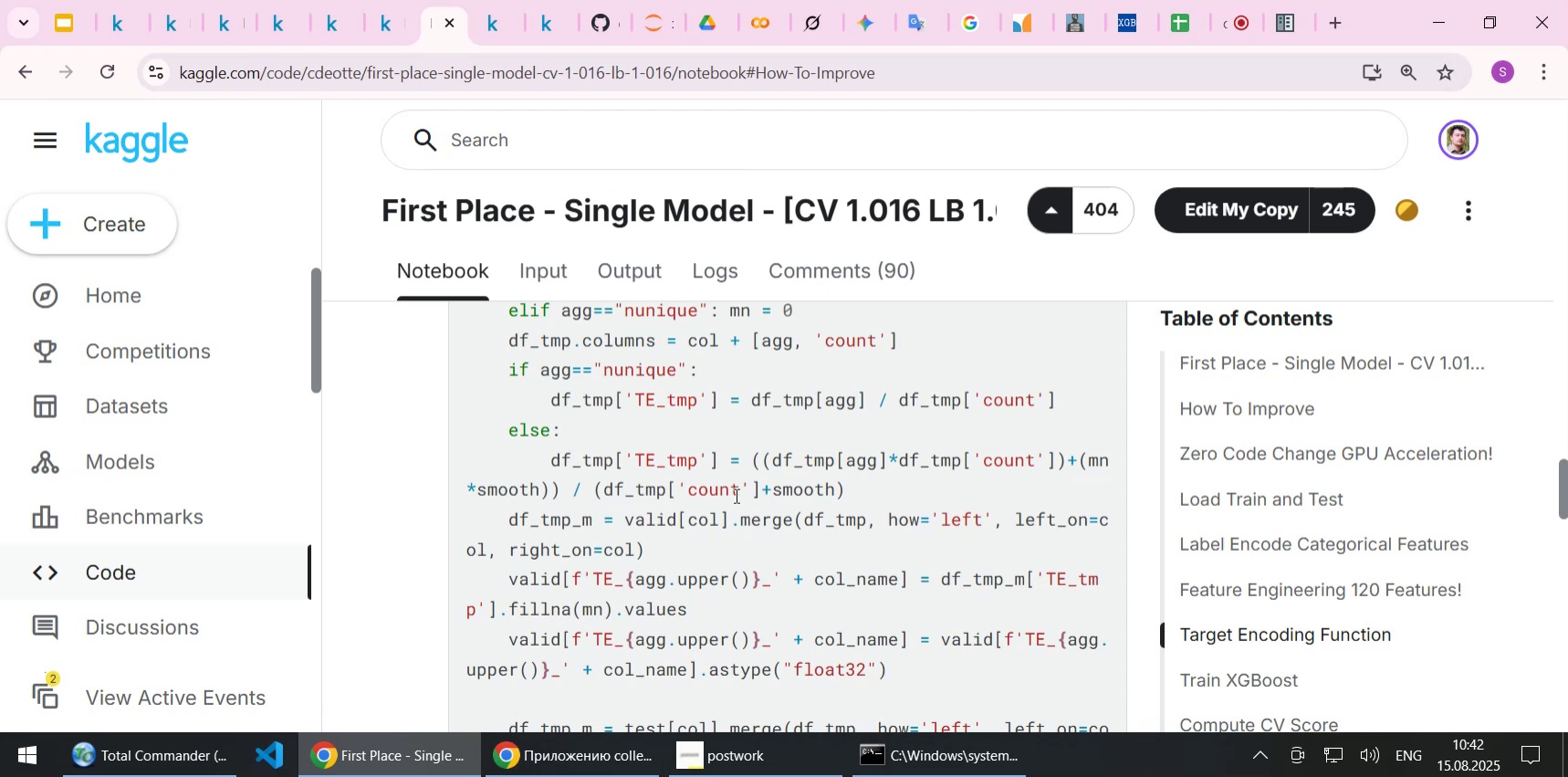 
scroll: coordinate [708, 512], scroll_direction: up, amount: 1.0
 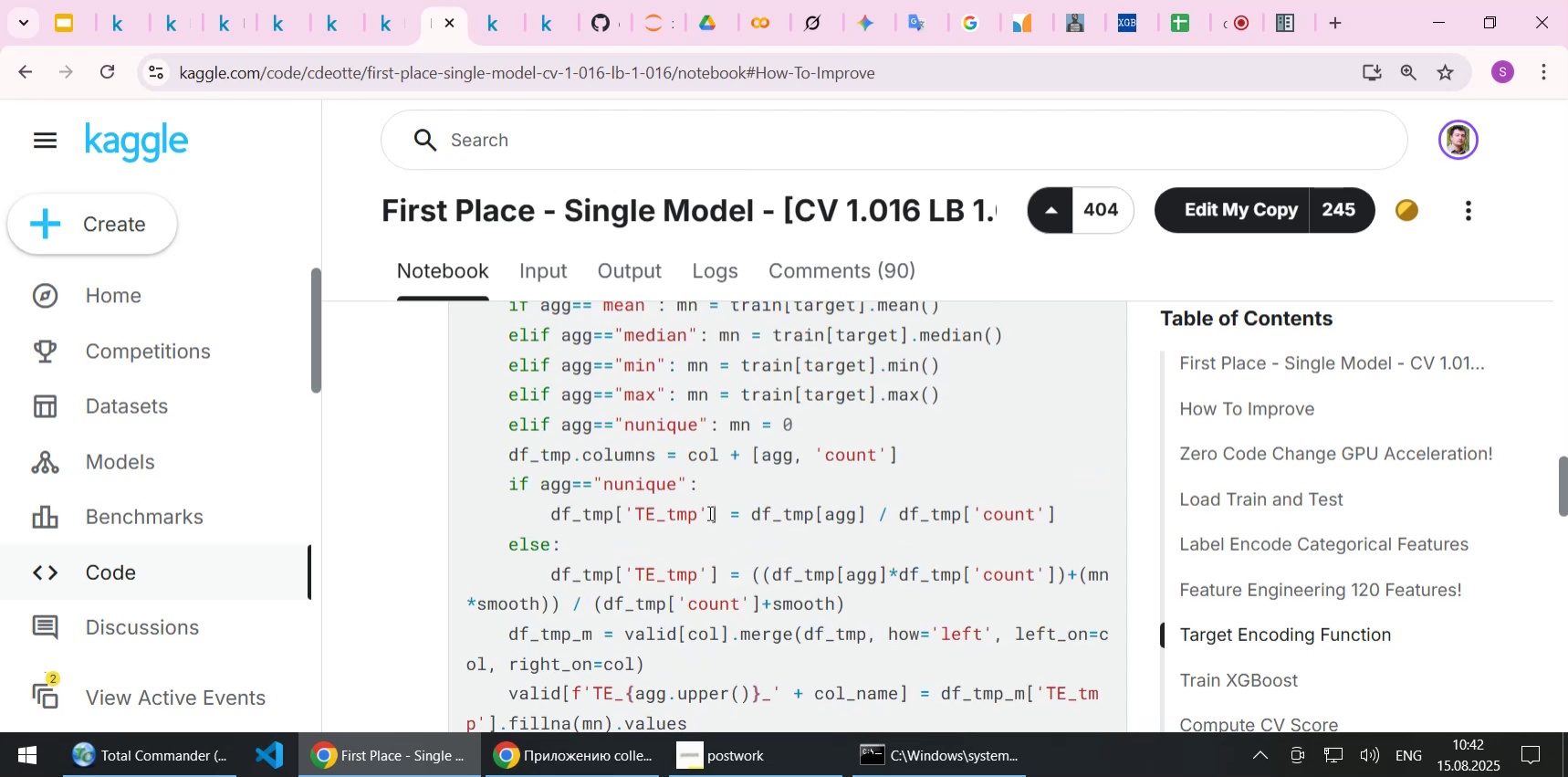 
scroll: coordinate [708, 512], scroll_direction: down, amount: 1.0
 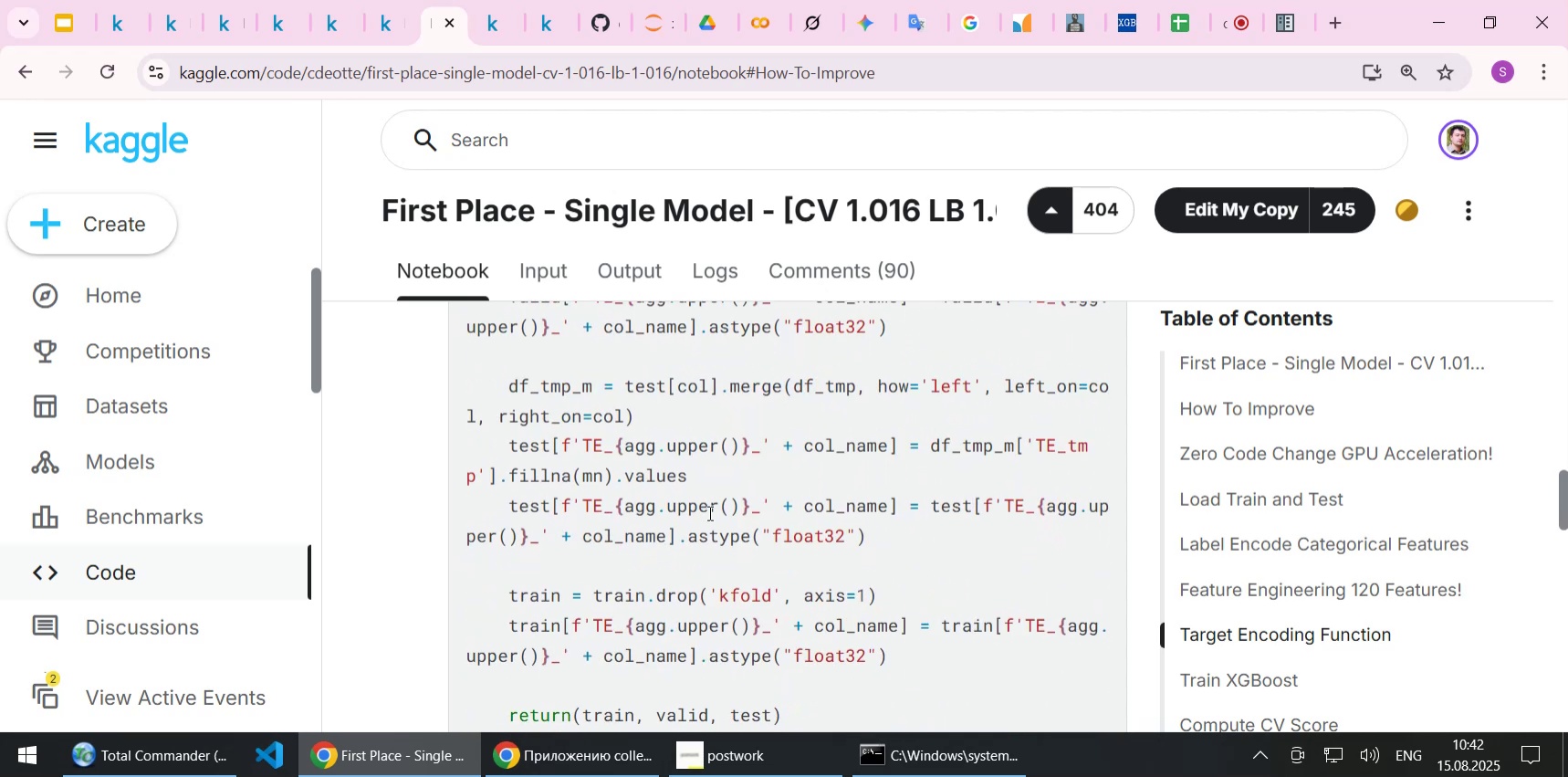 
scroll: coordinate [707, 512], scroll_direction: up, amount: 4.0
 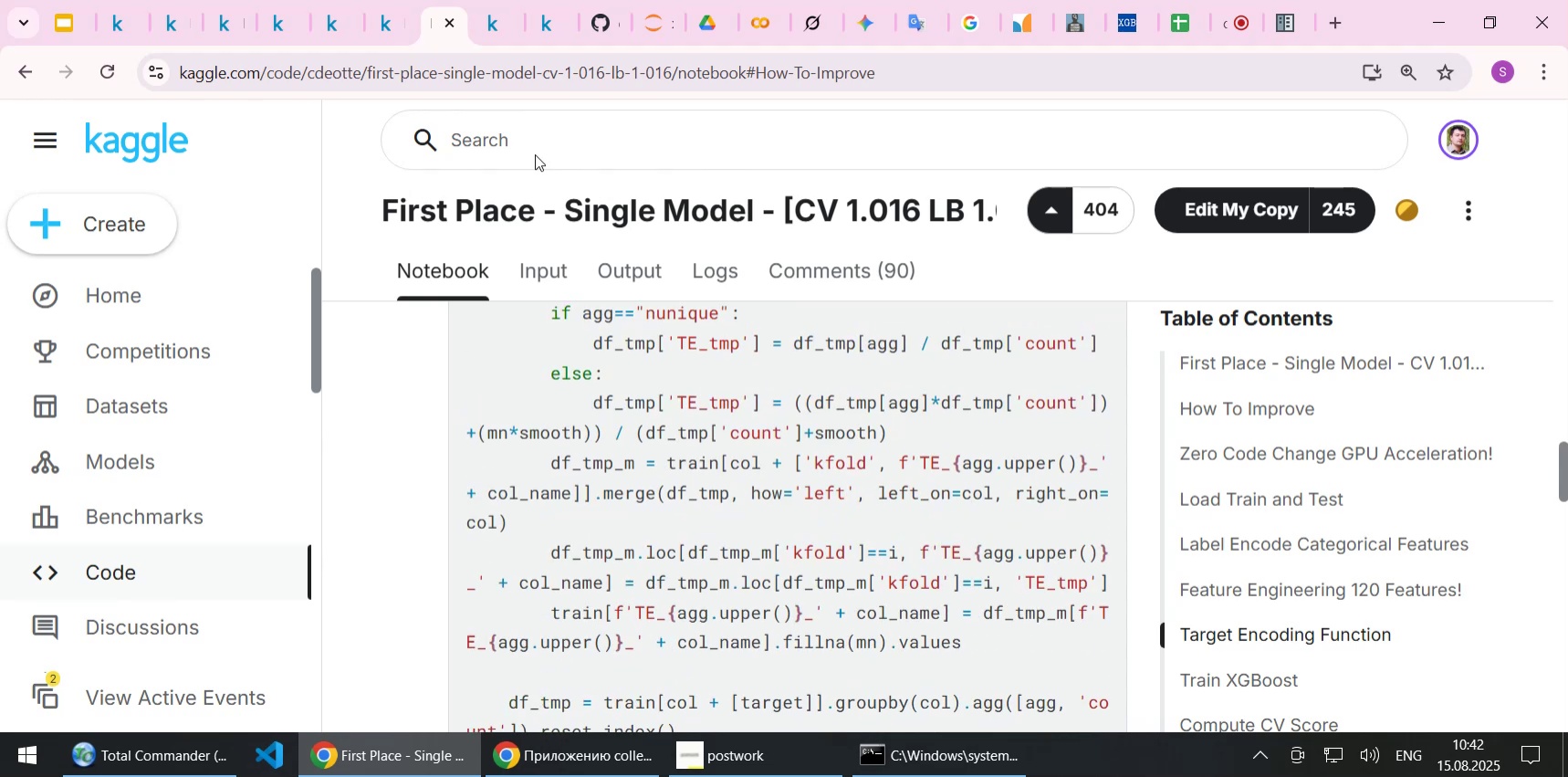 
left_click([338, 18])
 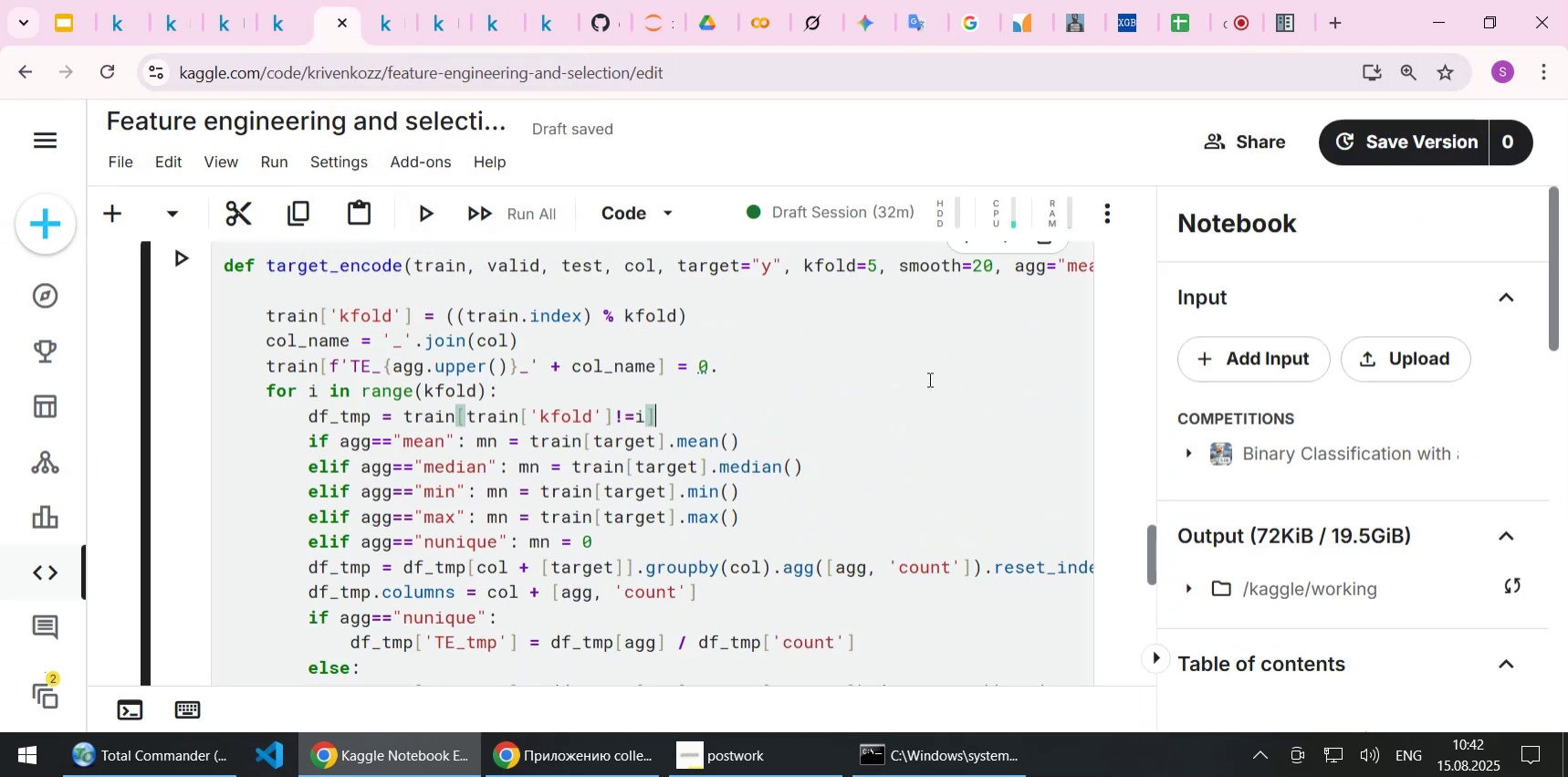 
scroll: coordinate [928, 379], scroll_direction: down, amount: 1.0
 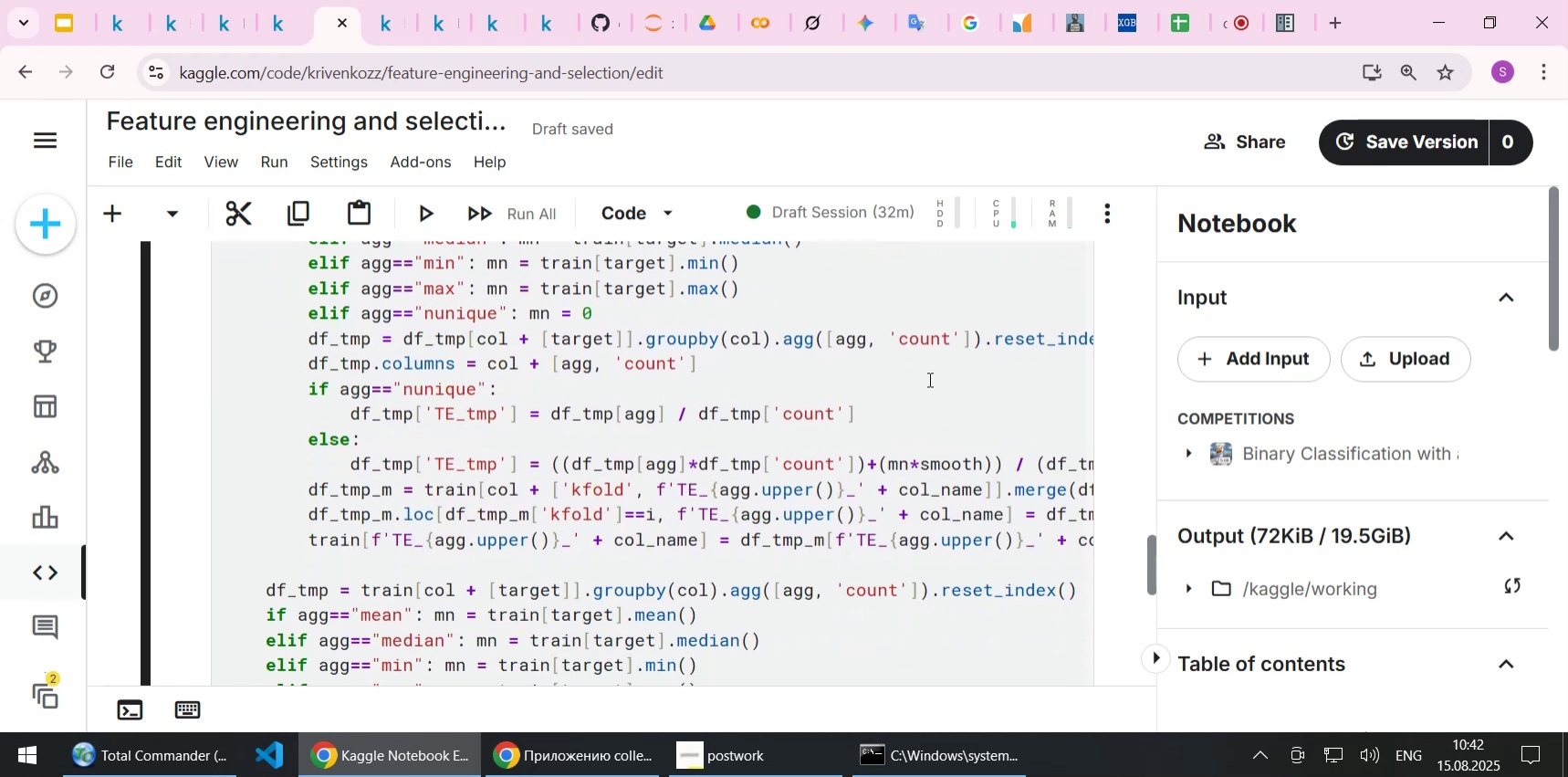 
scroll: coordinate [928, 379], scroll_direction: up, amount: 1.0
 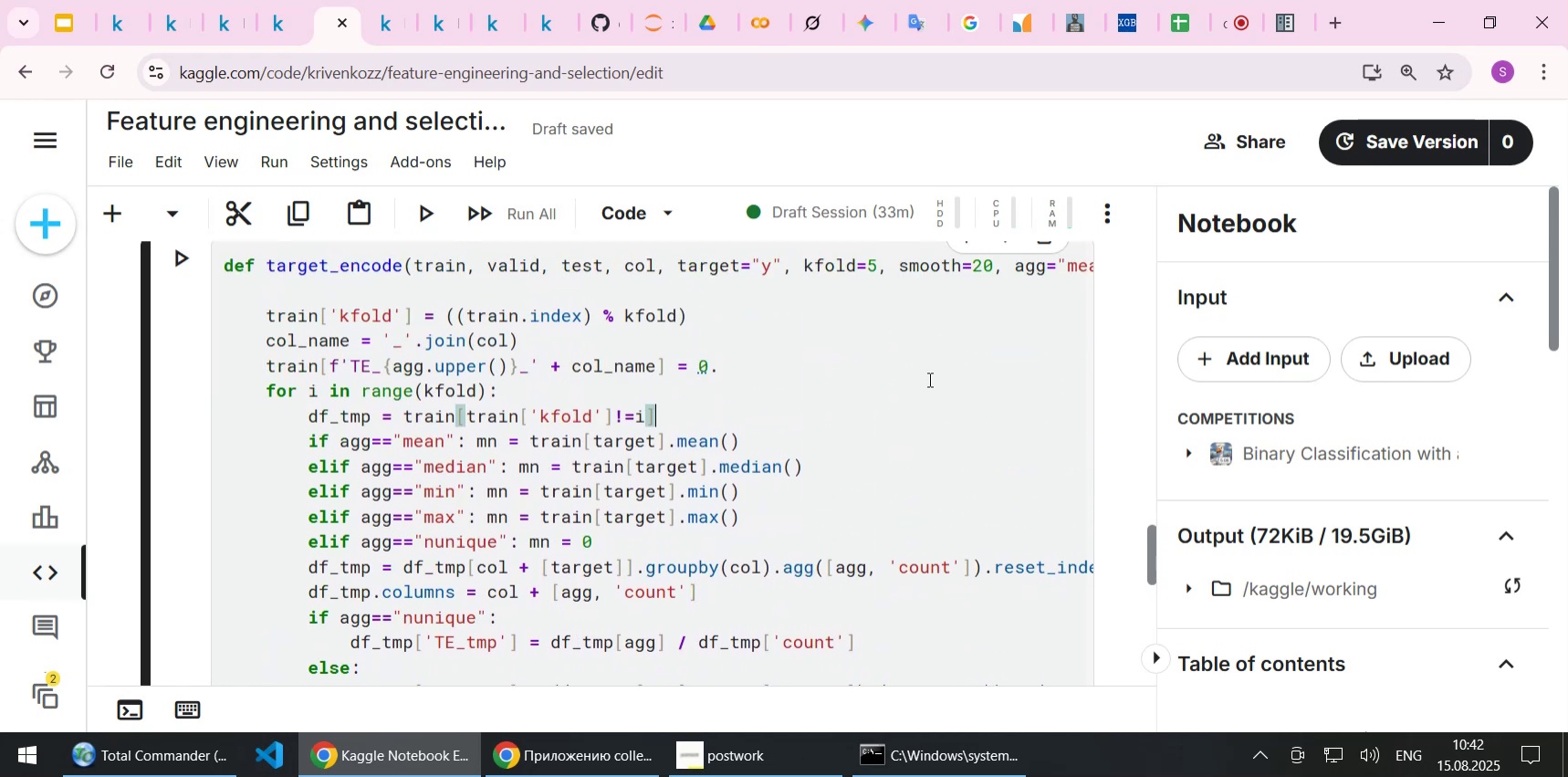 
scroll: coordinate [928, 379], scroll_direction: down, amount: 1.0
 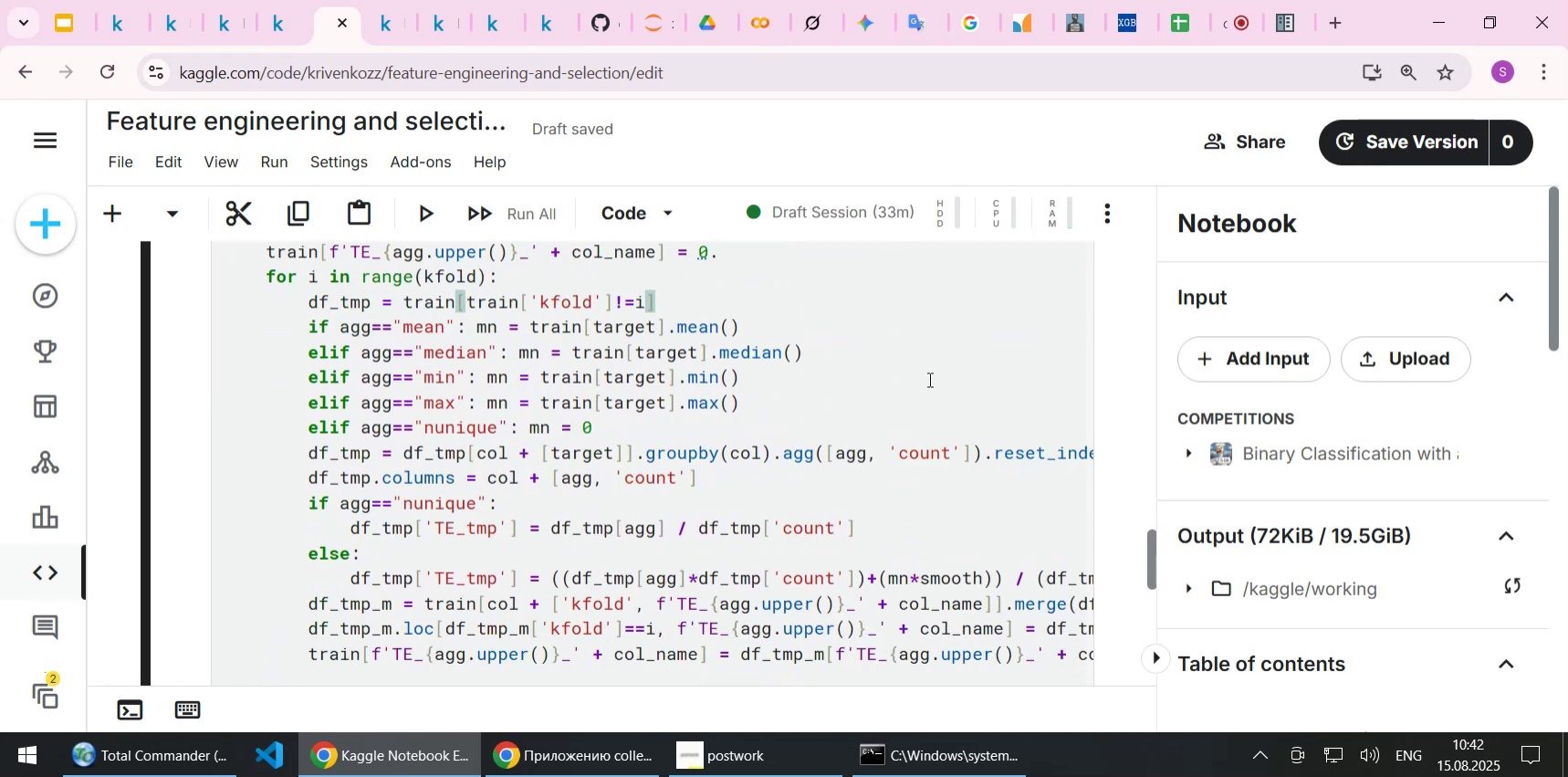 
scroll: coordinate [928, 379], scroll_direction: up, amount: 1.0
 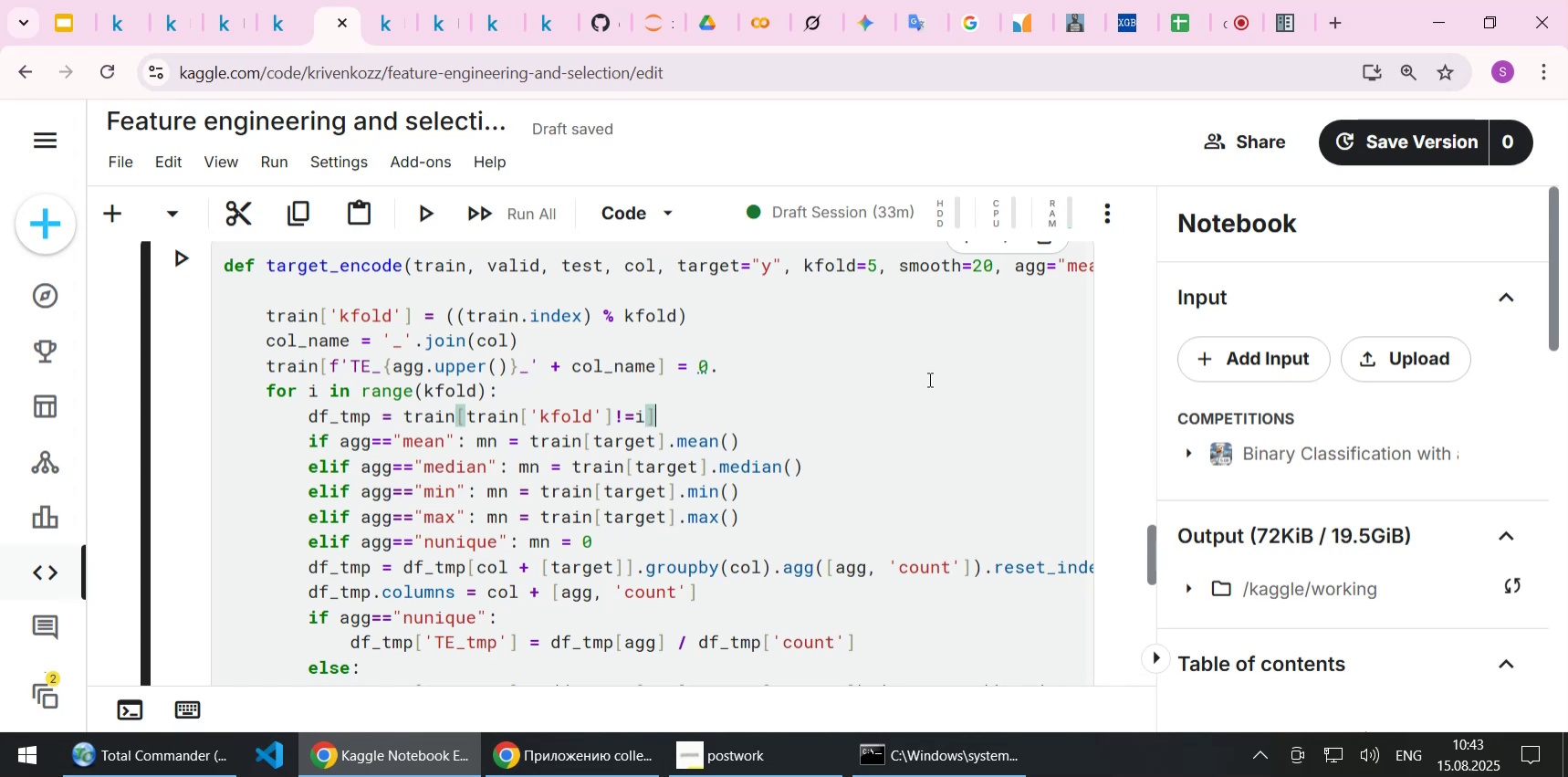 
wait(16.26)
 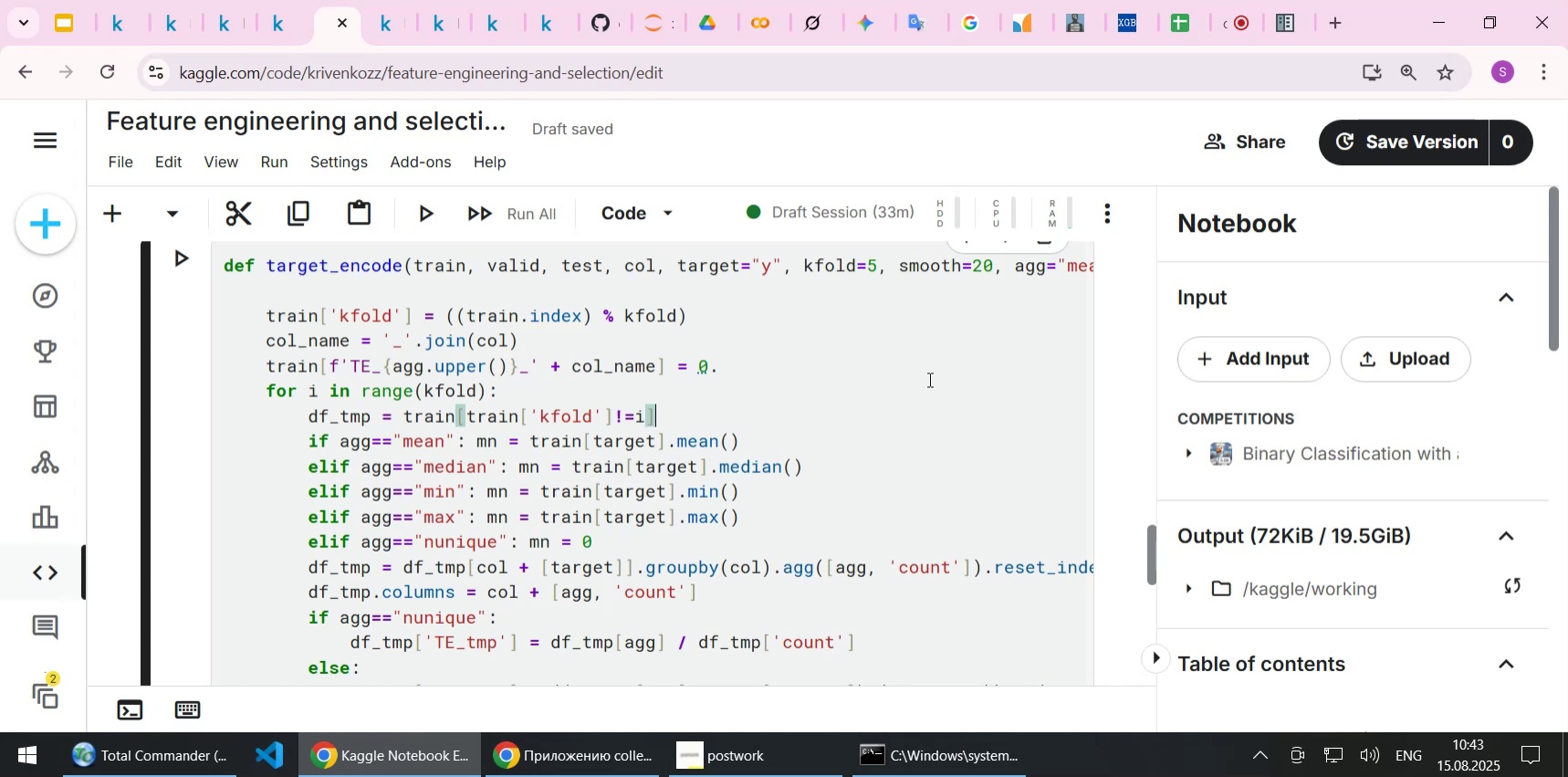 
scroll: coordinate [954, 447], scroll_direction: down, amount: 1.0
 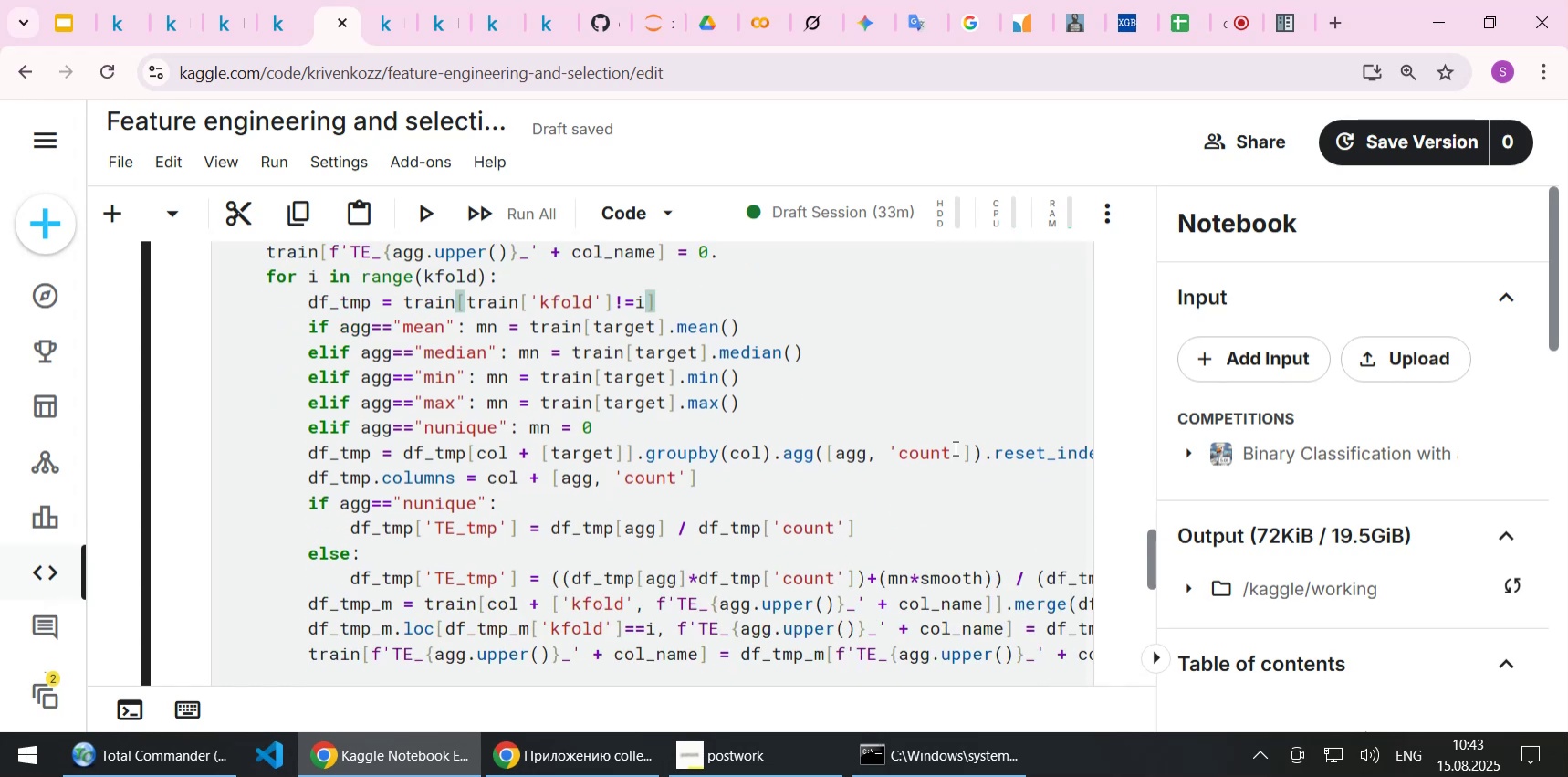 
left_click([799, 478])
 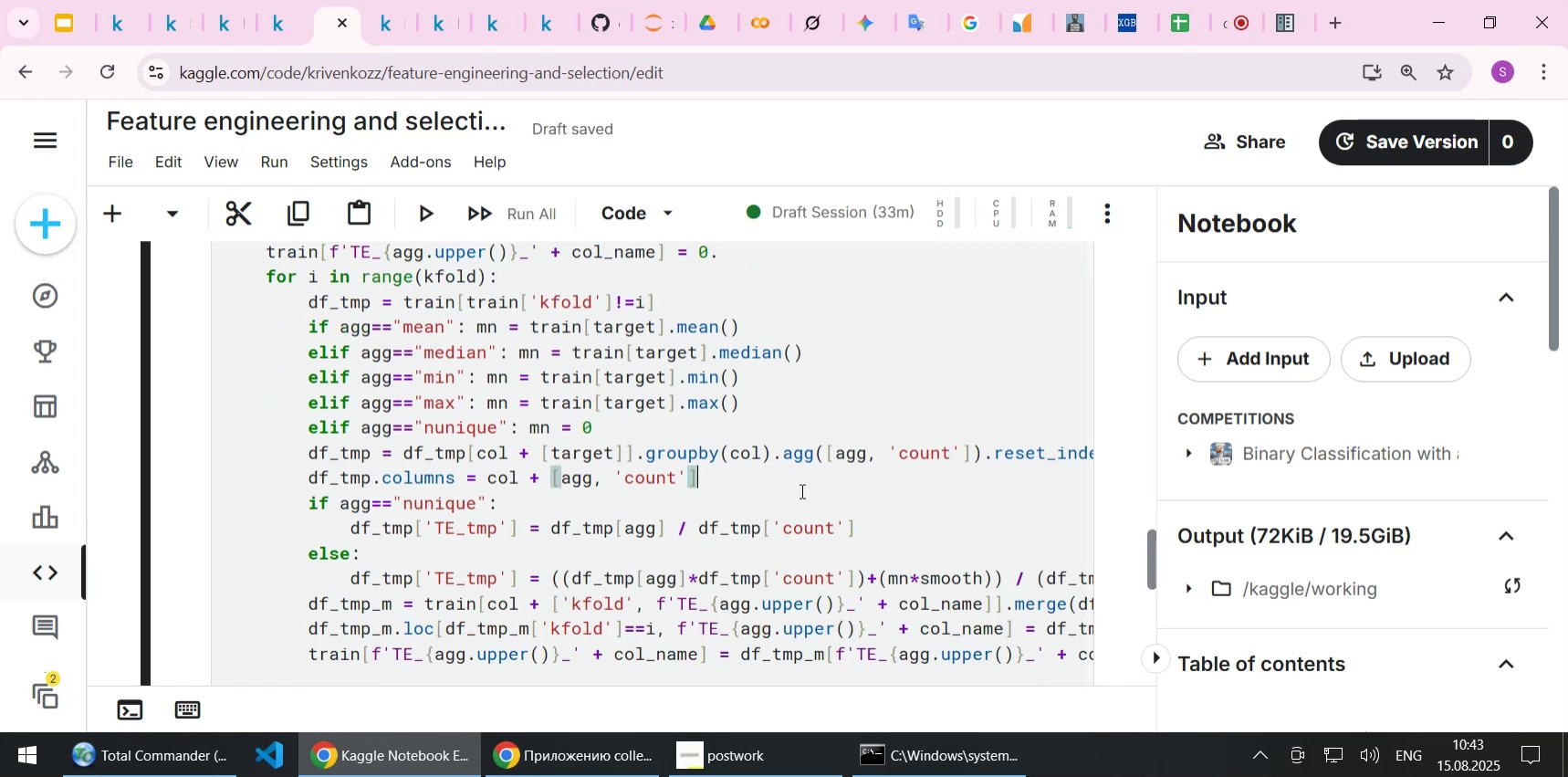 
wait(5.43)
 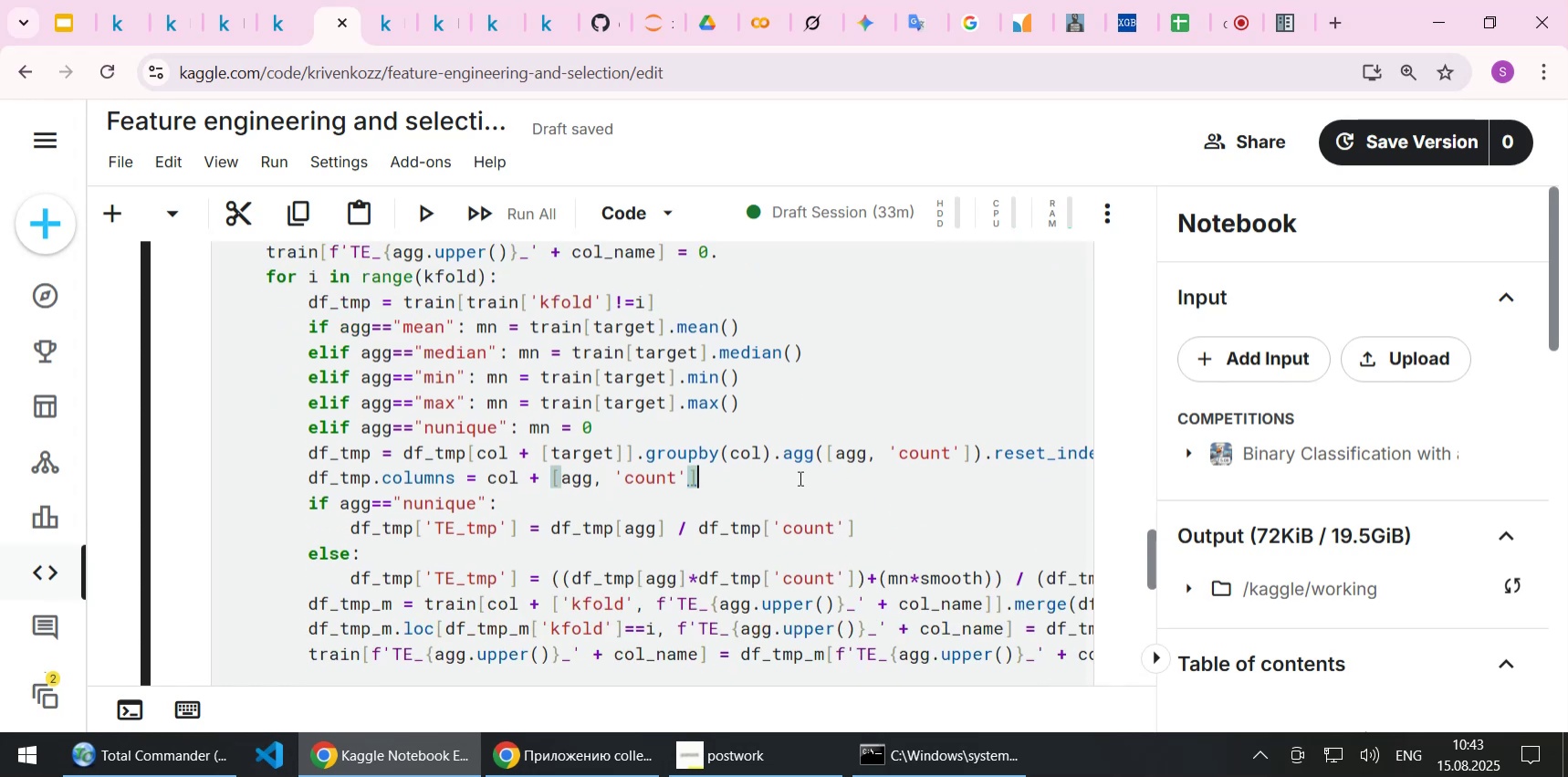 
scroll: coordinate [800, 373], scroll_direction: down, amount: 2.0
 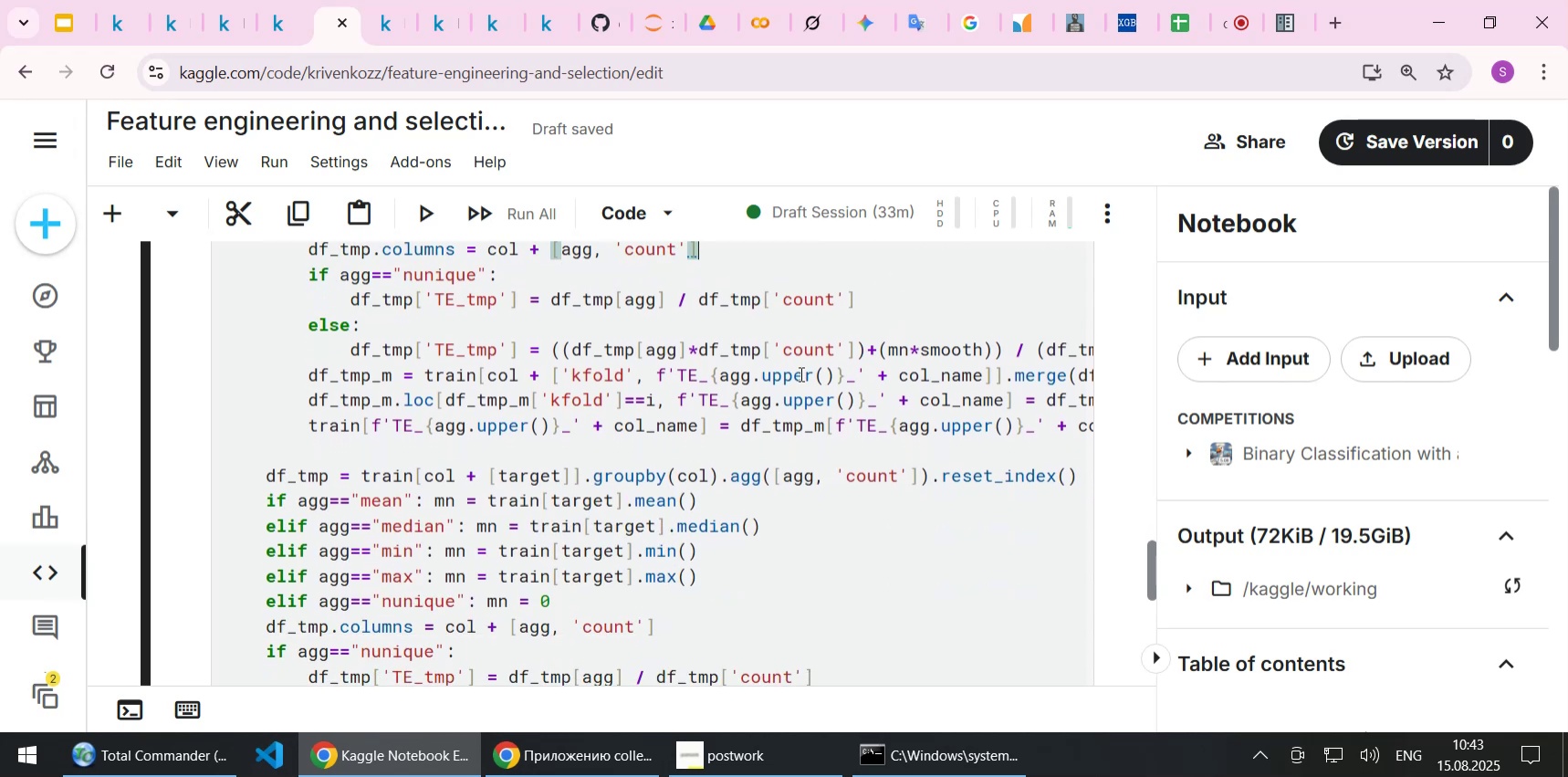 
scroll: coordinate [800, 373], scroll_direction: up, amount: 1.0
 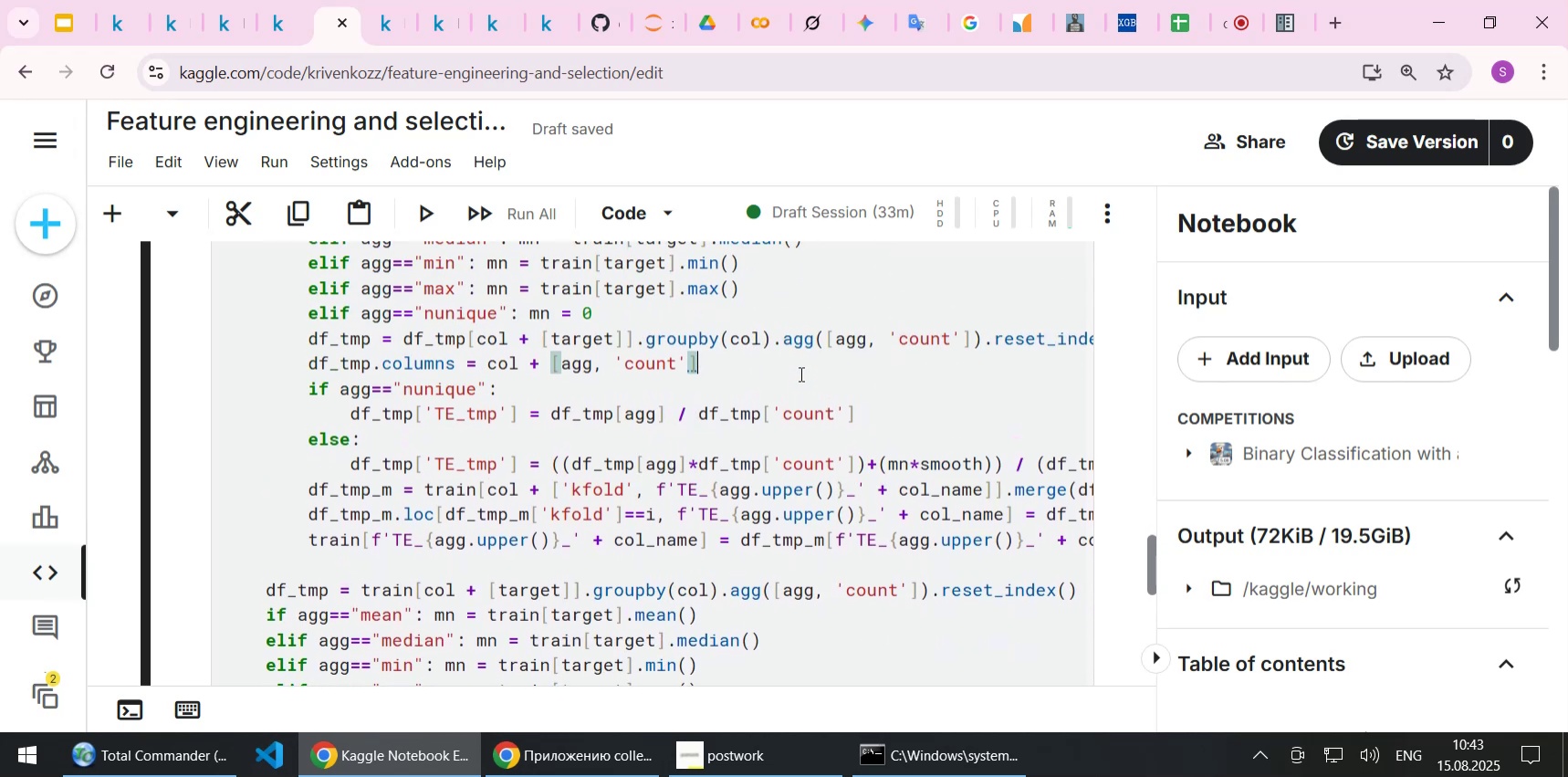 
scroll: coordinate [800, 373], scroll_direction: down, amount: 2.0
 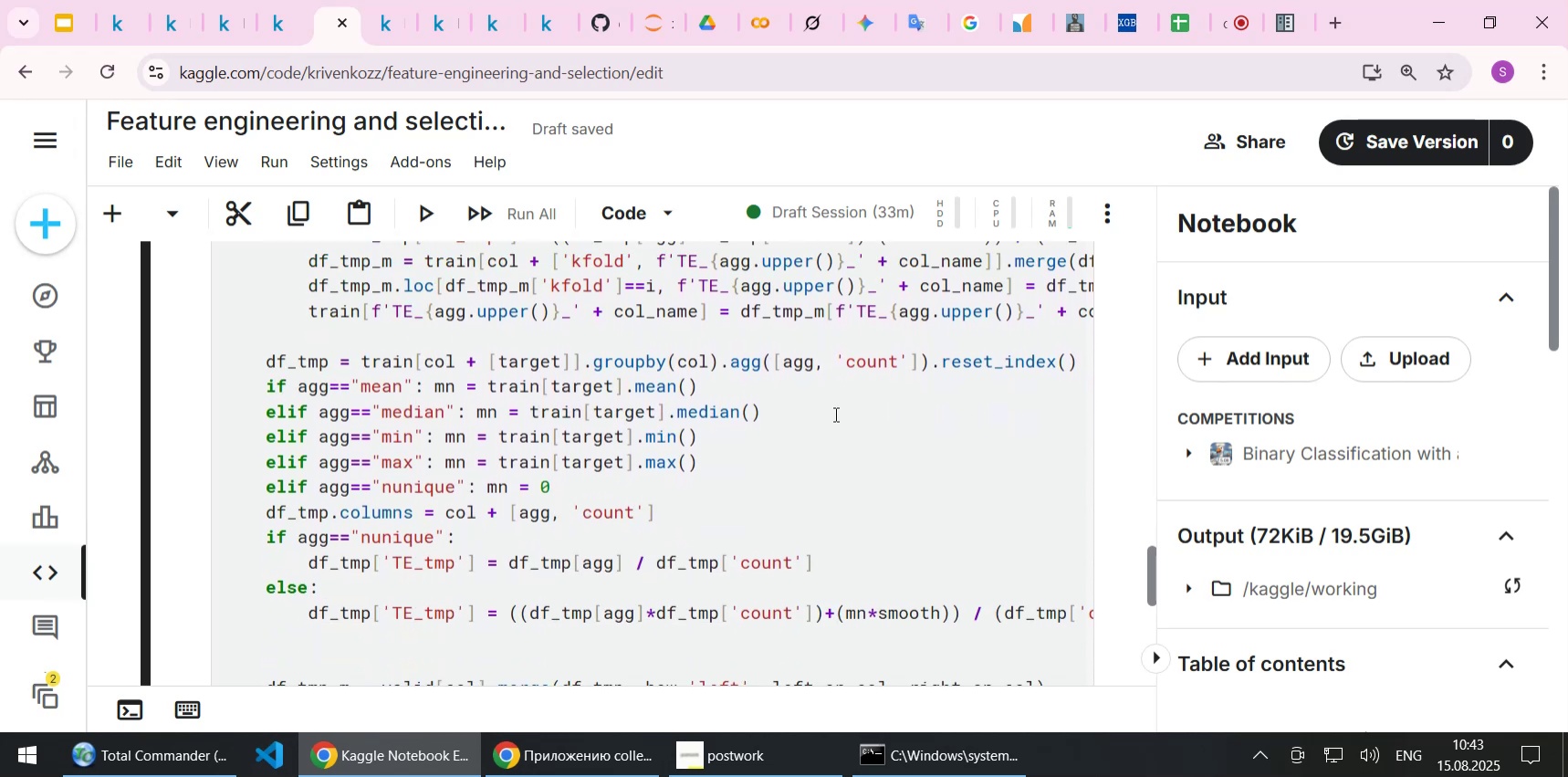 
scroll: coordinate [834, 414], scroll_direction: up, amount: 3.0
 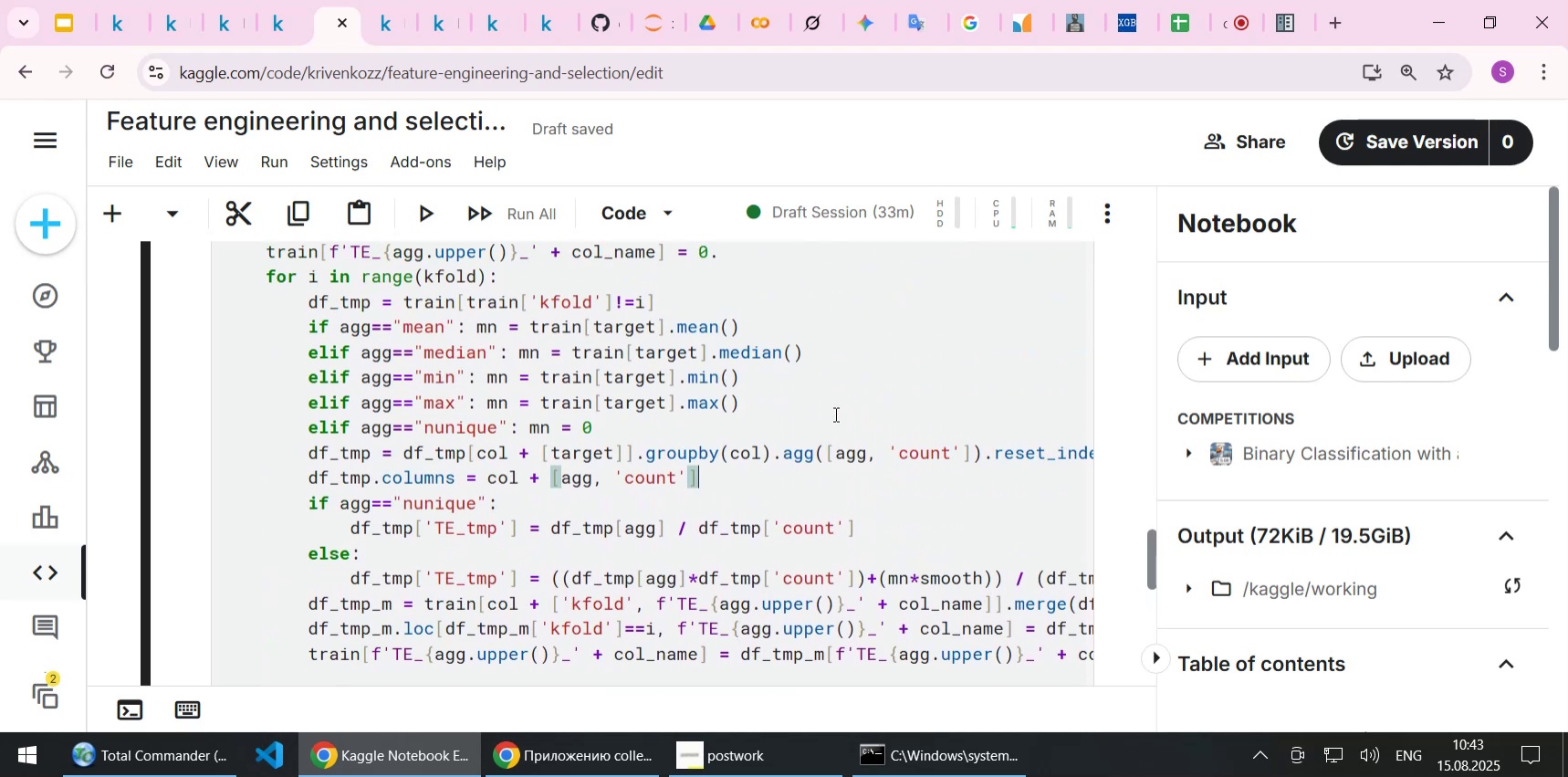 
scroll: coordinate [836, 412], scroll_direction: down, amount: 2.0
 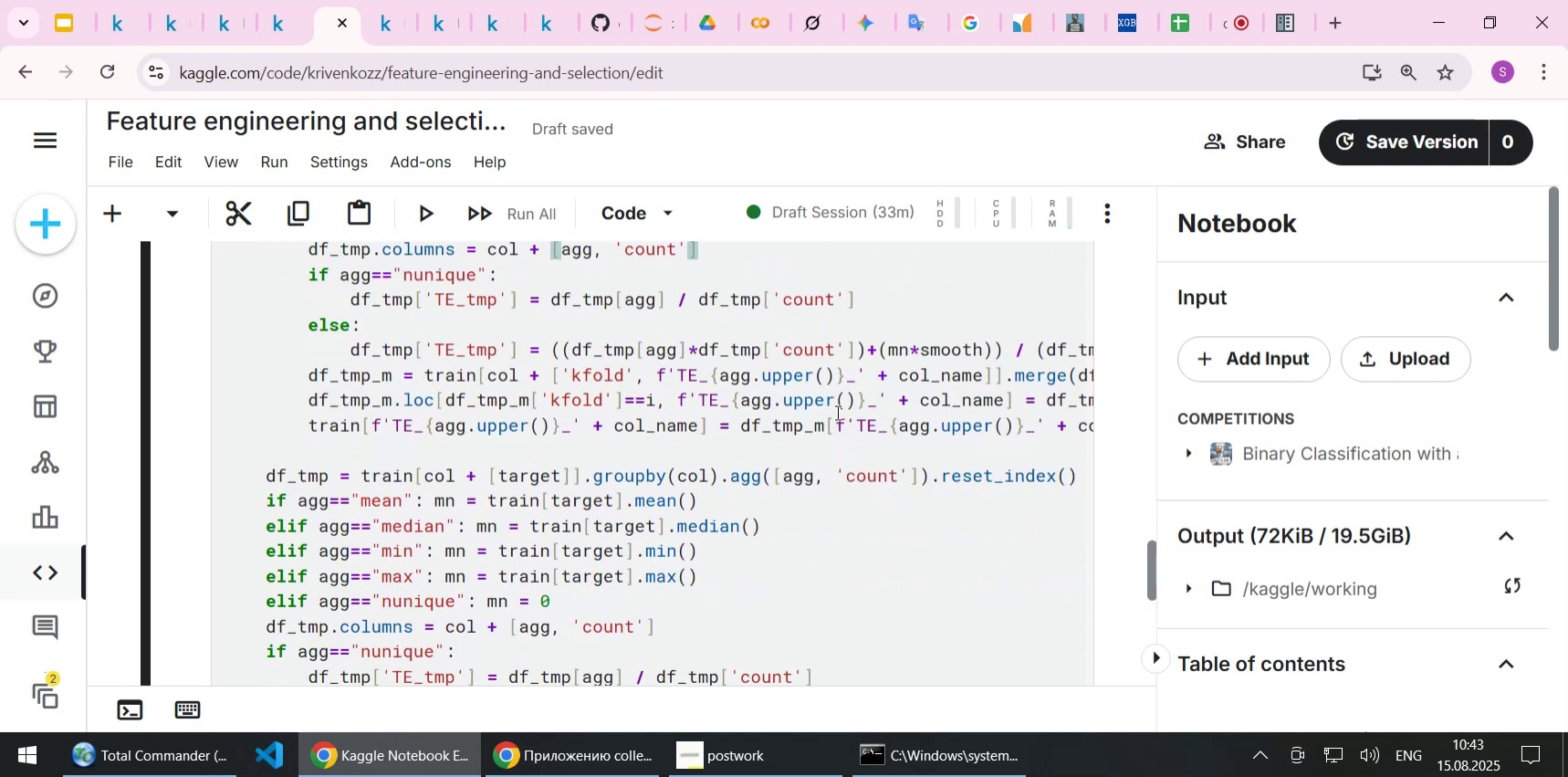 
scroll: coordinate [836, 412], scroll_direction: up, amount: 2.0
 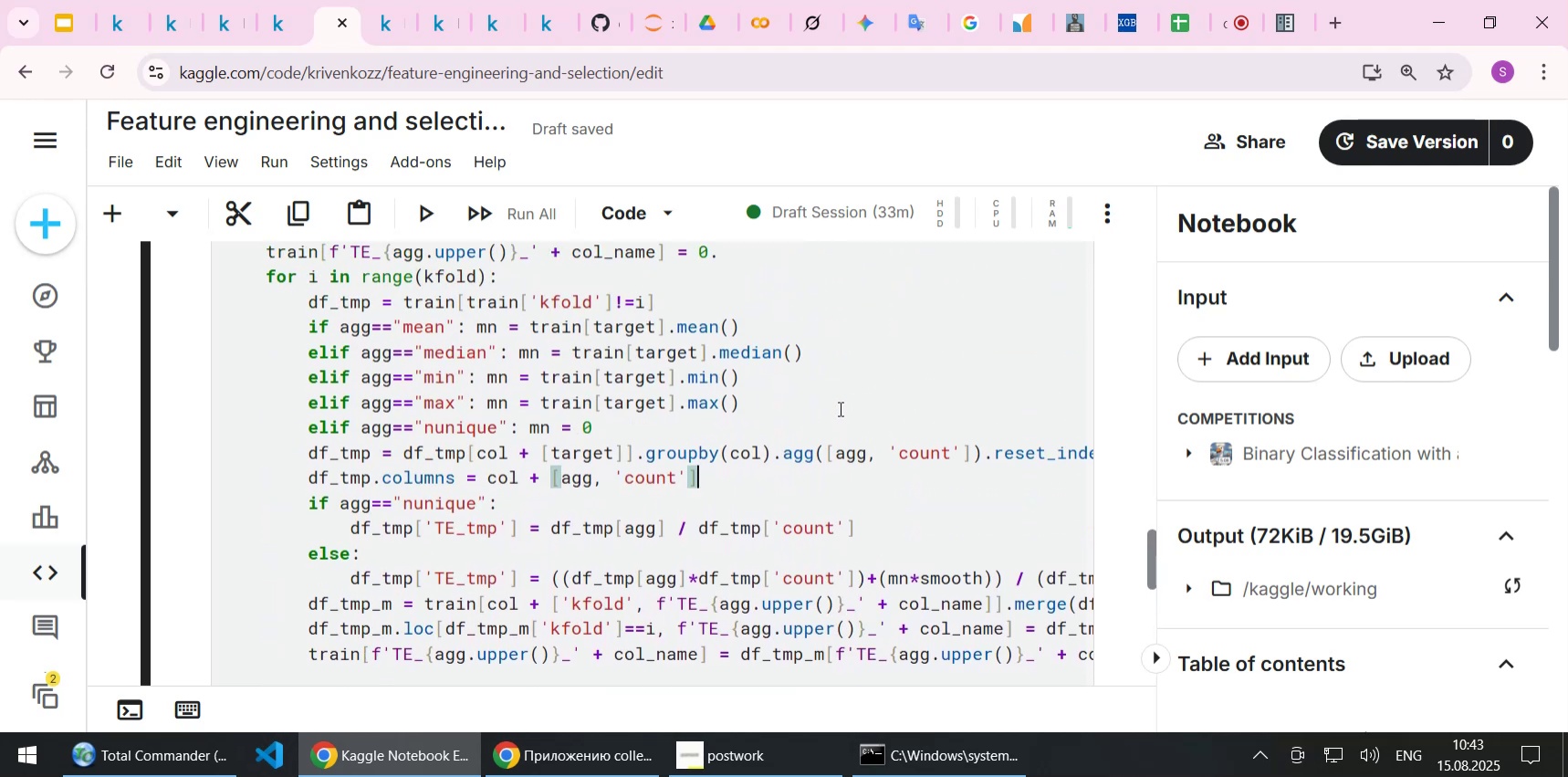 
scroll: coordinate [839, 408], scroll_direction: down, amount: 1.0
 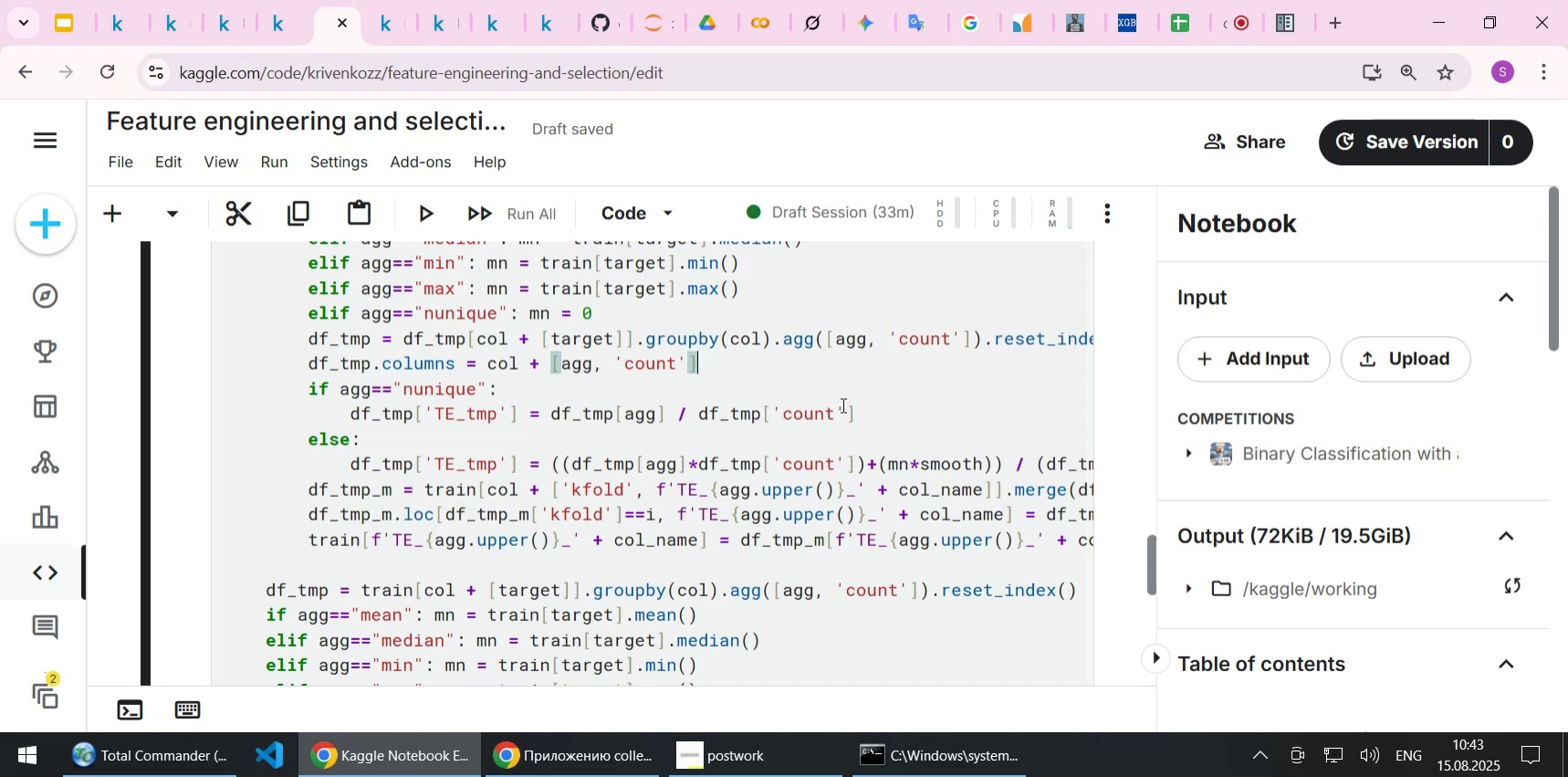 
wait(7.11)
 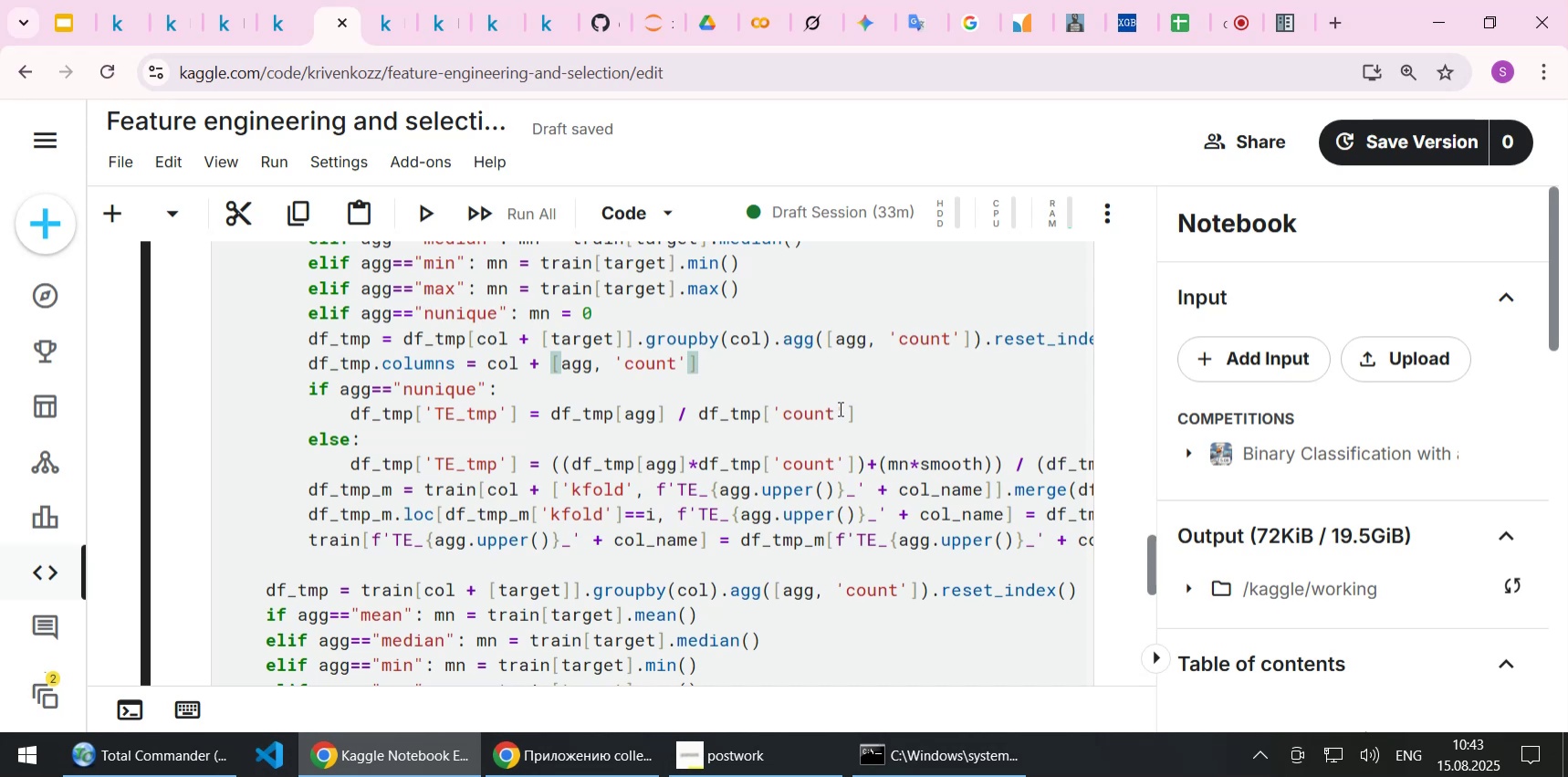 
scroll: coordinate [841, 404], scroll_direction: down, amount: 3.0
 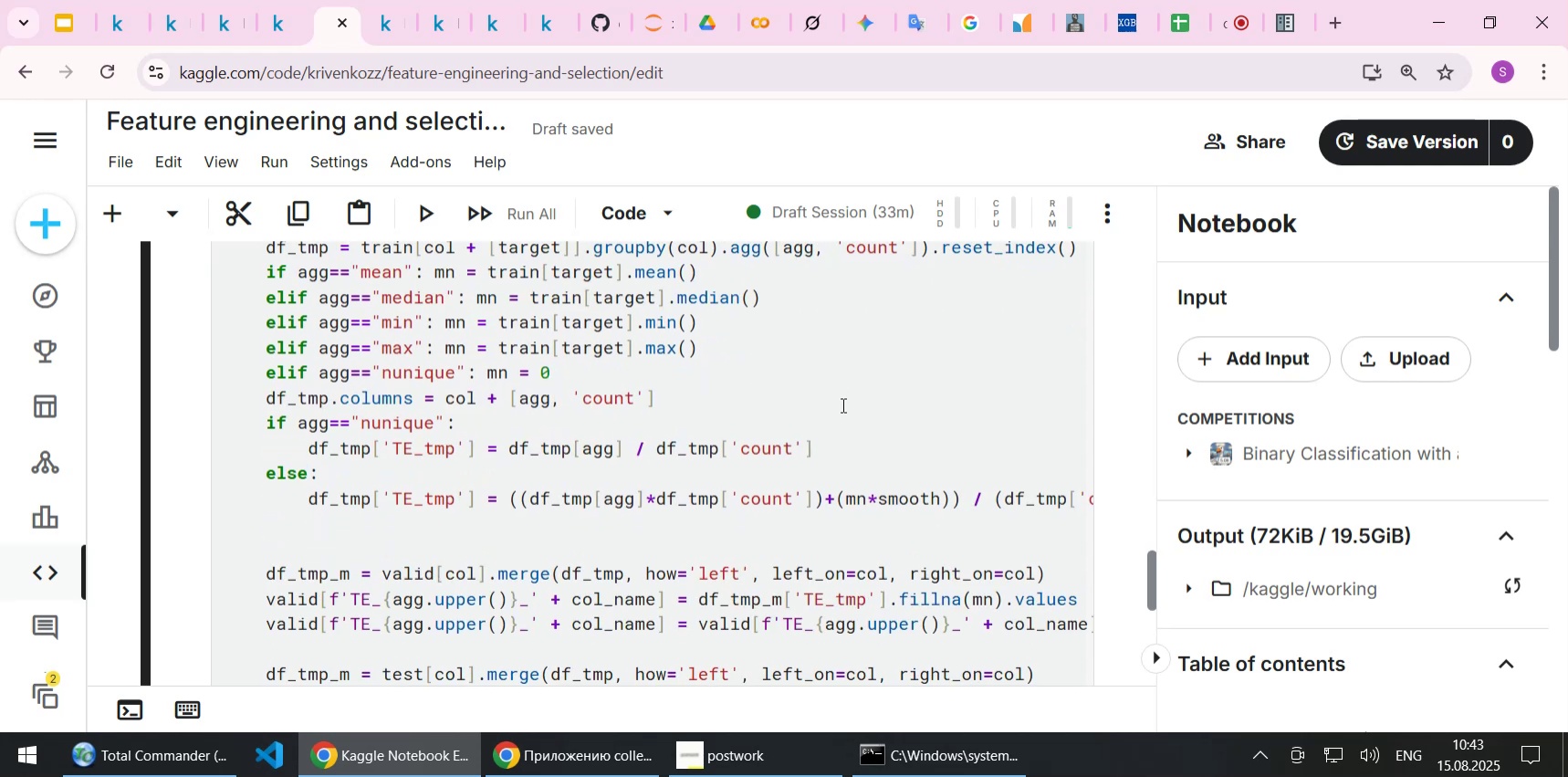 
scroll: coordinate [841, 404], scroll_direction: up, amount: 1.0
 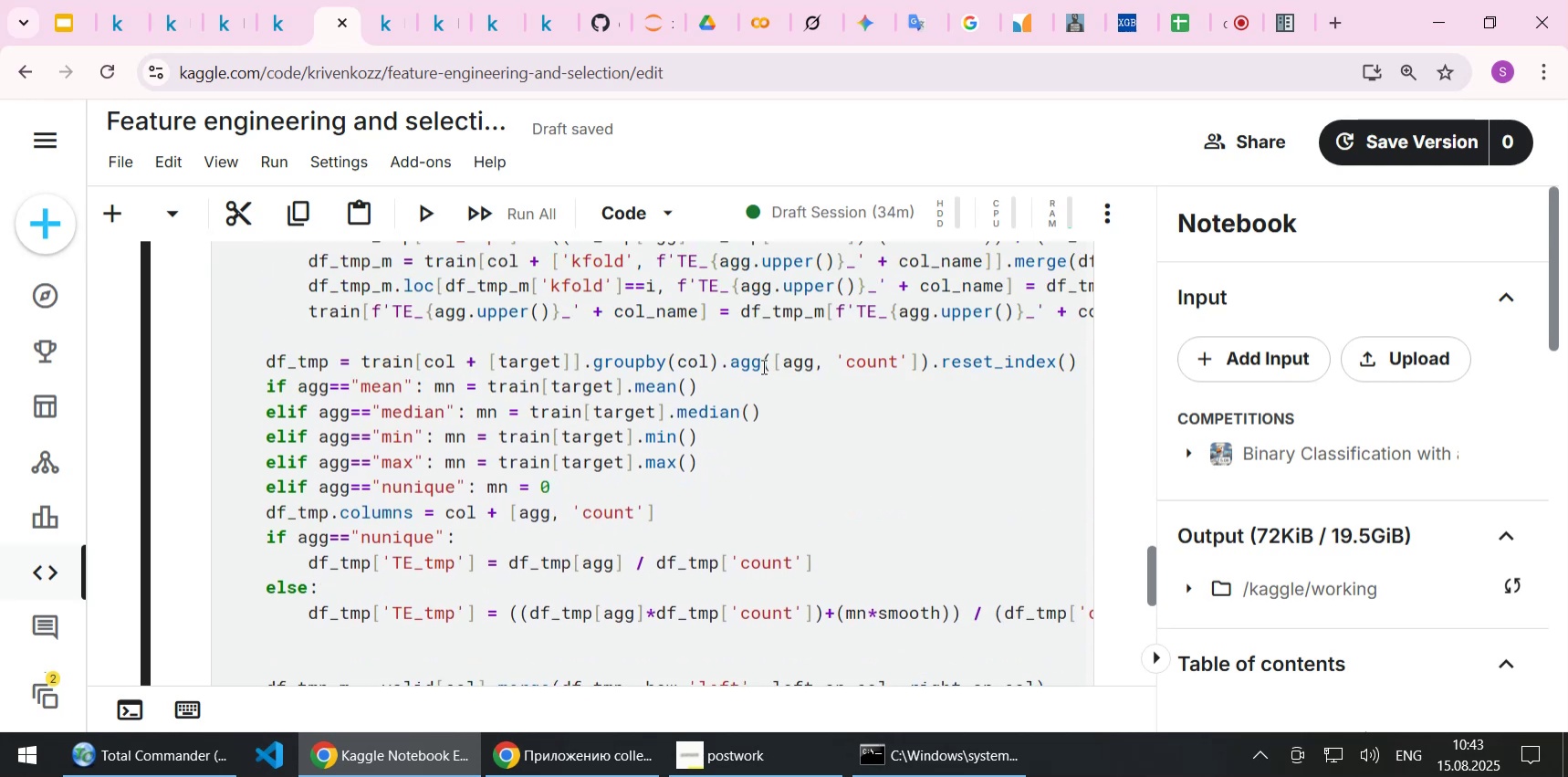 
left_click([511, 288])
 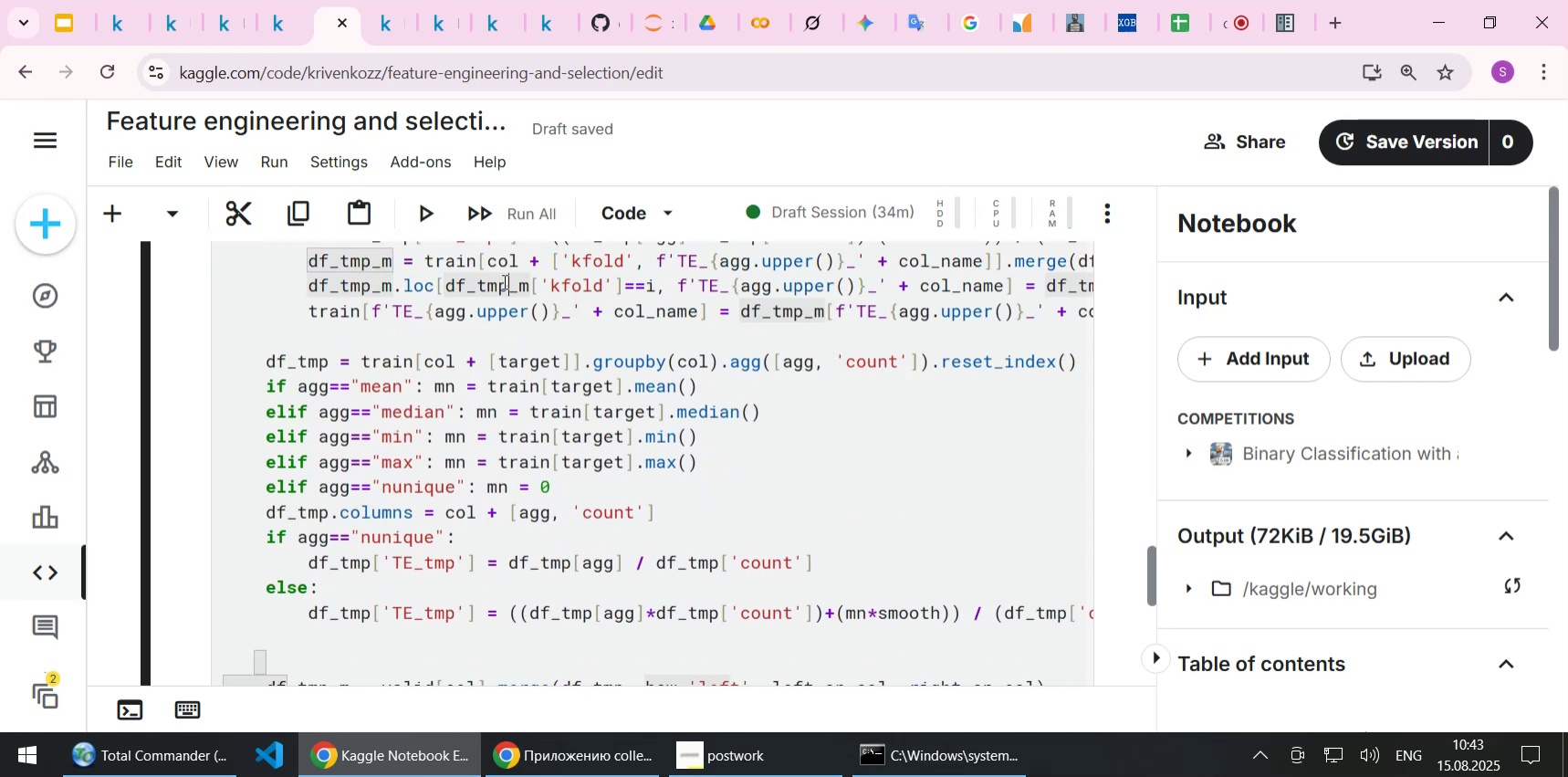 
left_click([503, 281])
 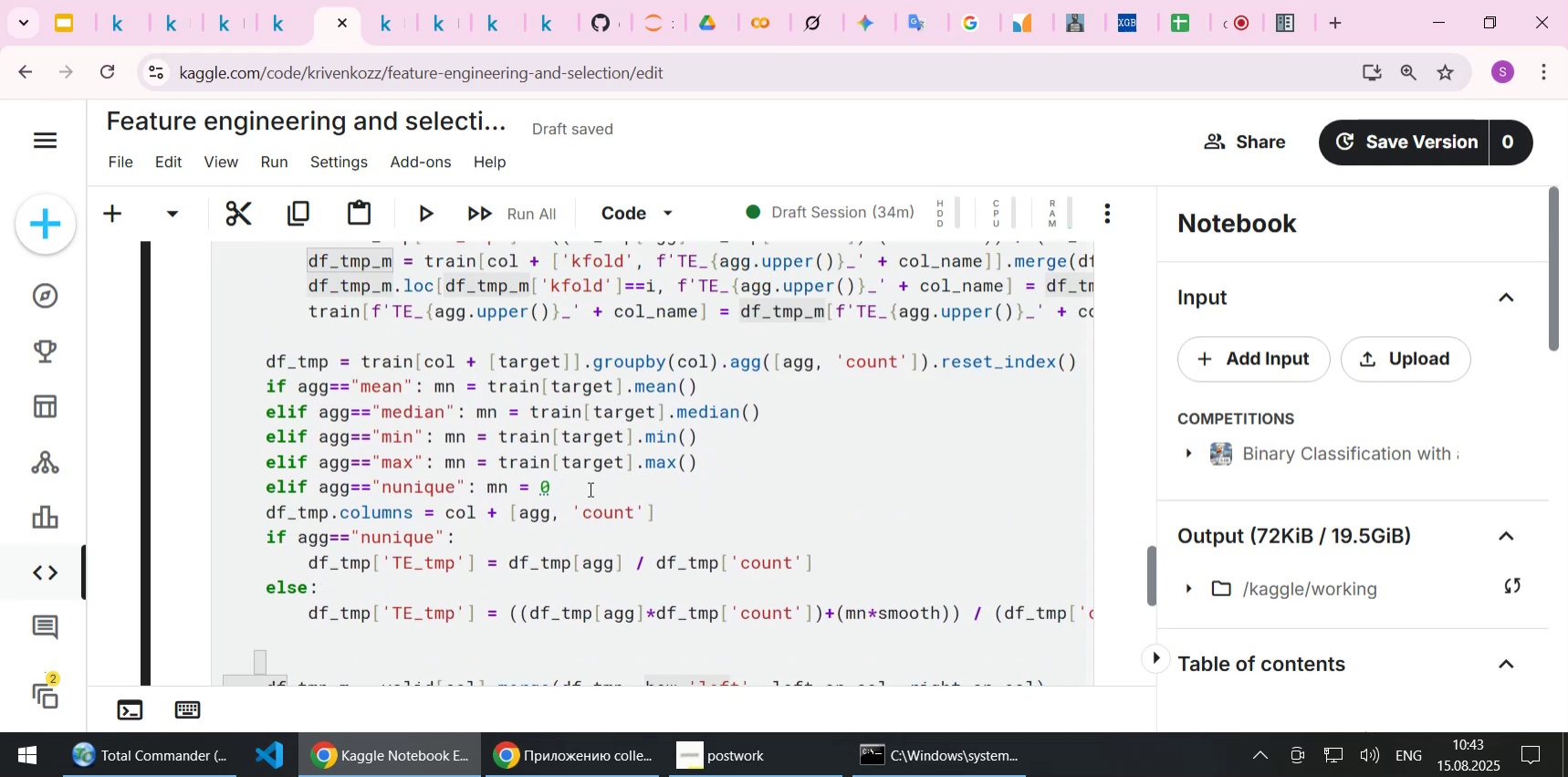 
scroll: coordinate [600, 488], scroll_direction: down, amount: 1.0
 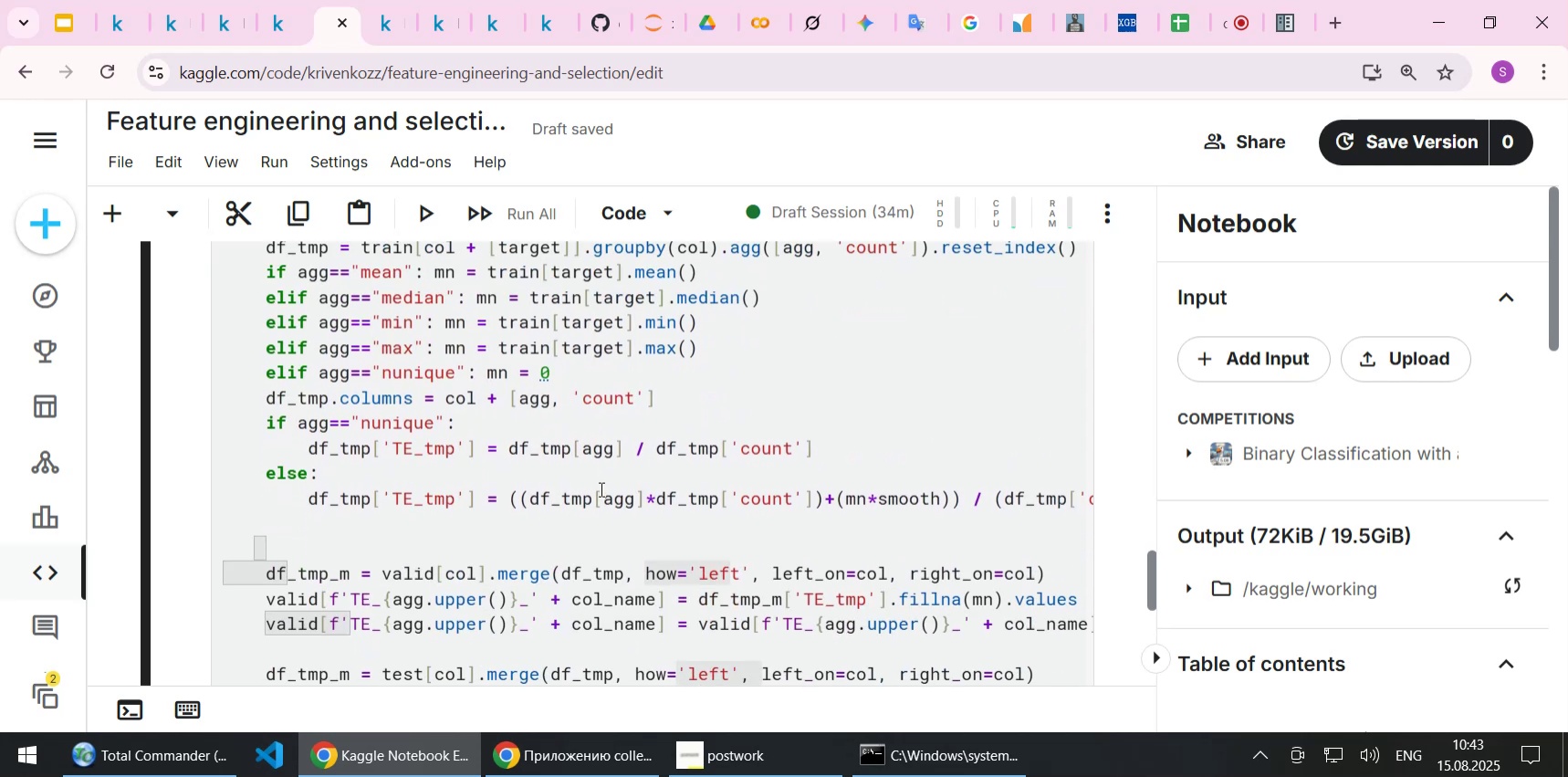 
scroll: coordinate [600, 488], scroll_direction: up, amount: 1.0
 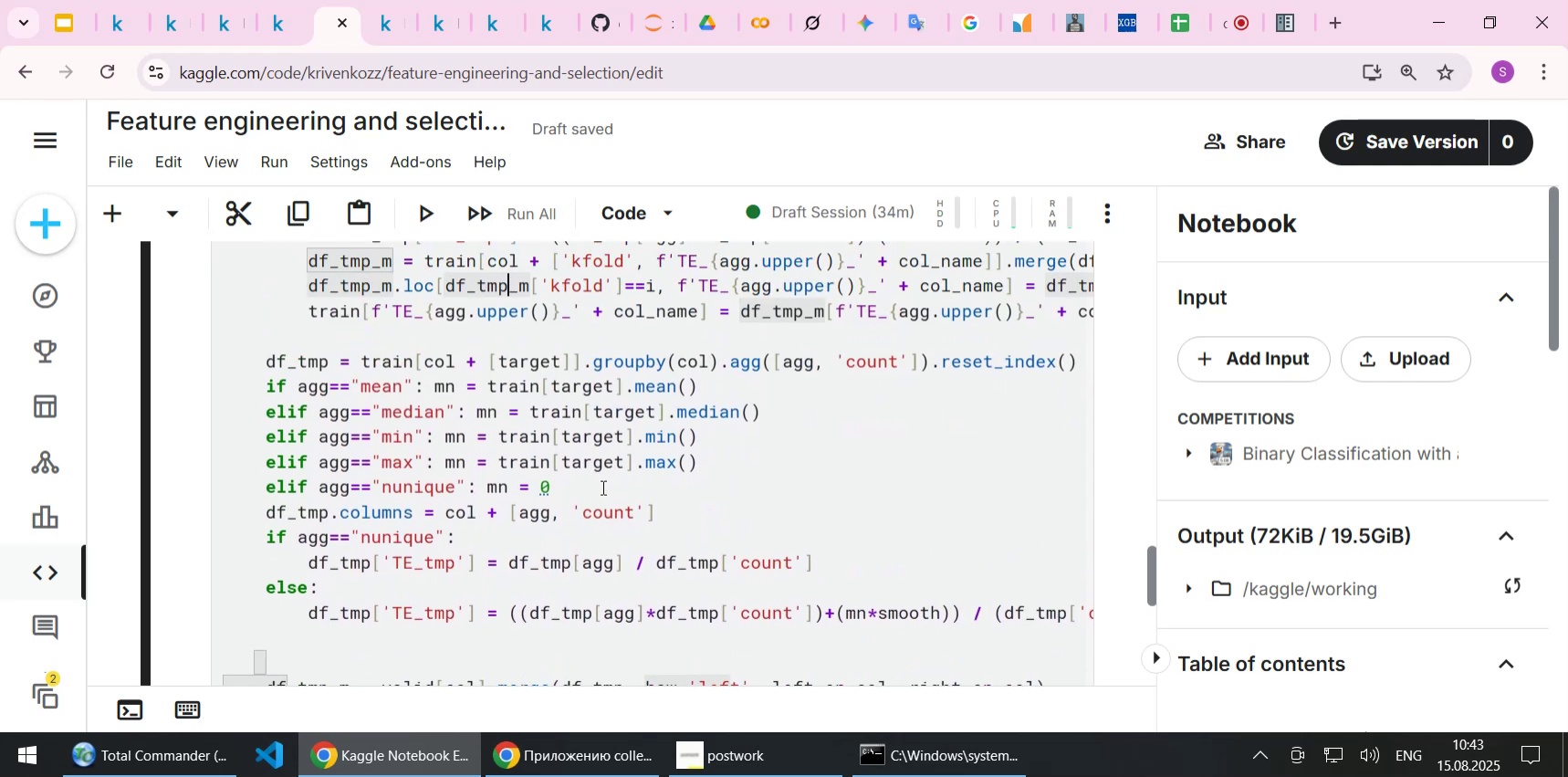 
scroll: coordinate [601, 487], scroll_direction: down, amount: 1.0
 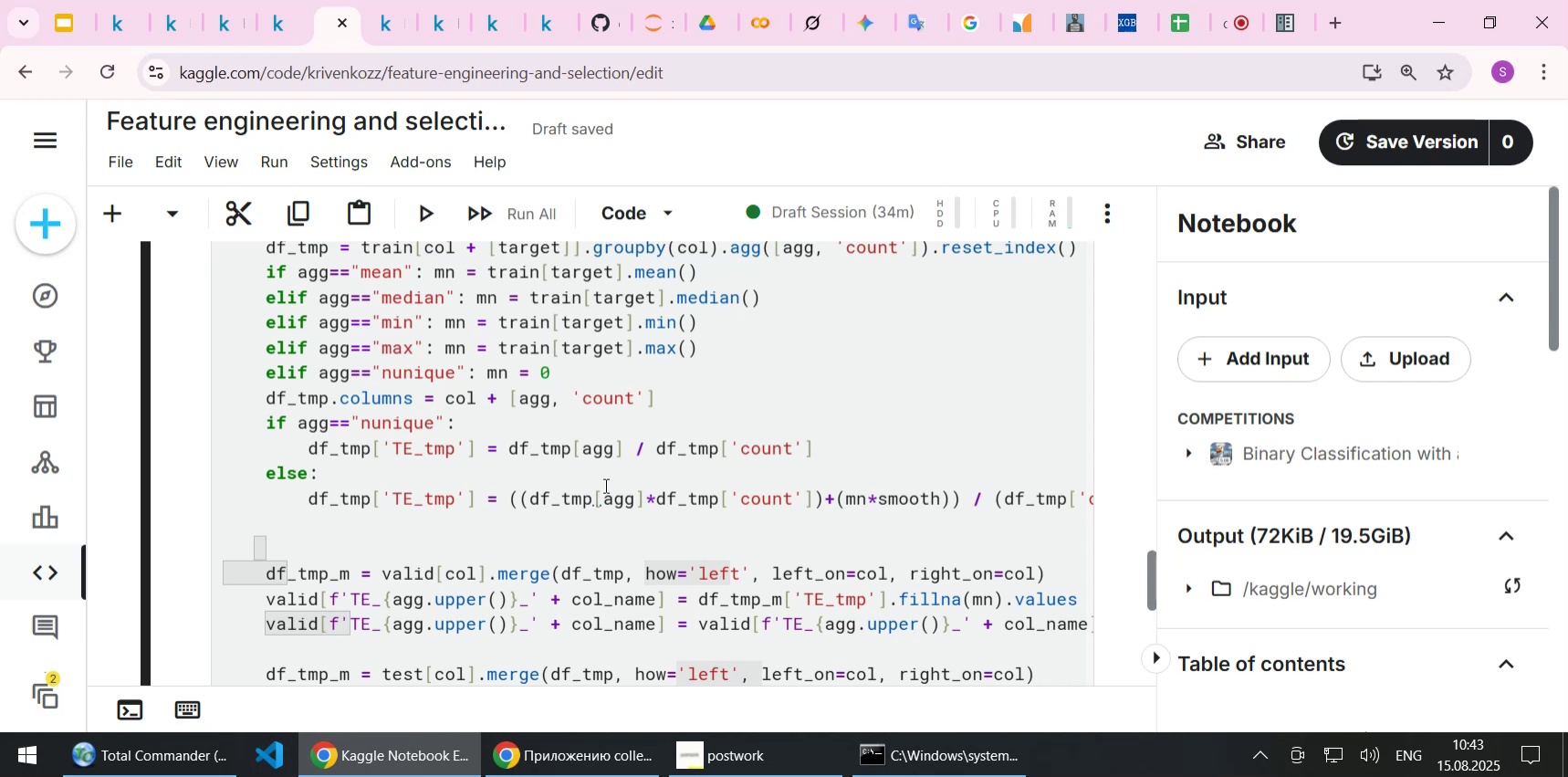 
scroll: coordinate [604, 485], scroll_direction: up, amount: 2.0
 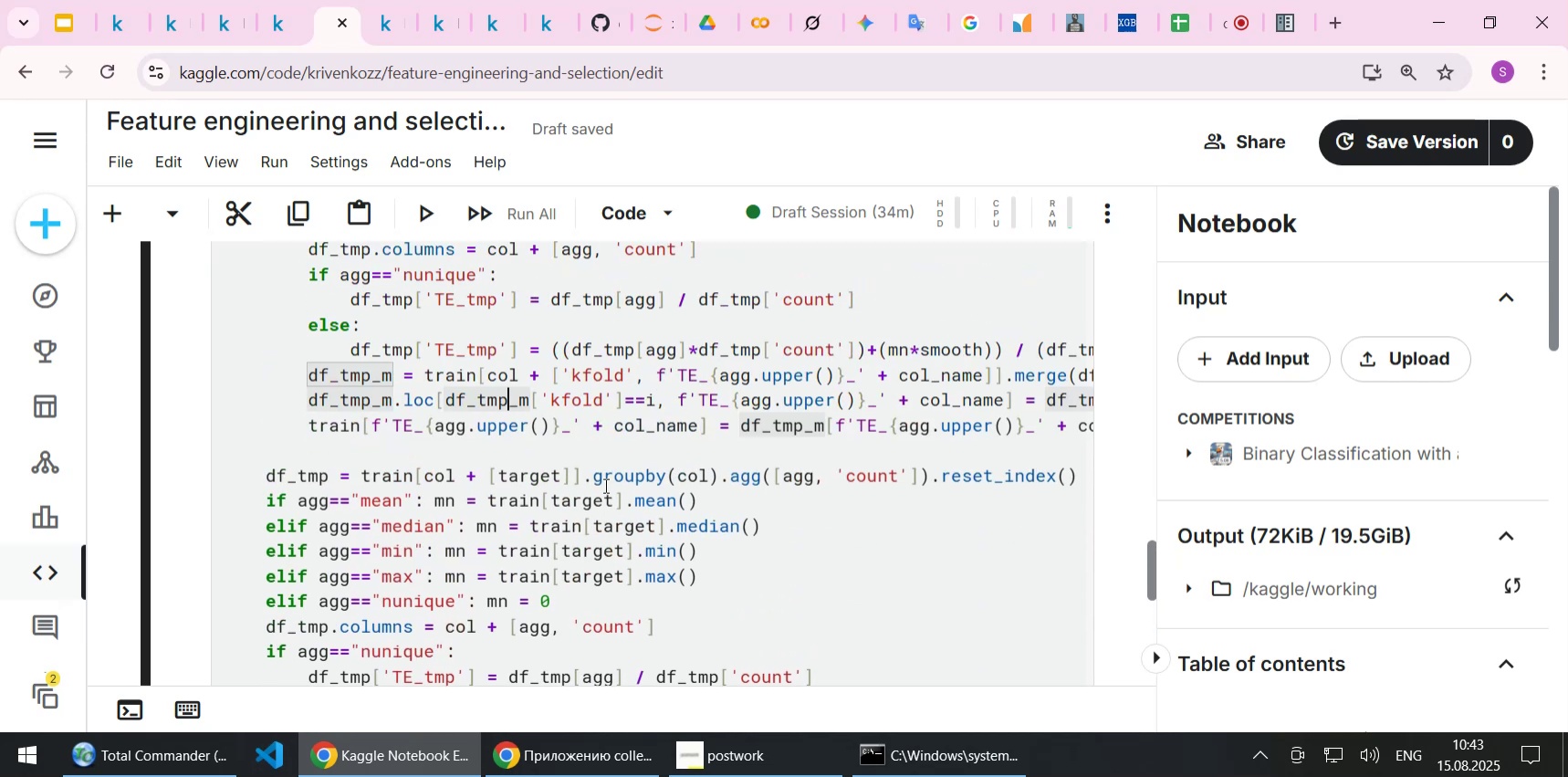 
scroll: coordinate [604, 485], scroll_direction: down, amount: 2.0
 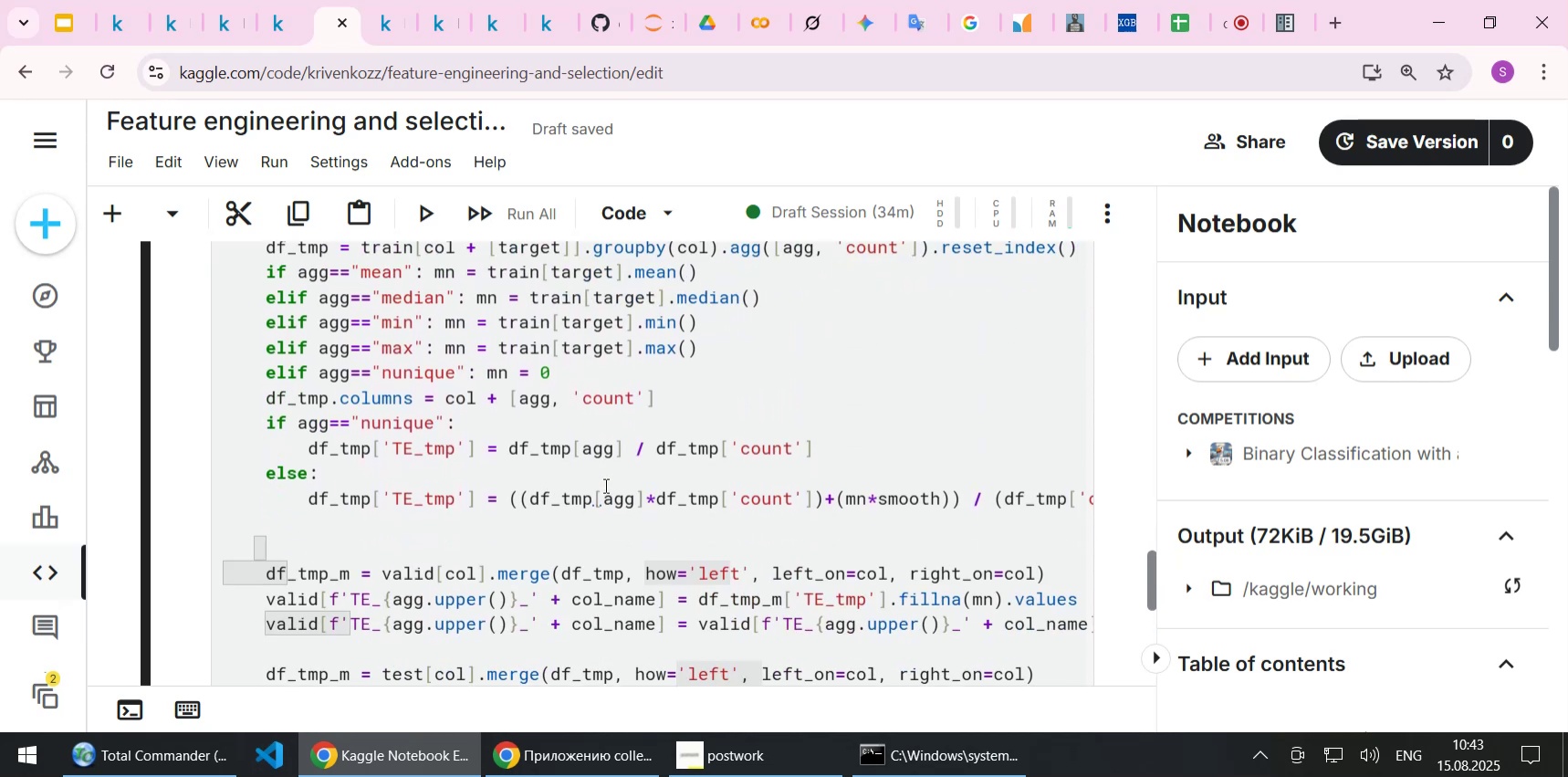 
scroll: coordinate [604, 485], scroll_direction: up, amount: 2.0
 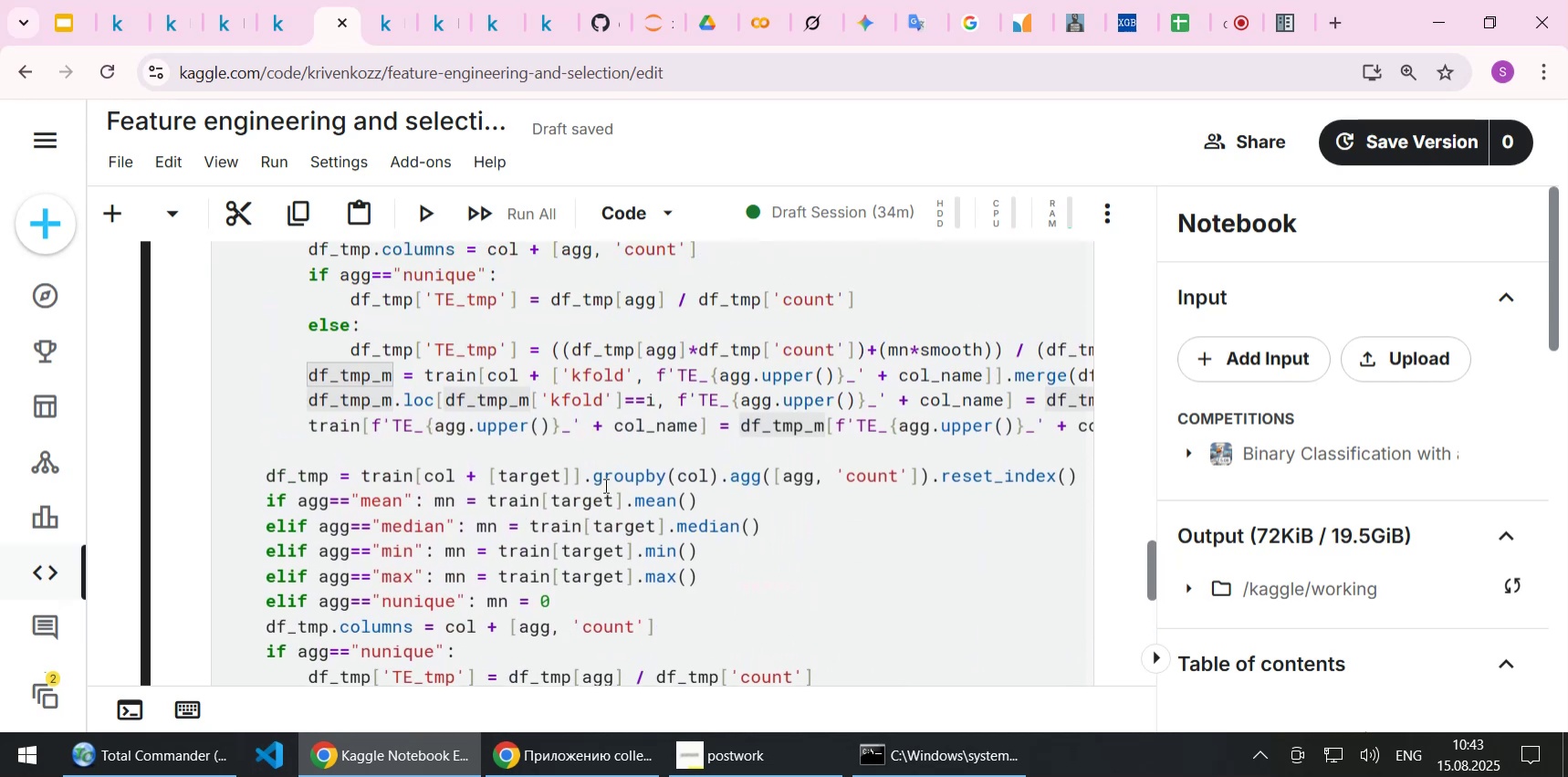 
scroll: coordinate [604, 485], scroll_direction: down, amount: 1.0
 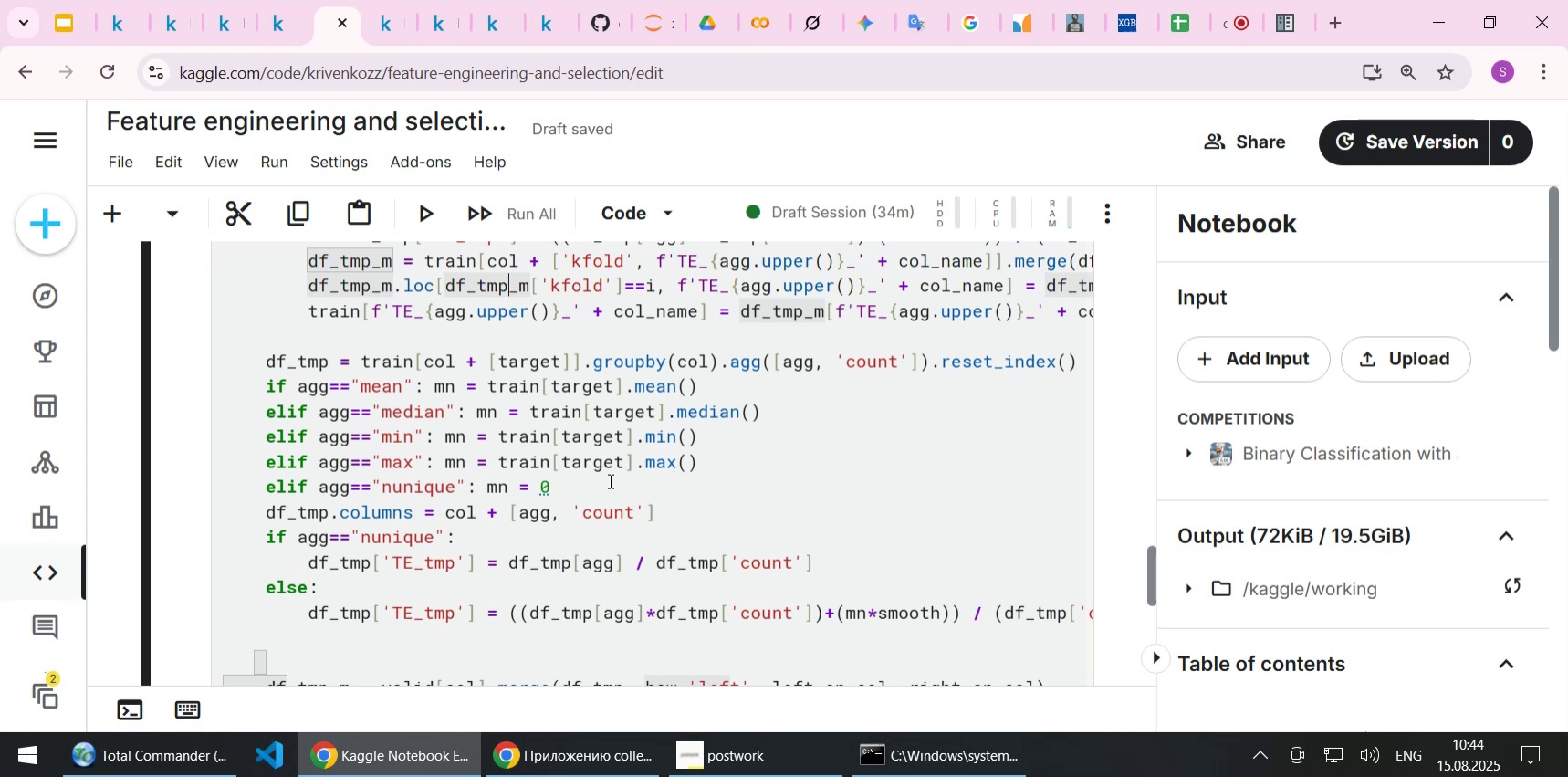 
wait(9.86)
 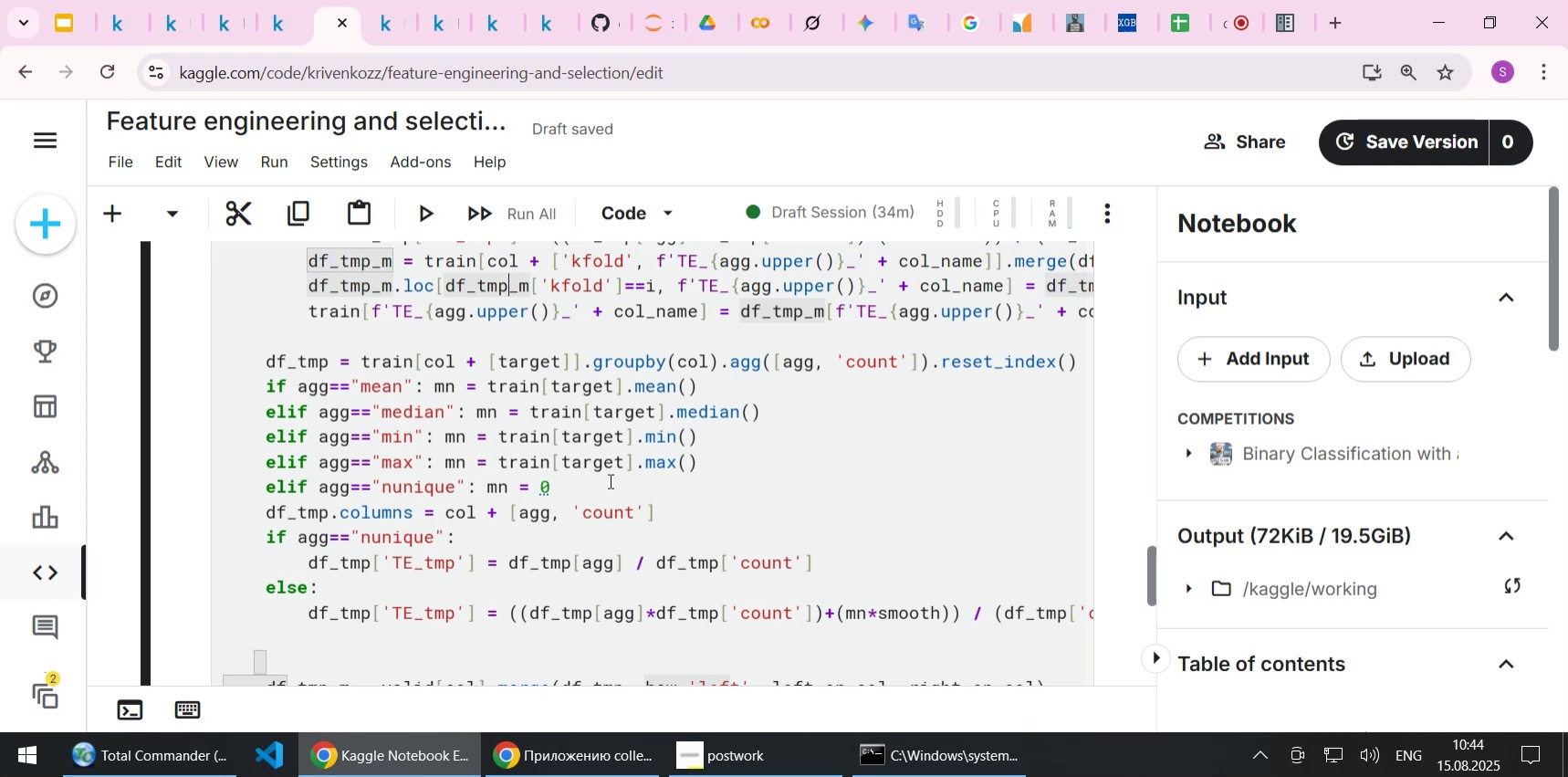 
left_click([781, 469])
 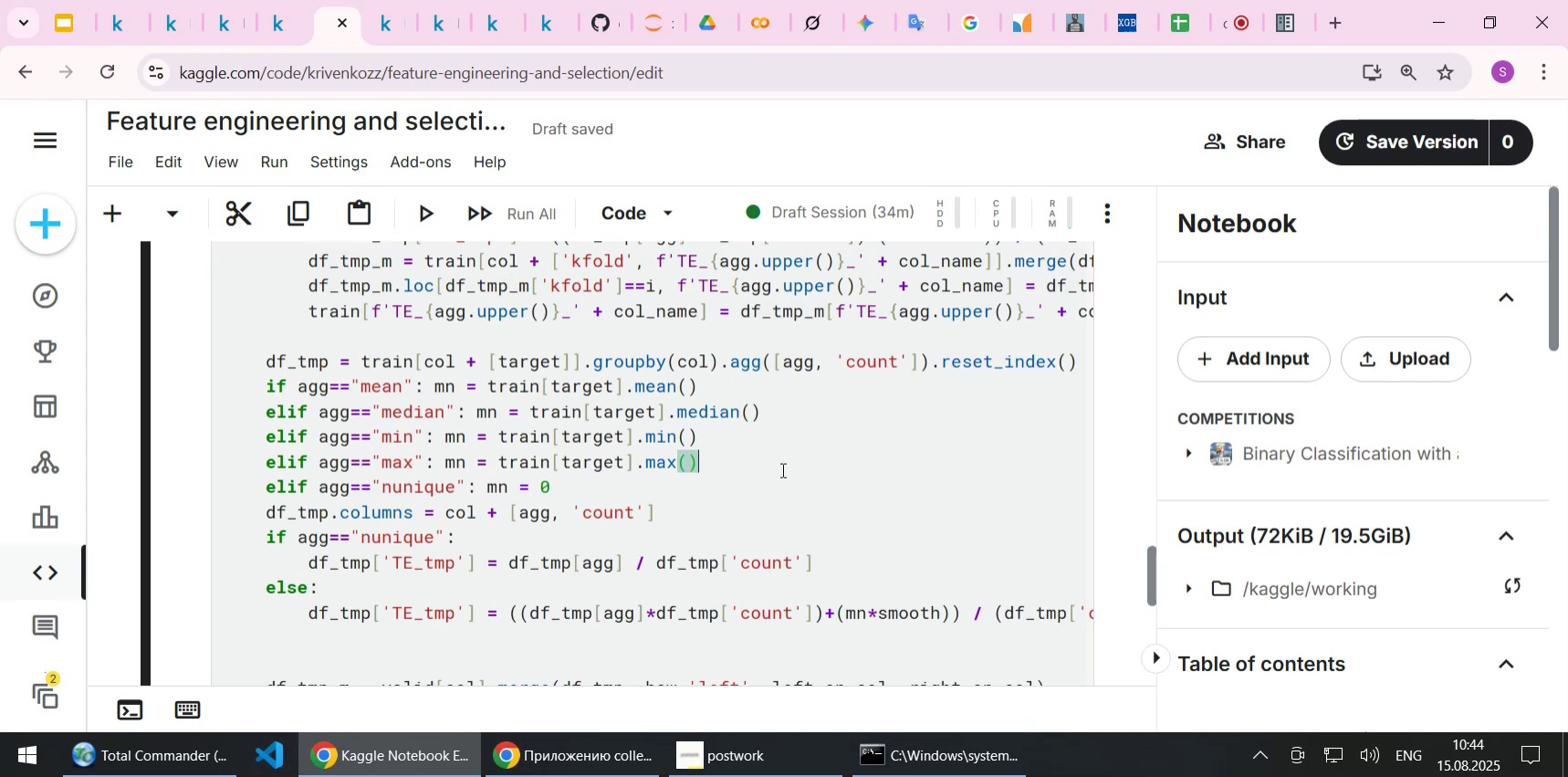 
scroll: coordinate [781, 469], scroll_direction: down, amount: 2.0
 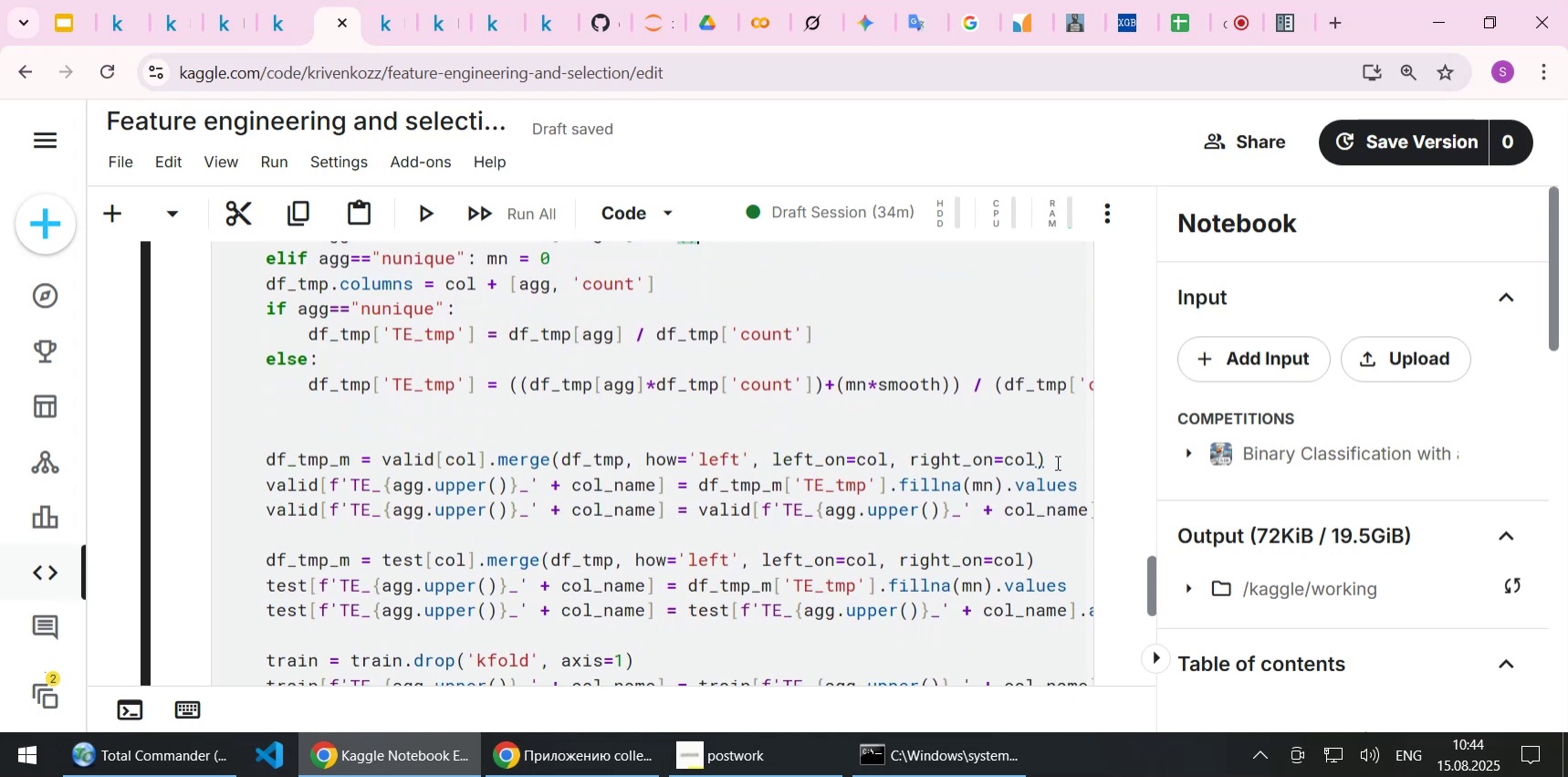 
left_click([1056, 462])
 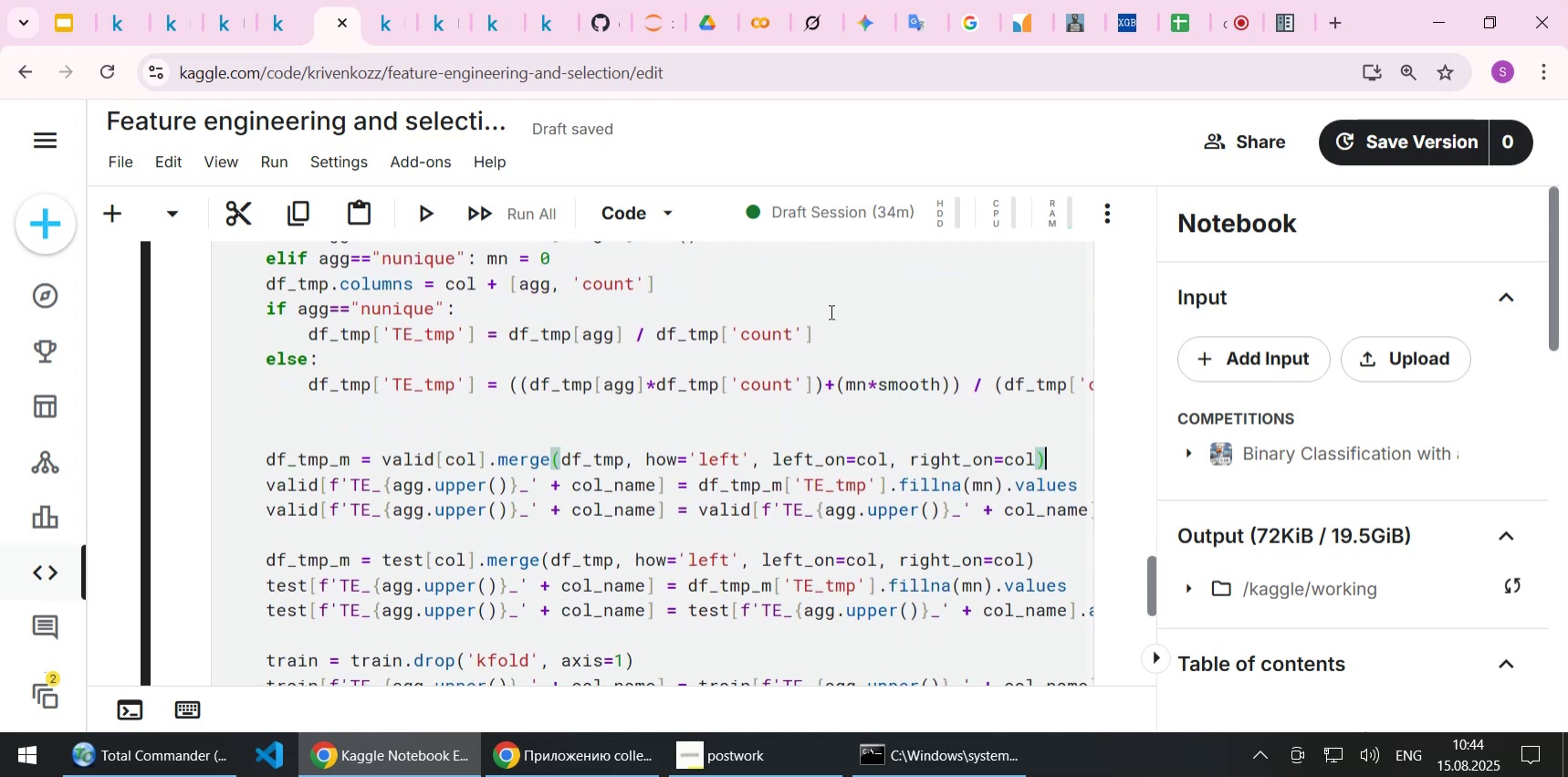 
scroll: coordinate [867, 324], scroll_direction: up, amount: 1.0
 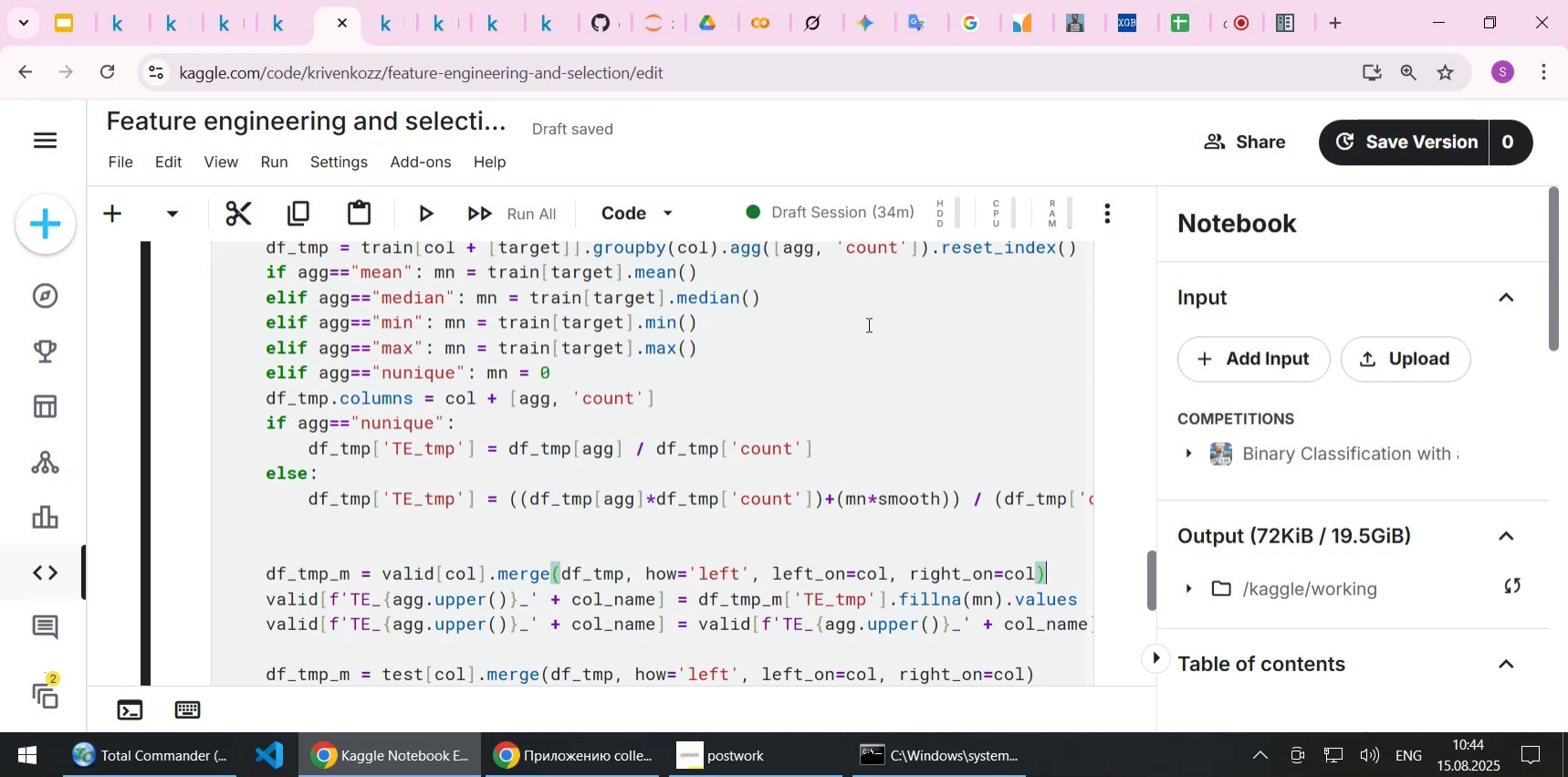 
left_click([345, 493])
 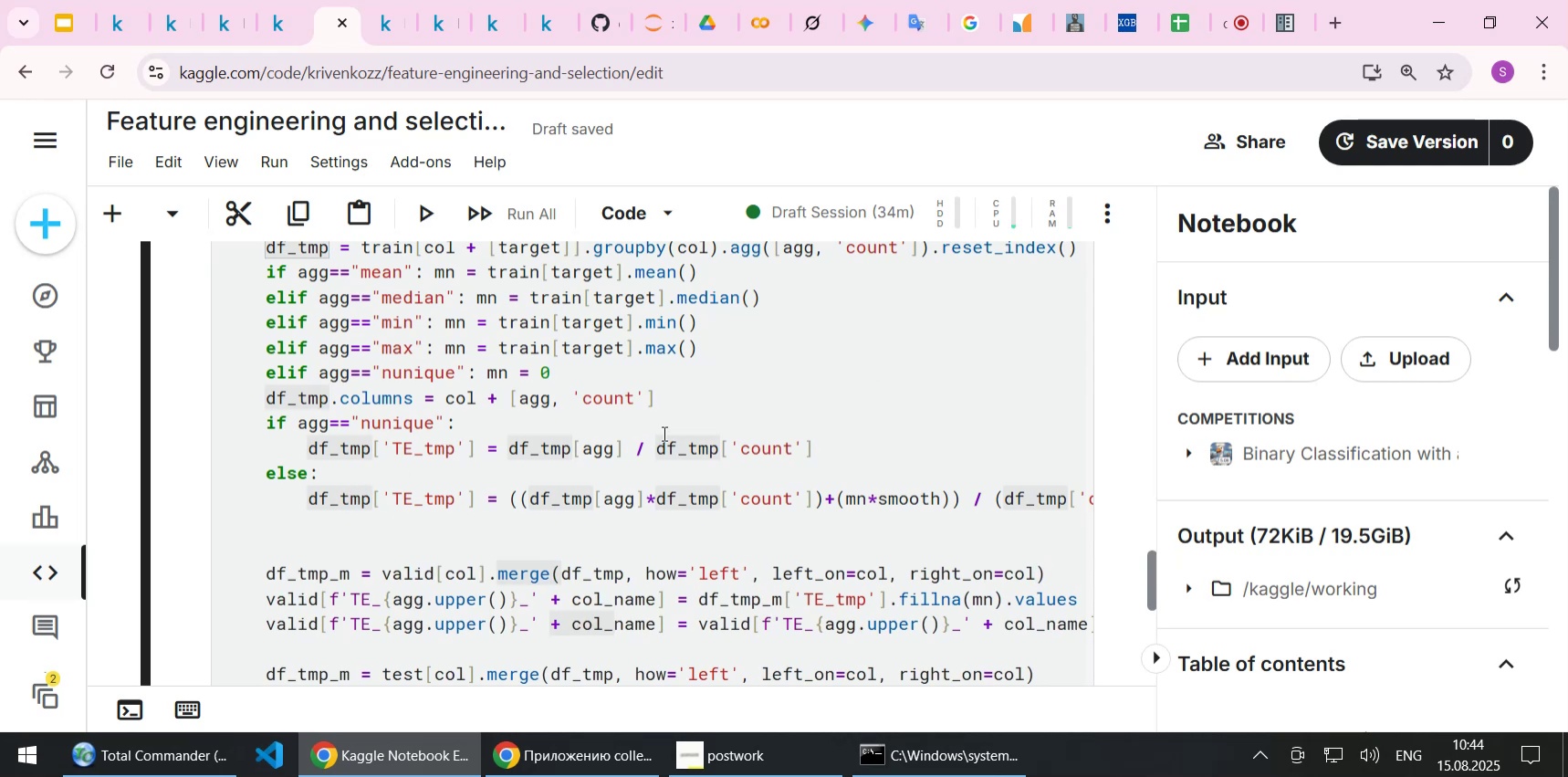 
scroll: coordinate [971, 405], scroll_direction: down, amount: 2.0
 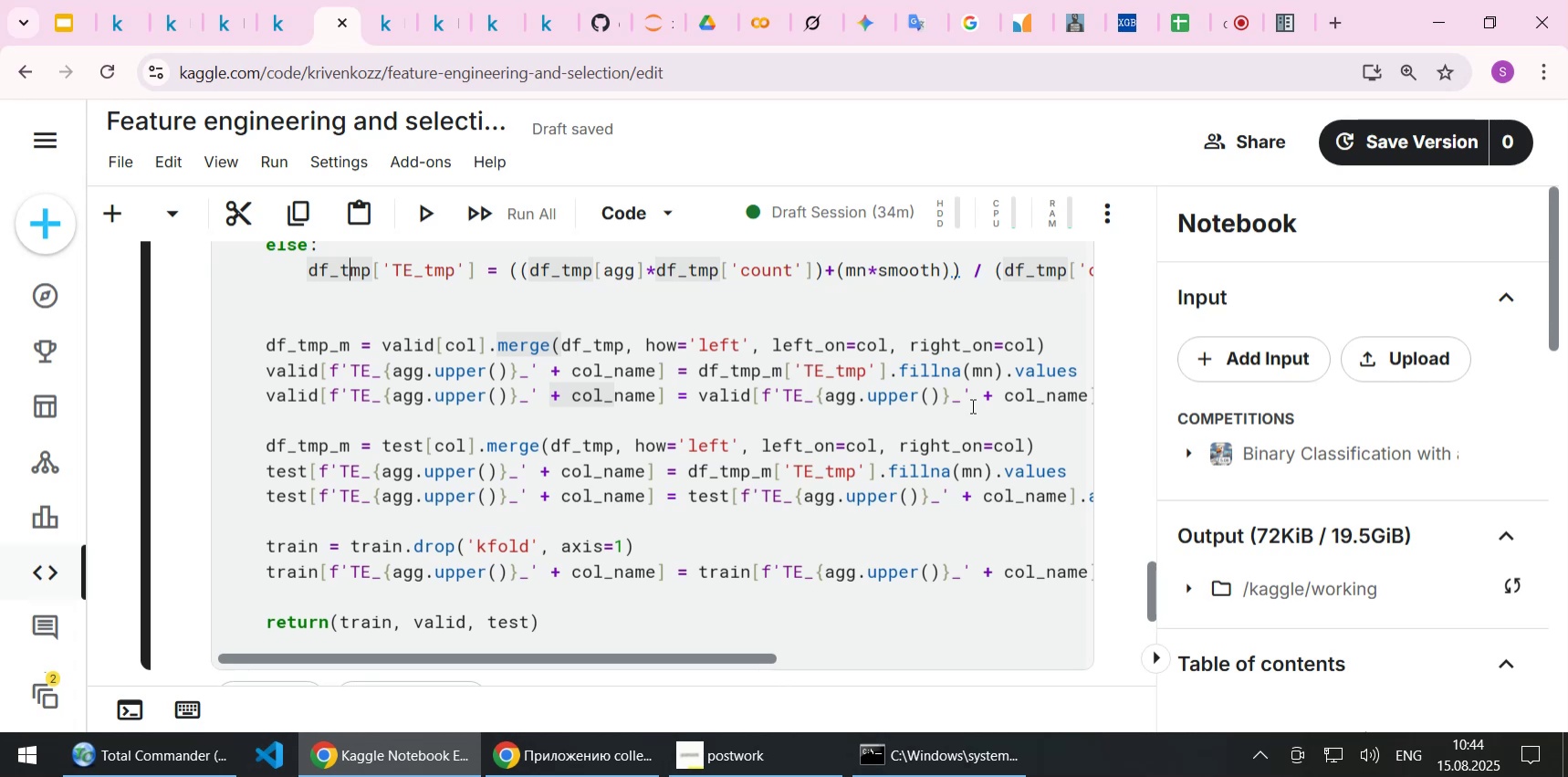 
scroll: coordinate [971, 405], scroll_direction: up, amount: 1.0
 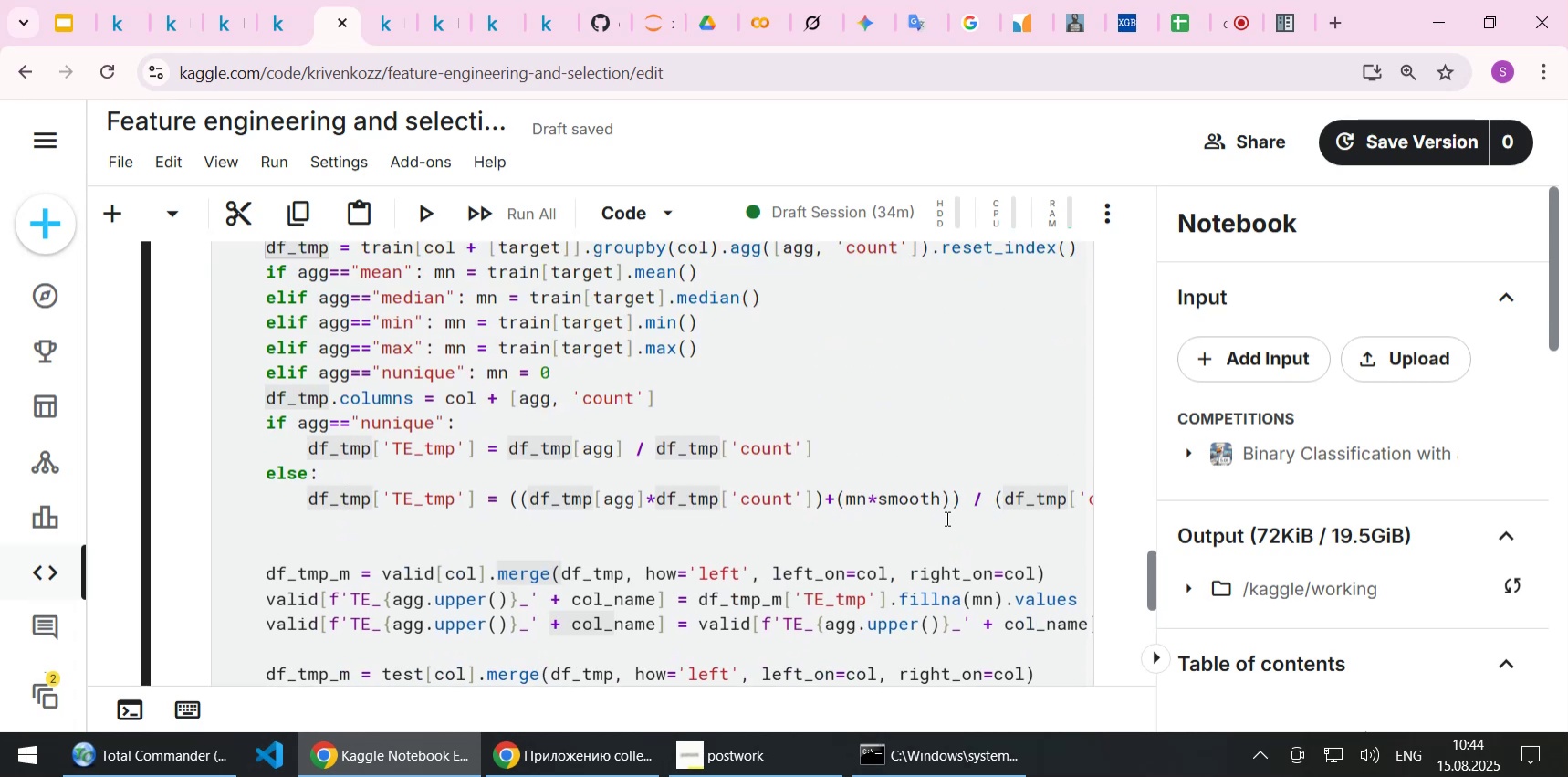 
wait(7.88)
 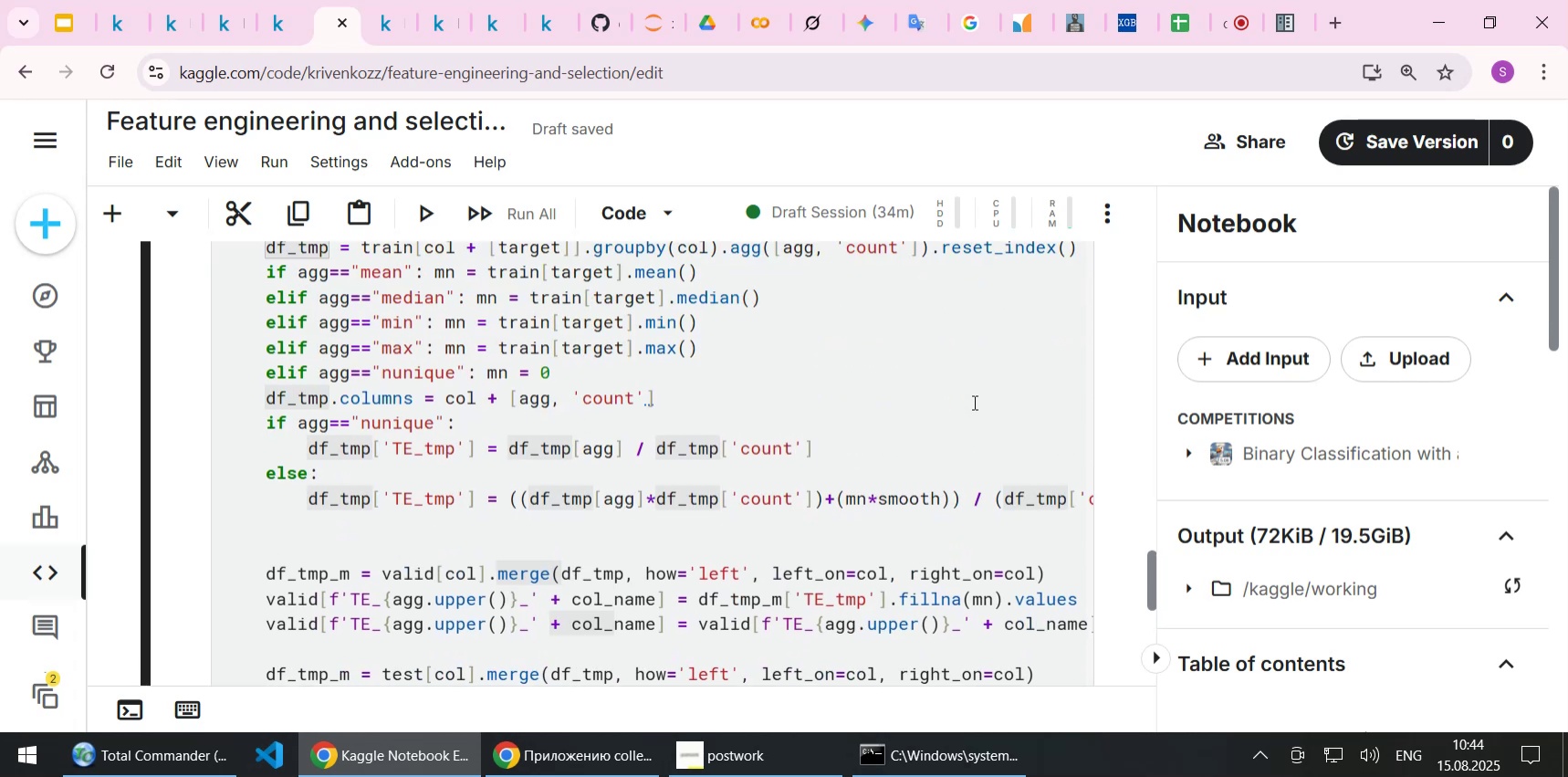 
left_click_drag(start_coordinate=[1035, 603], to_coordinate=[172, 590])
 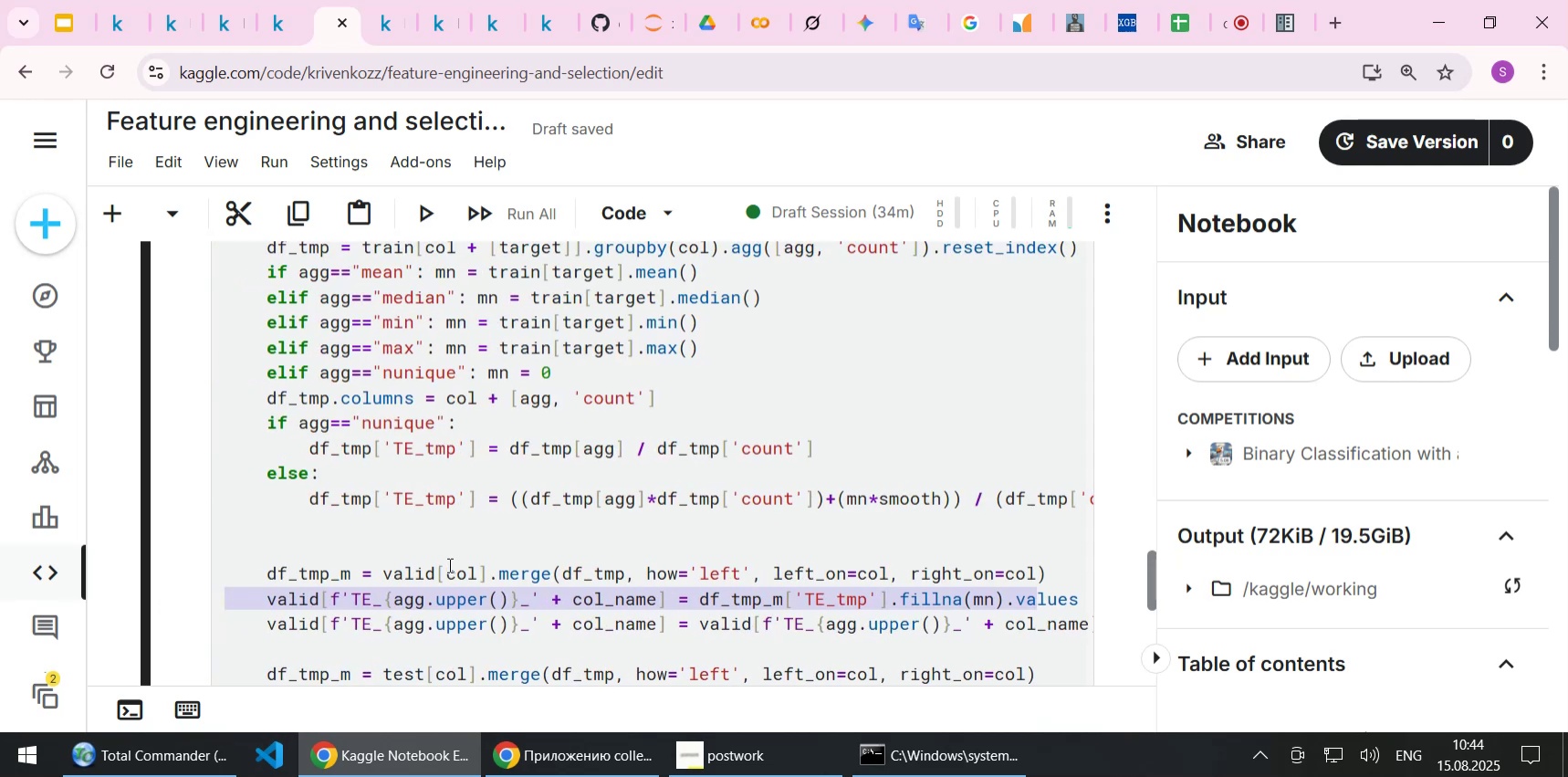 
left_click([448, 564])
 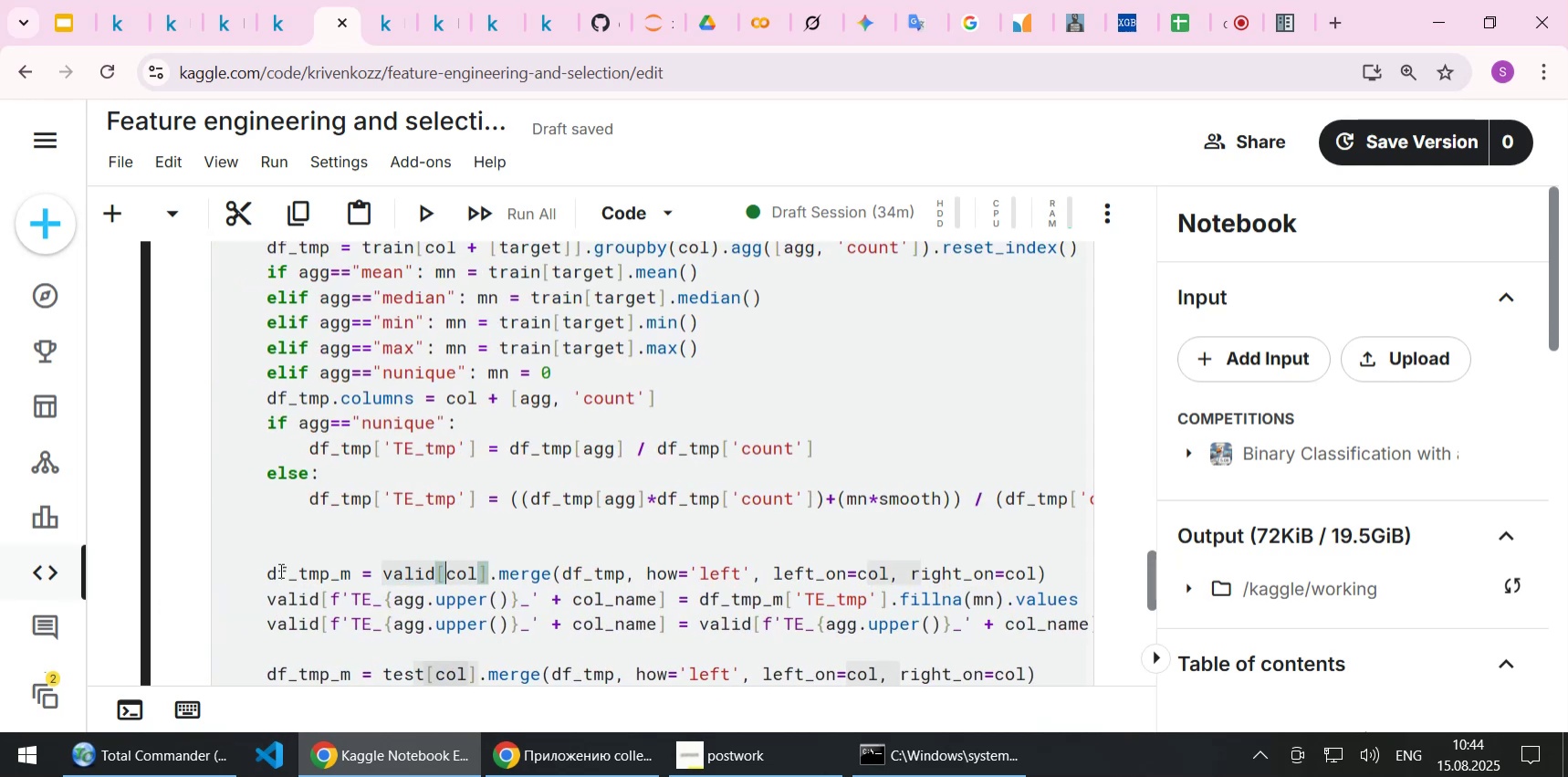 
left_click([279, 570])
 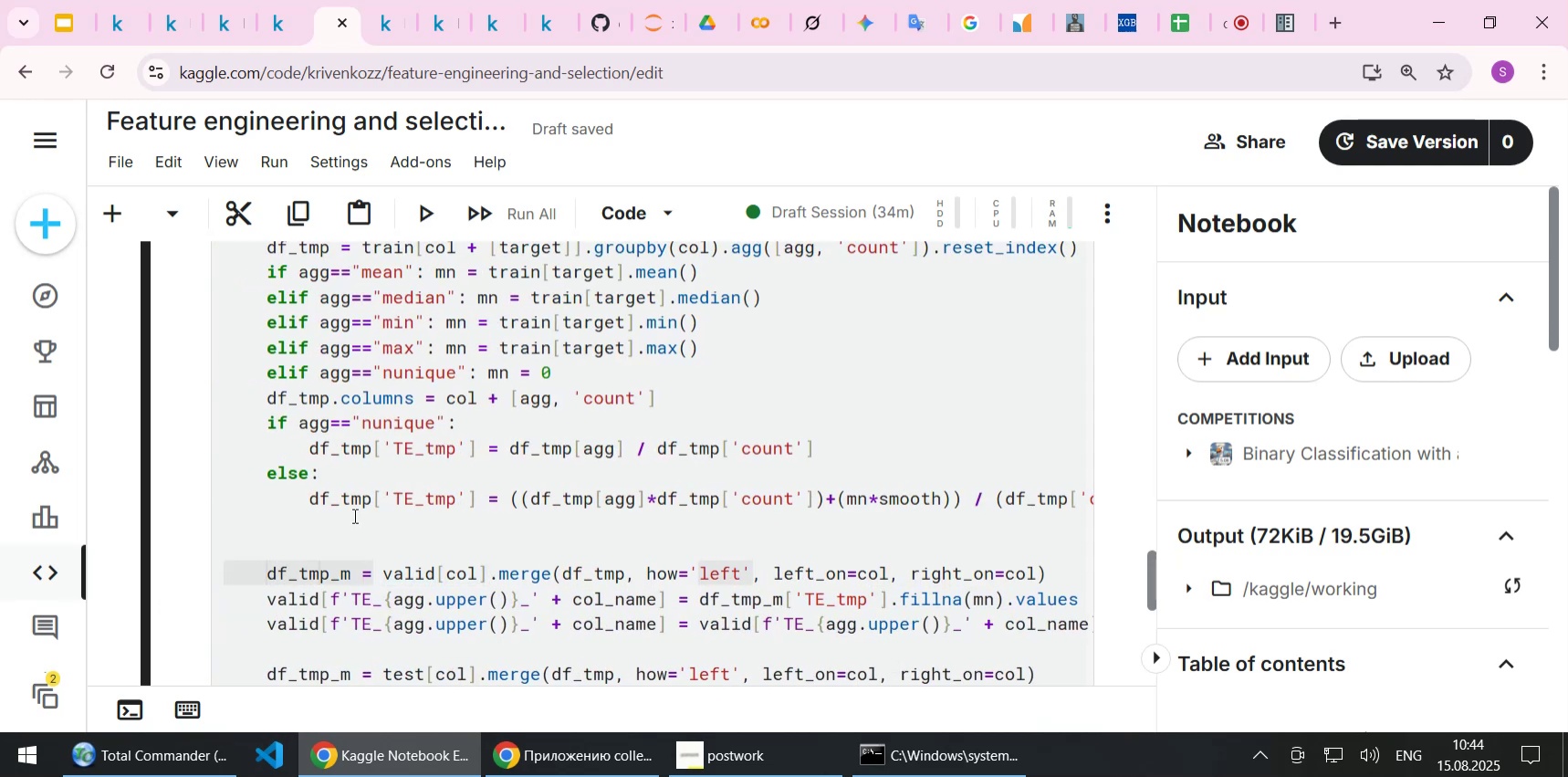 
scroll: coordinate [370, 494], scroll_direction: down, amount: 1.0
 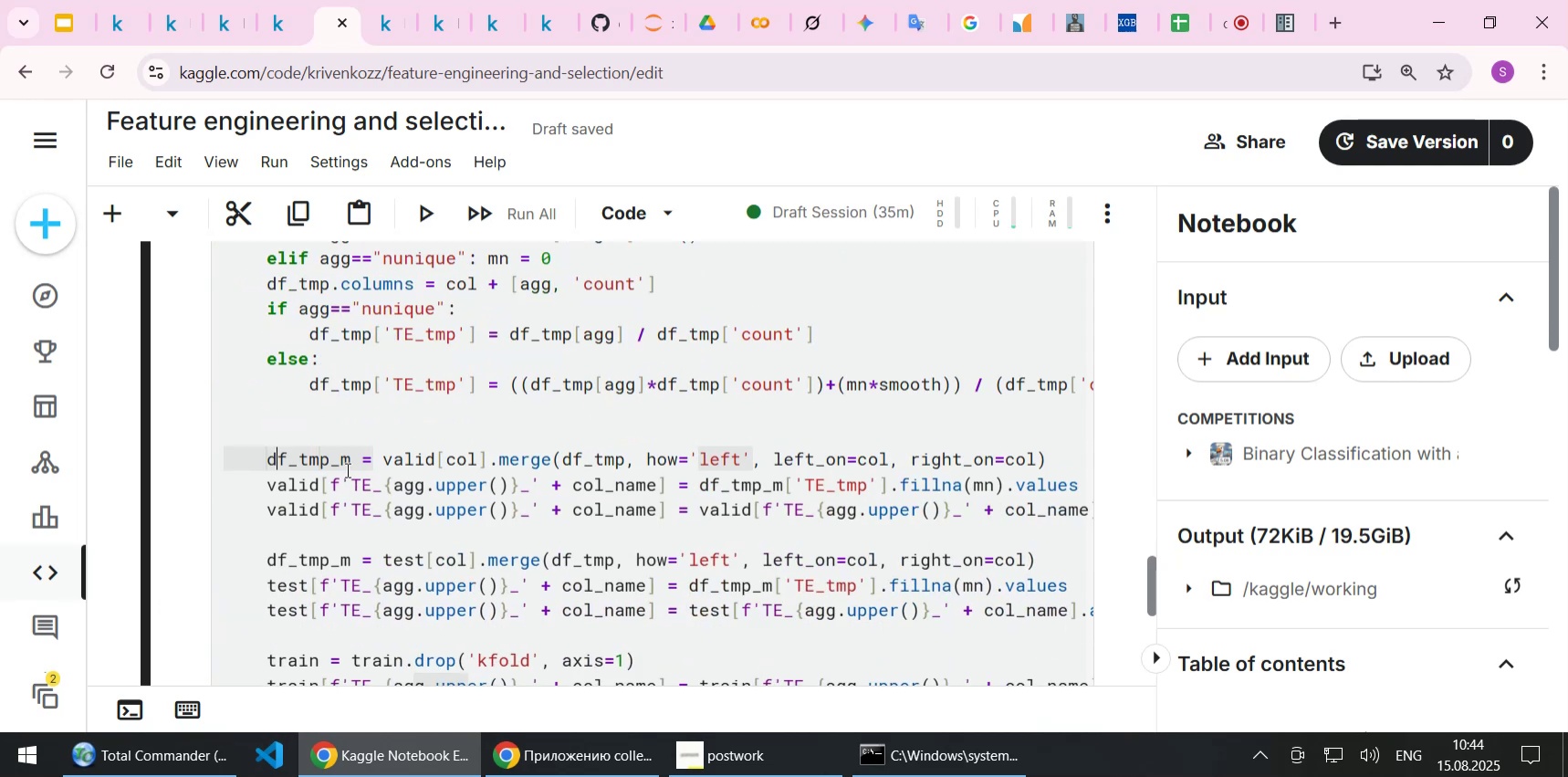 
double_click([334, 458])
 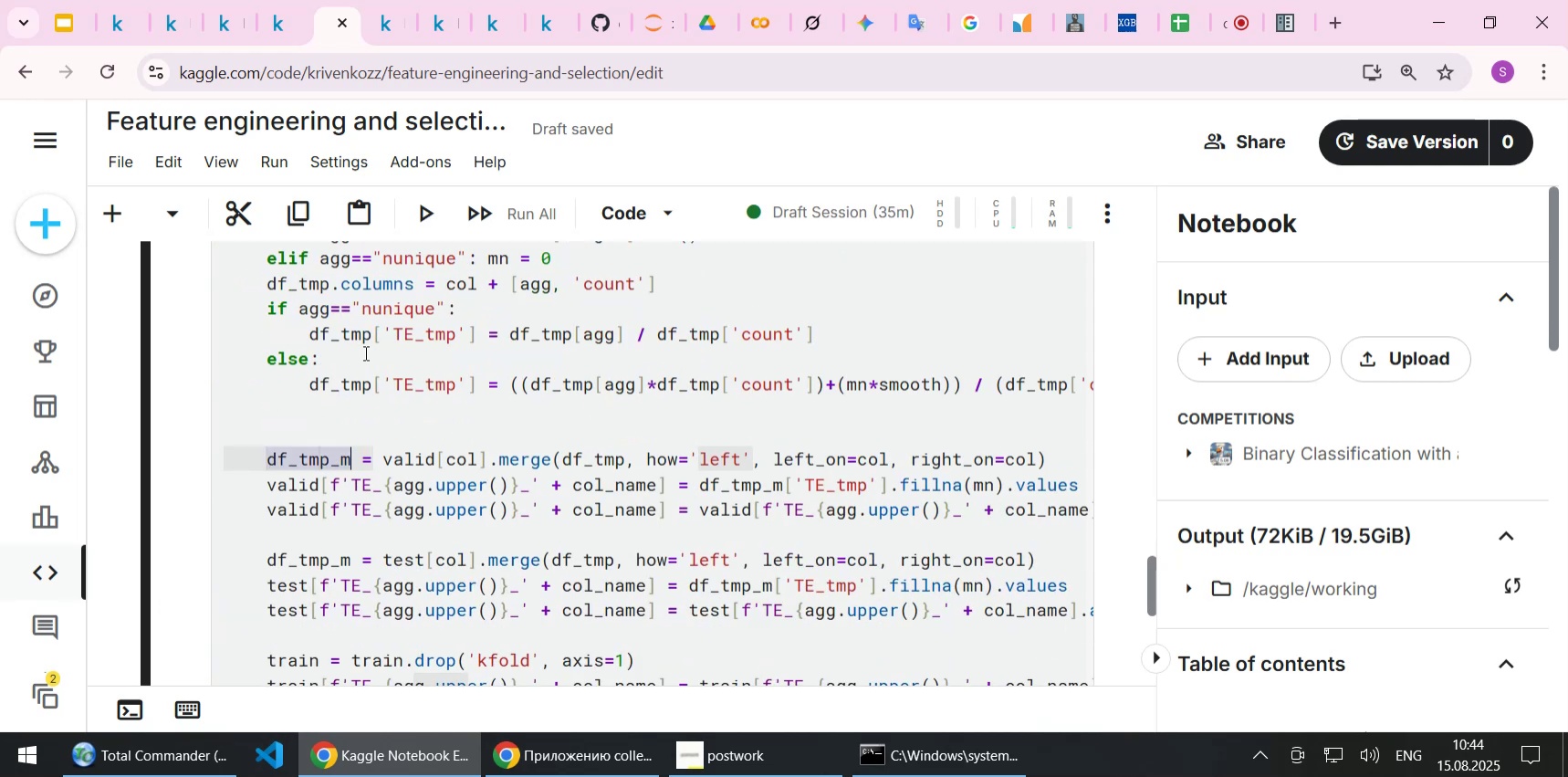 
double_click([328, 376])
 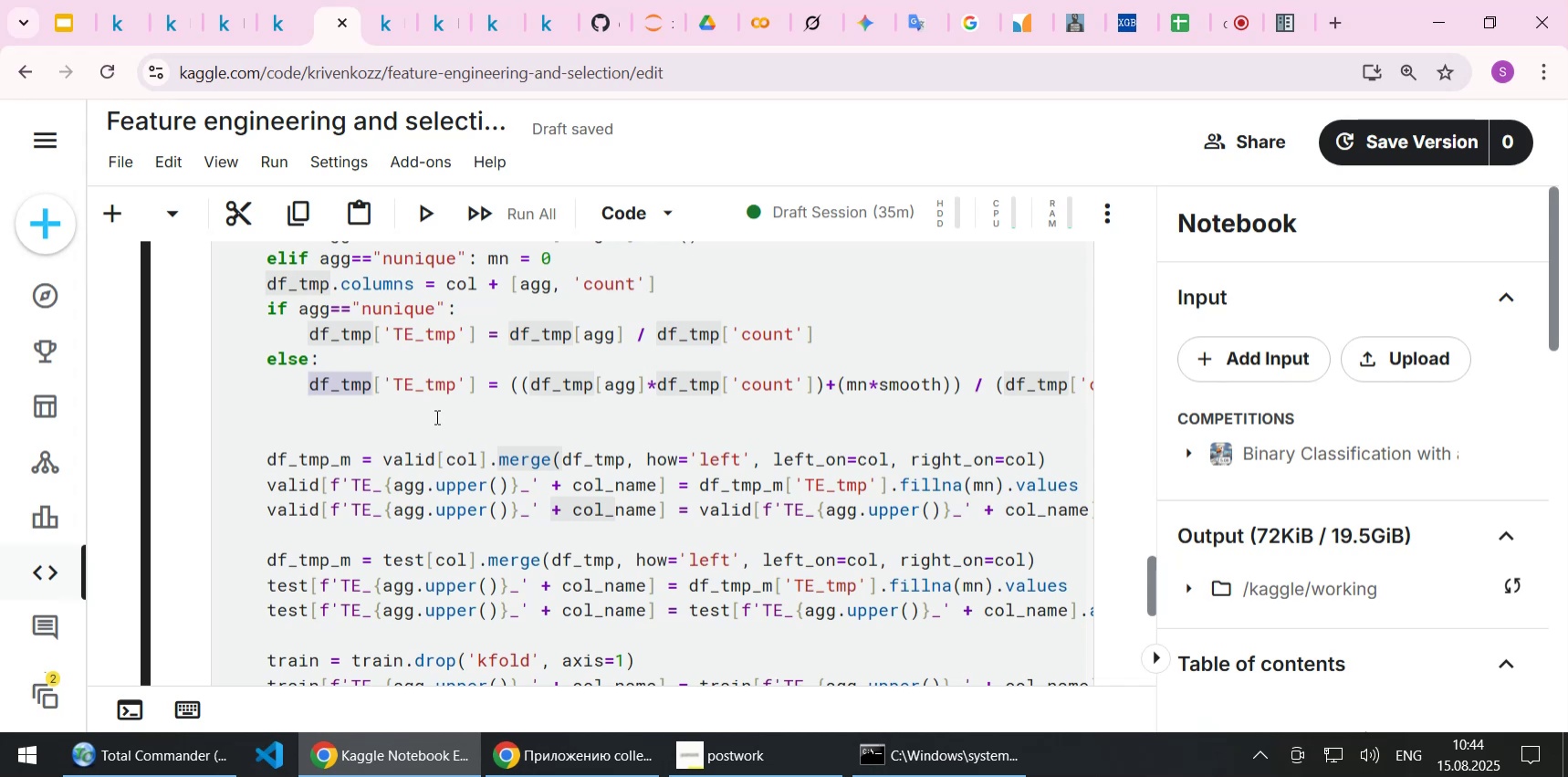 
scroll: coordinate [439, 416], scroll_direction: up, amount: 1.0
 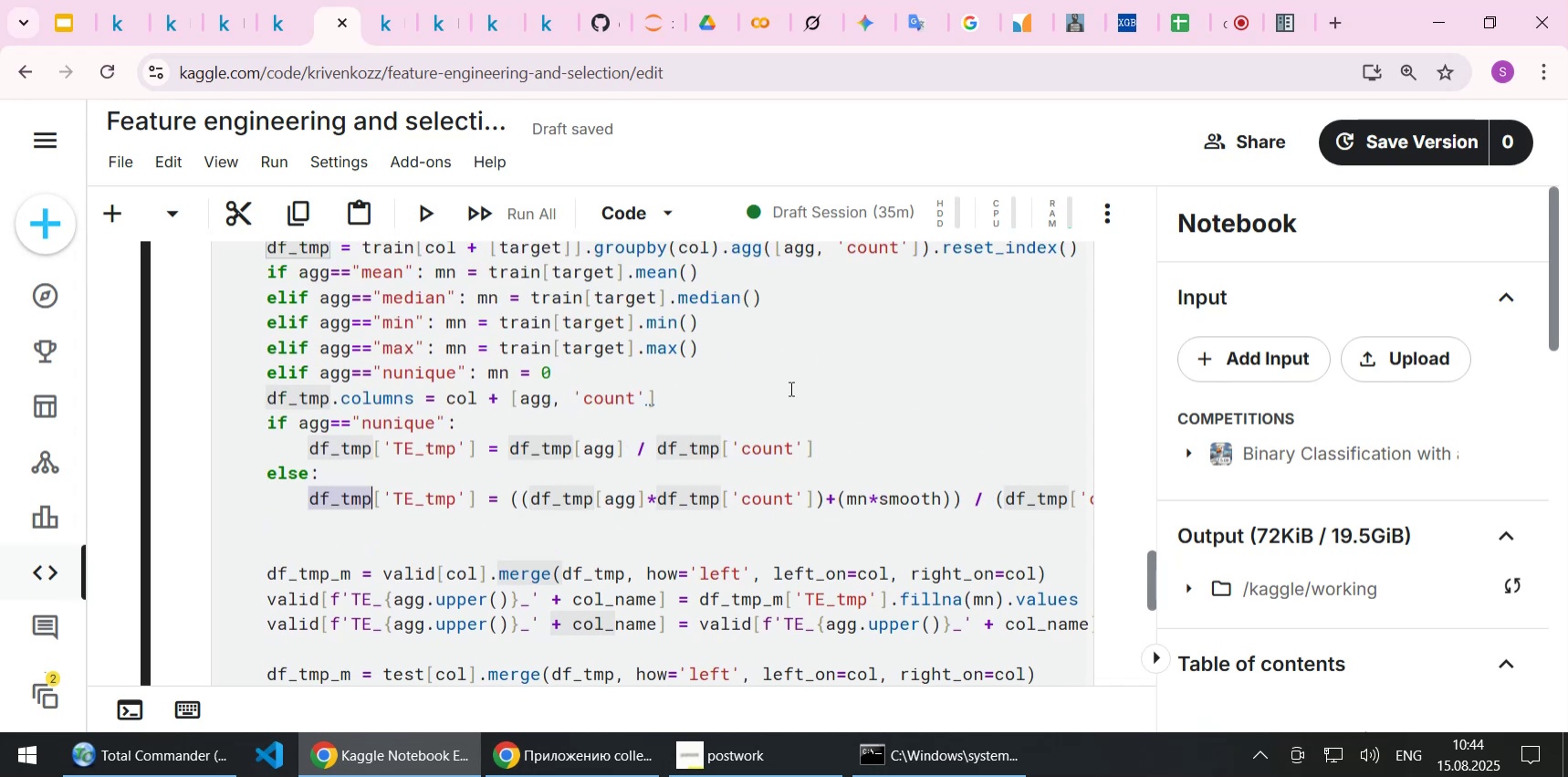 
left_click([789, 388])
 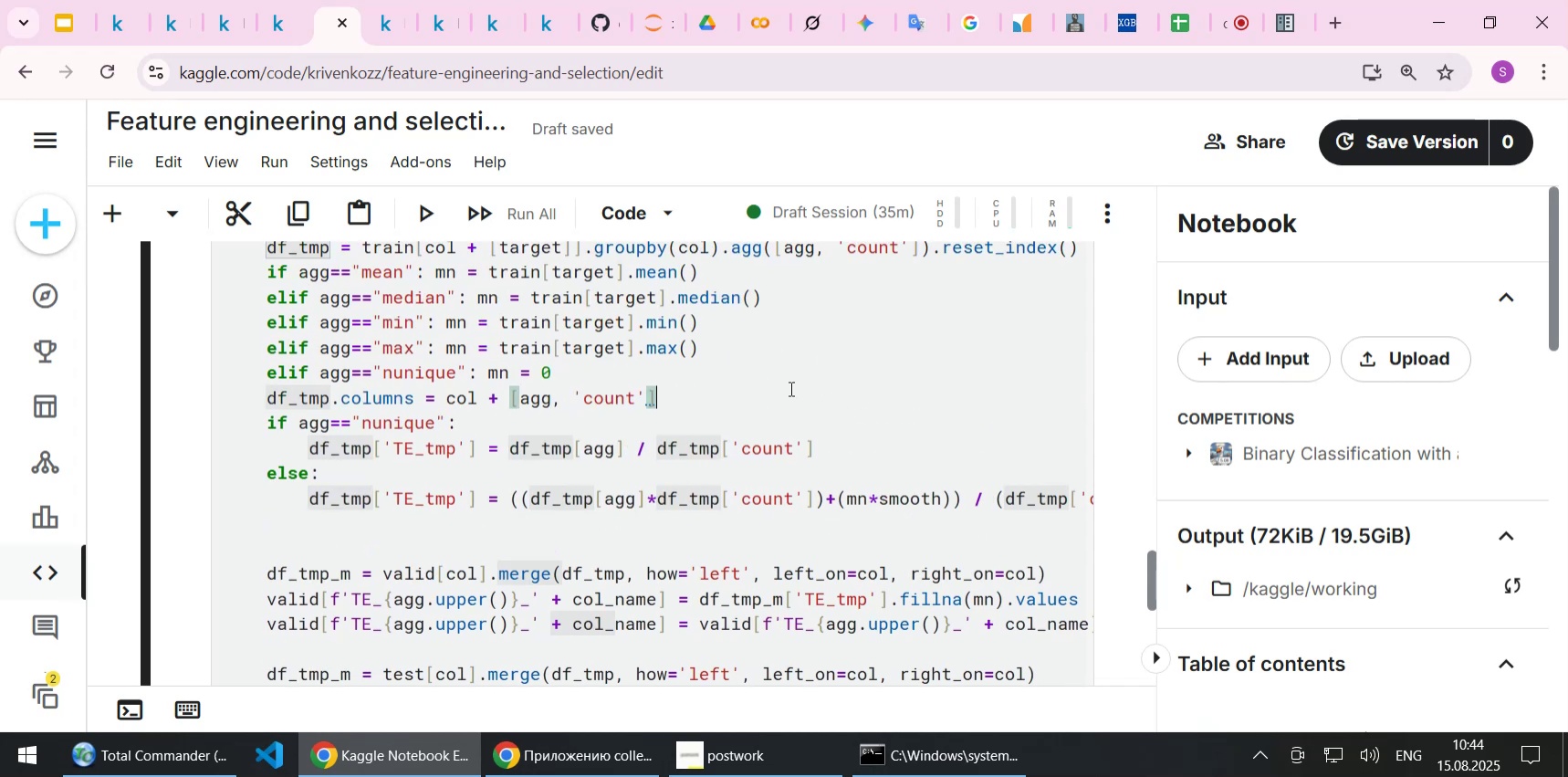 
scroll: coordinate [789, 388], scroll_direction: up, amount: 1.0
 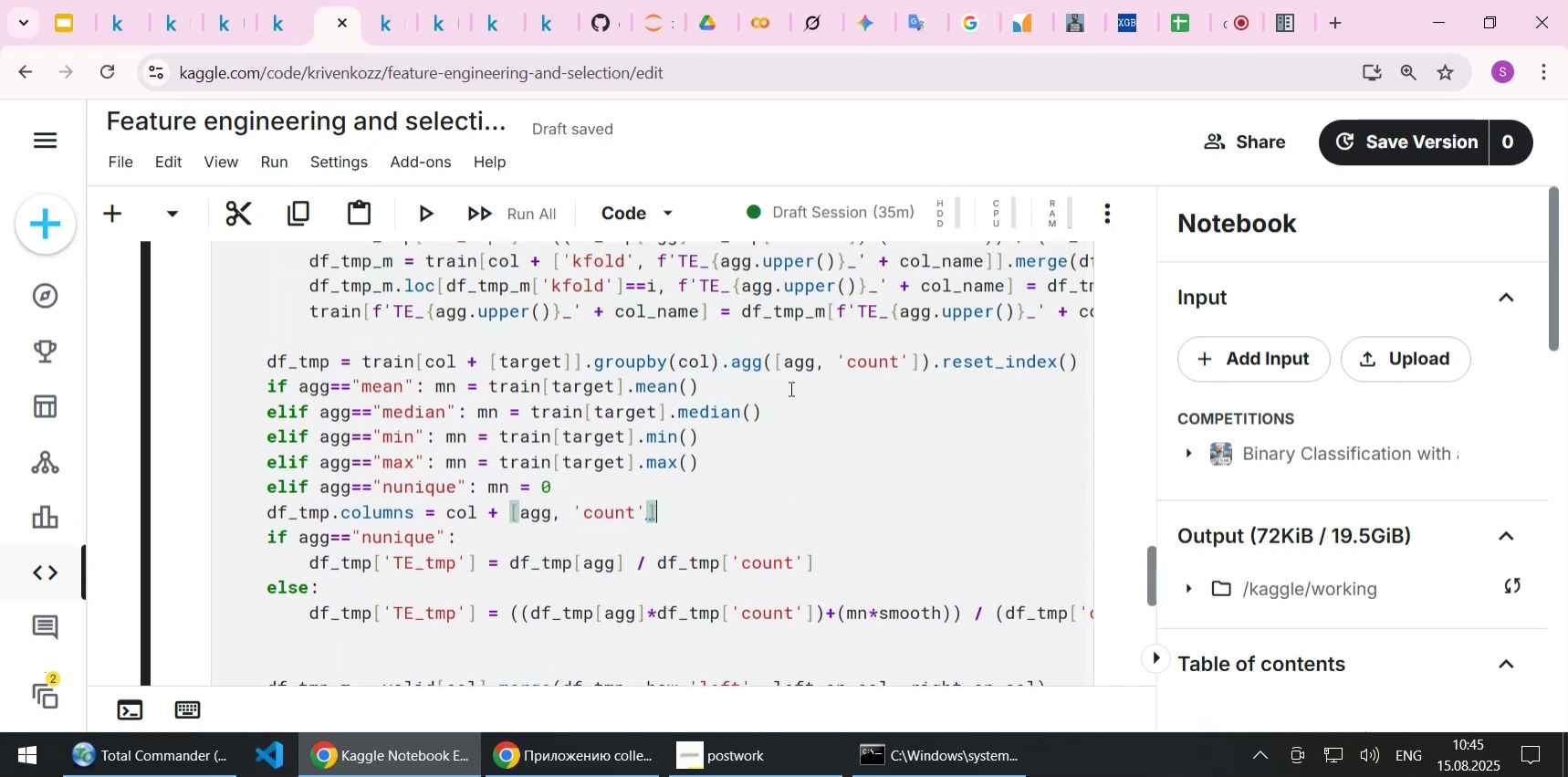 
wait(5.54)
 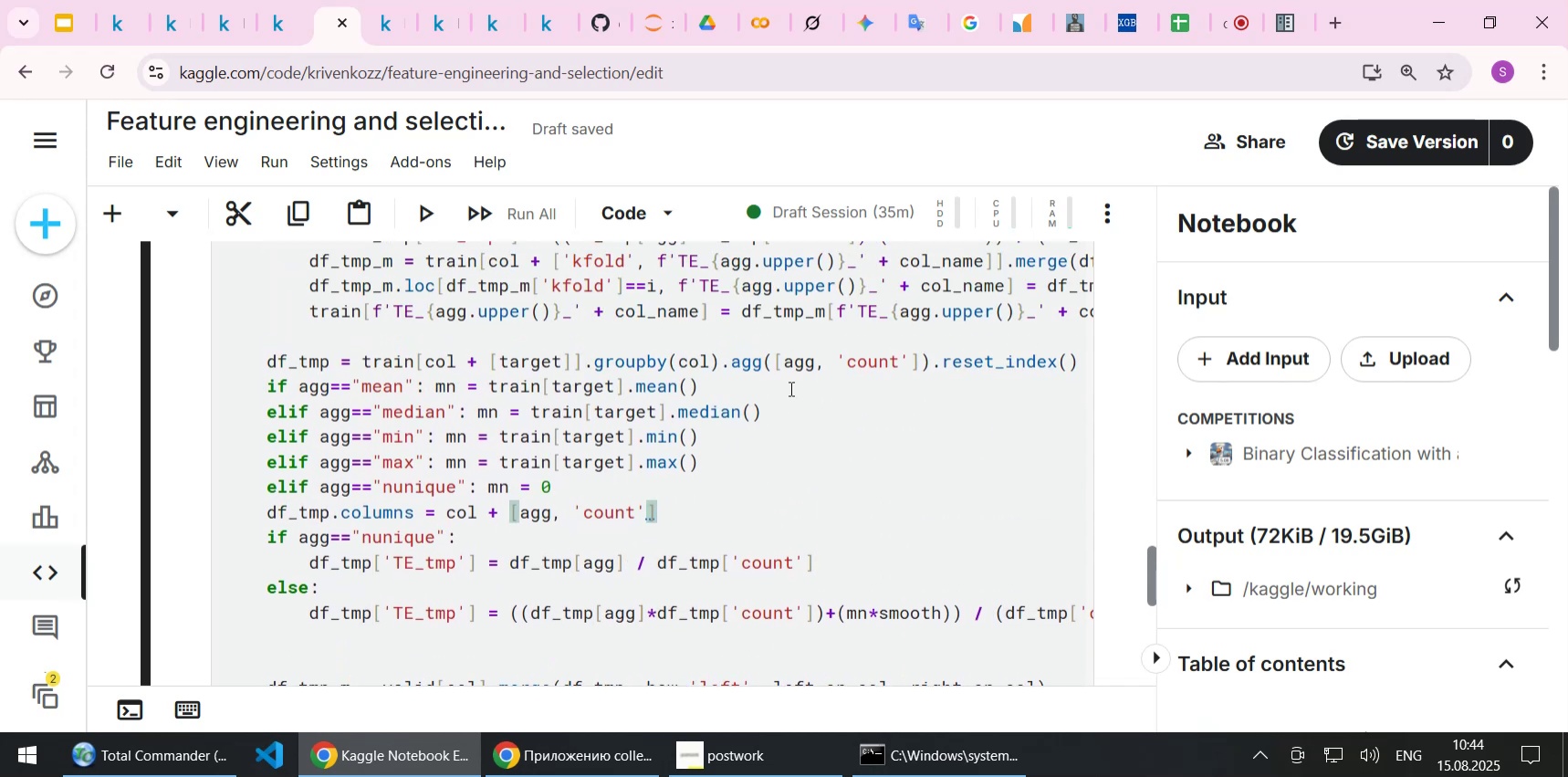 
scroll: coordinate [789, 388], scroll_direction: down, amount: 2.0
 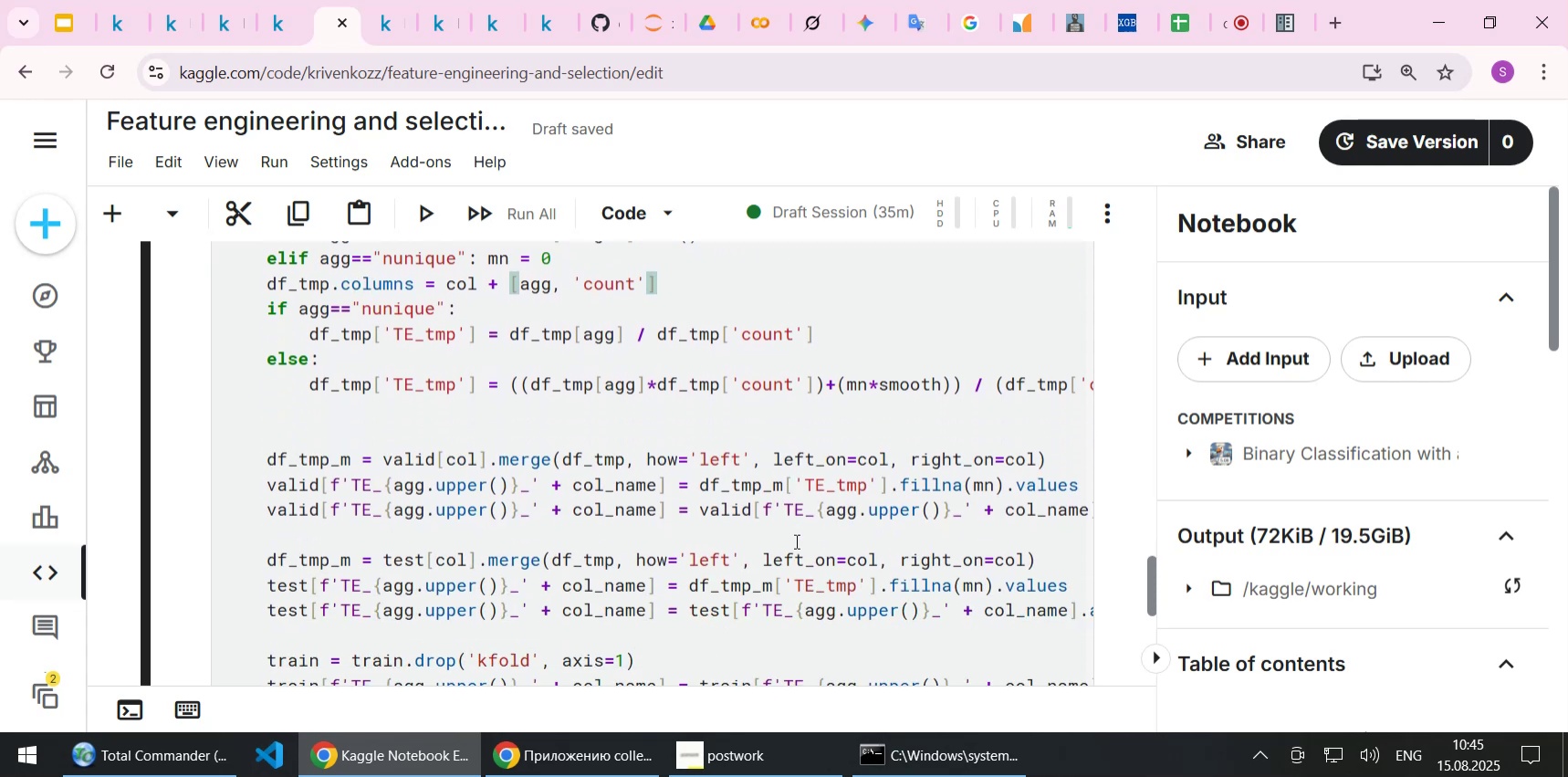 
wait(5.17)
 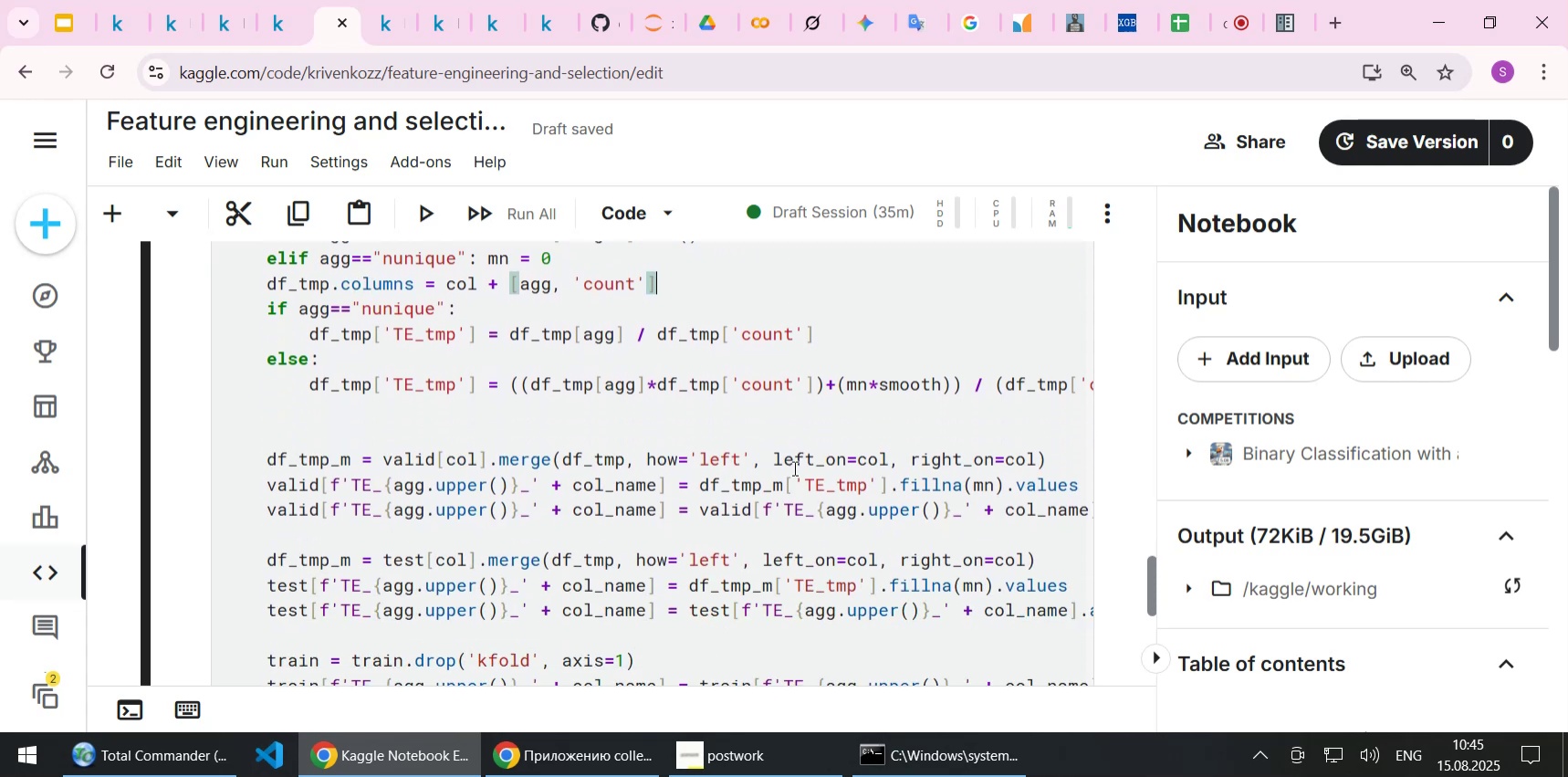 
left_click([595, 449])
 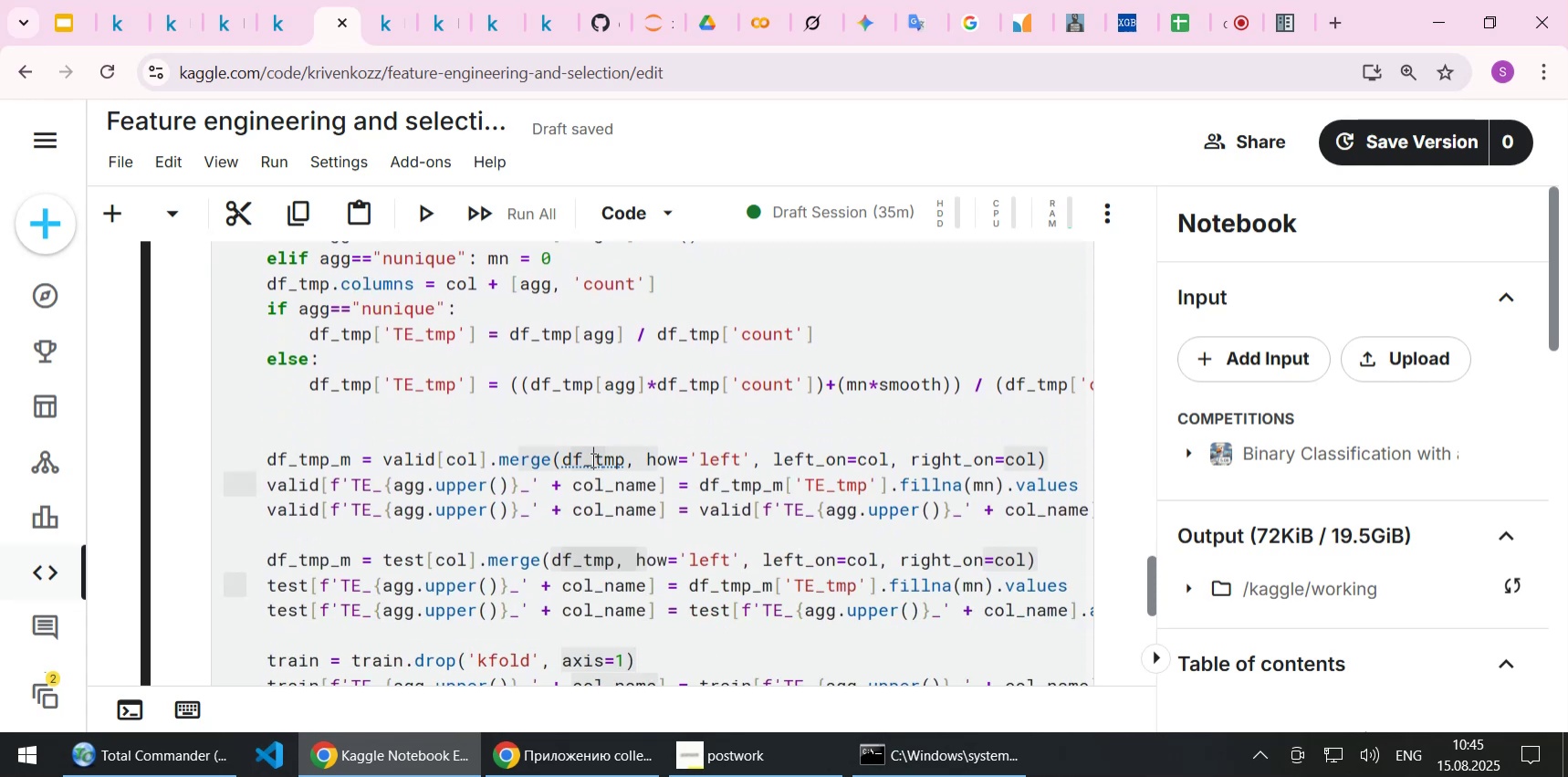 
double_click([591, 459])
 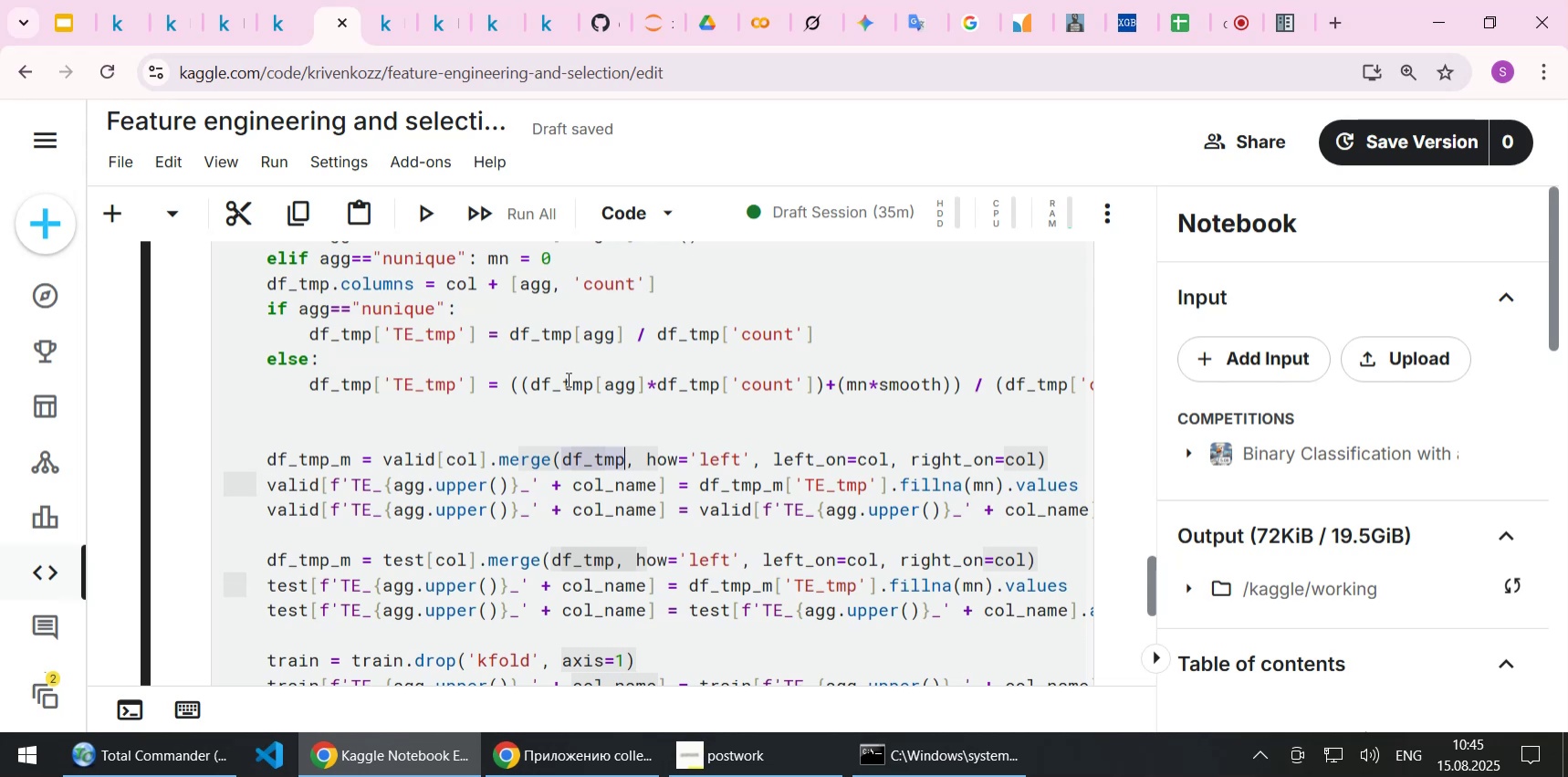 
wait(16.06)
 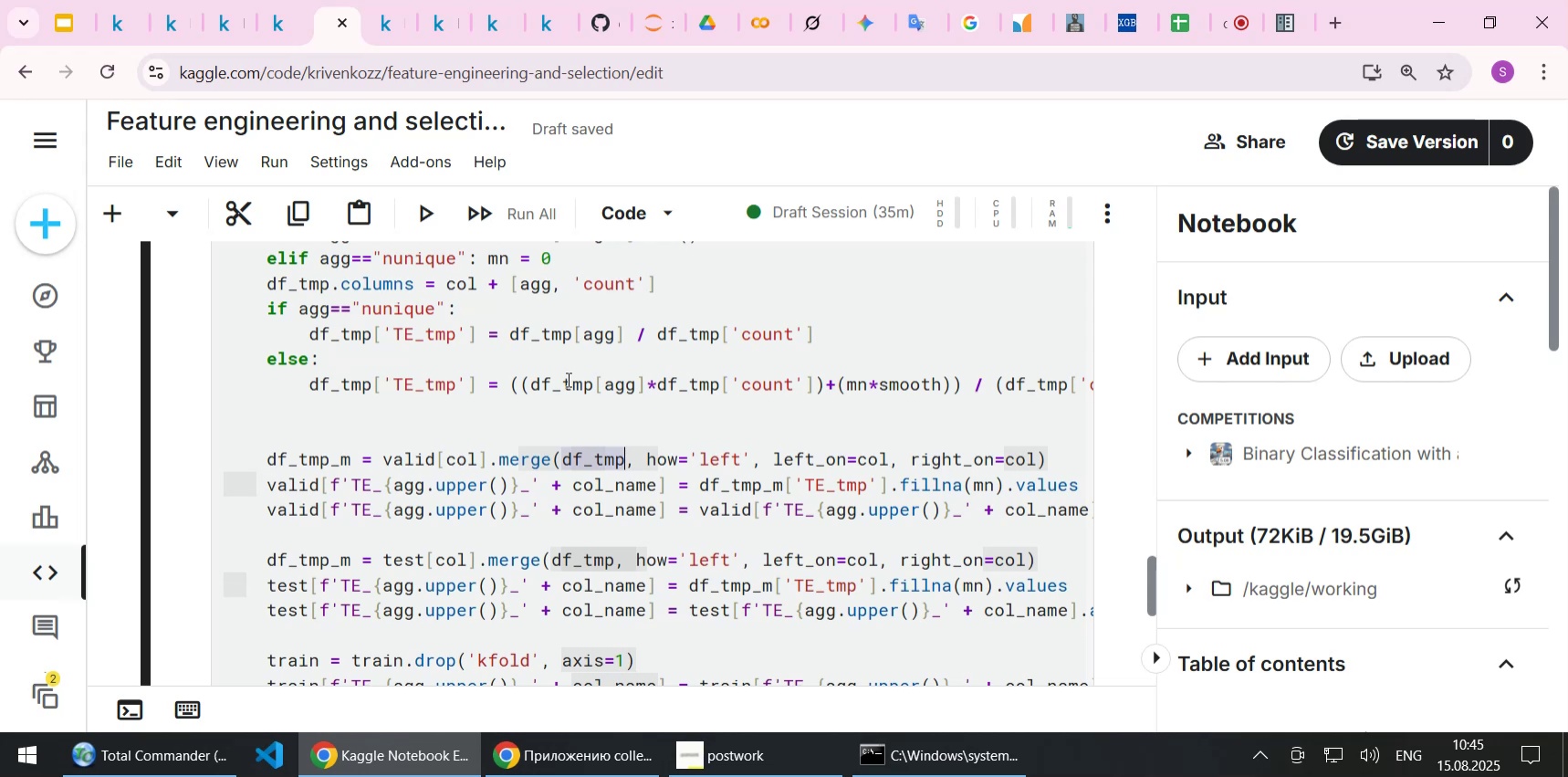 
scroll: coordinate [575, 375], scroll_direction: up, amount: 3.0
 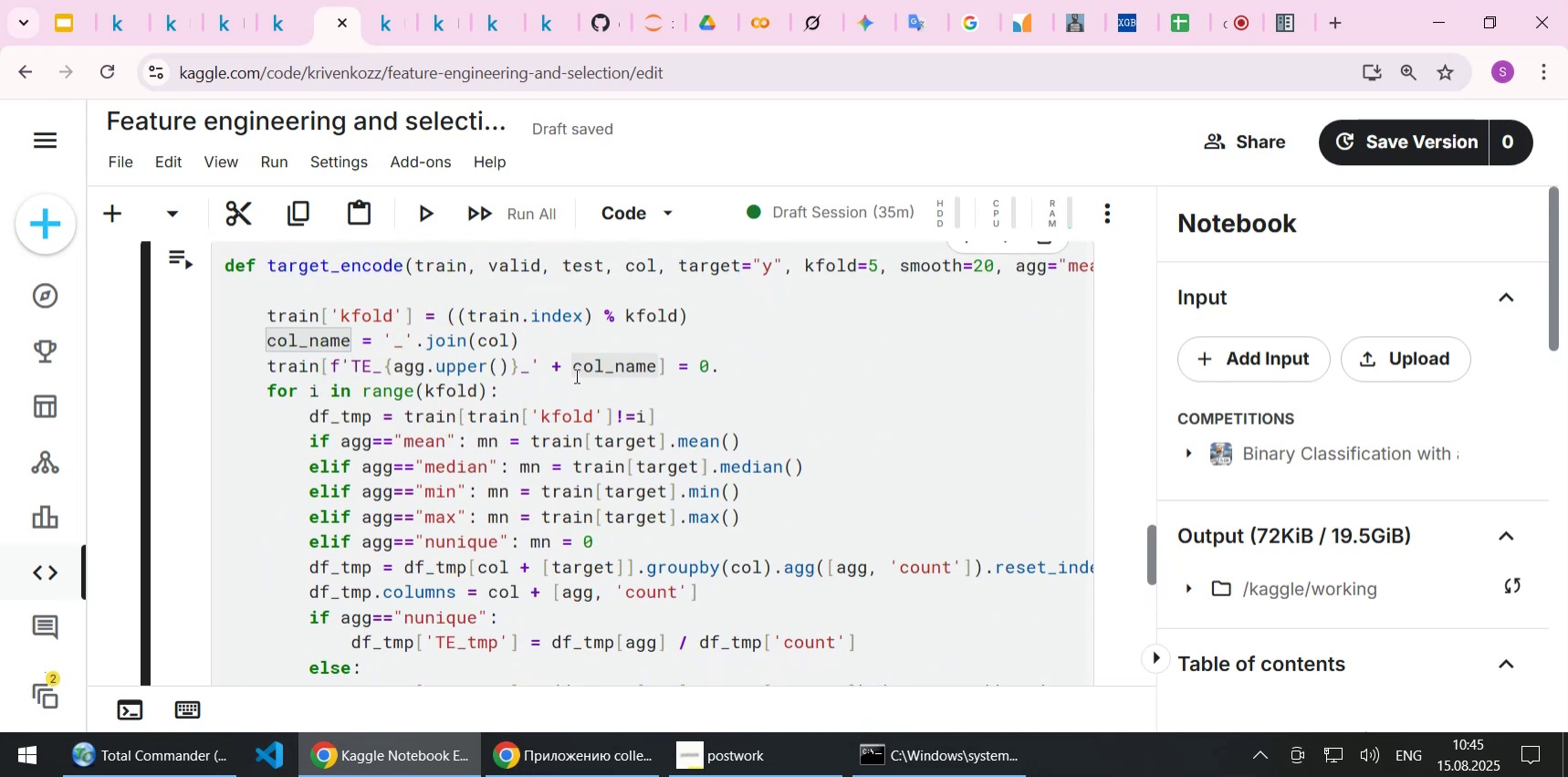 
scroll: coordinate [575, 375], scroll_direction: down, amount: 3.0
 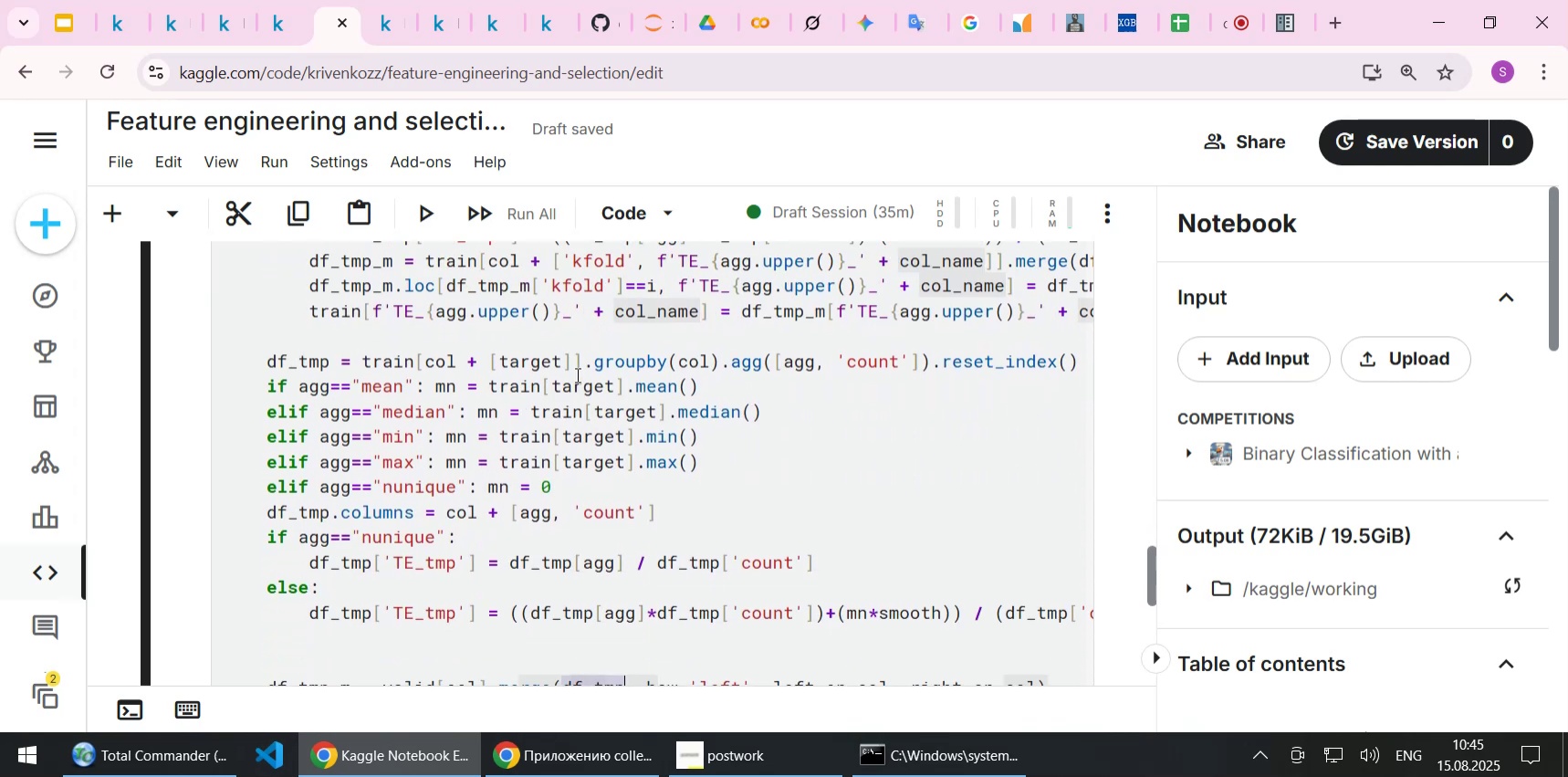 
scroll: coordinate [576, 374], scroll_direction: up, amount: 1.0
 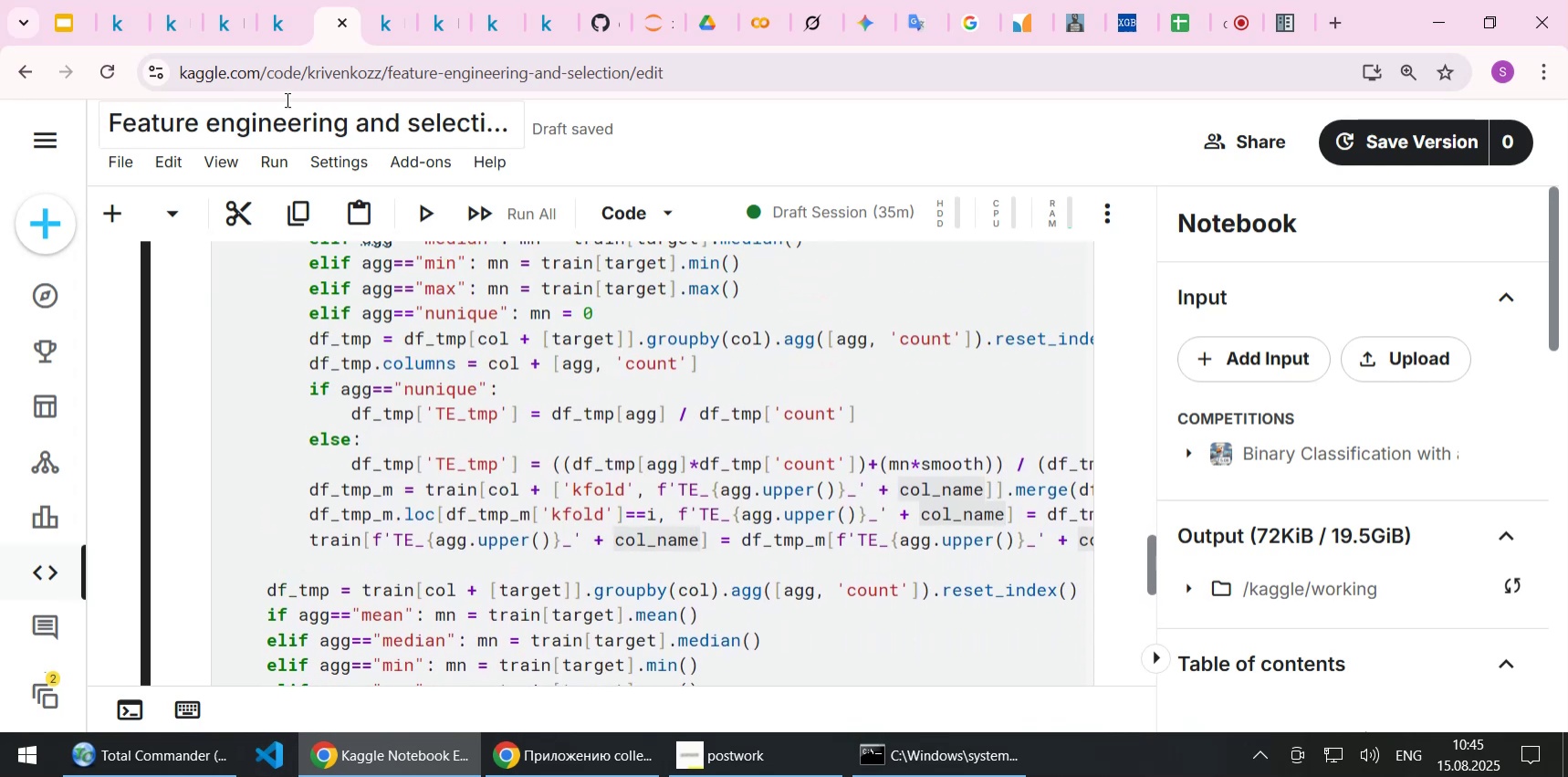 
left_click([232, 26])
 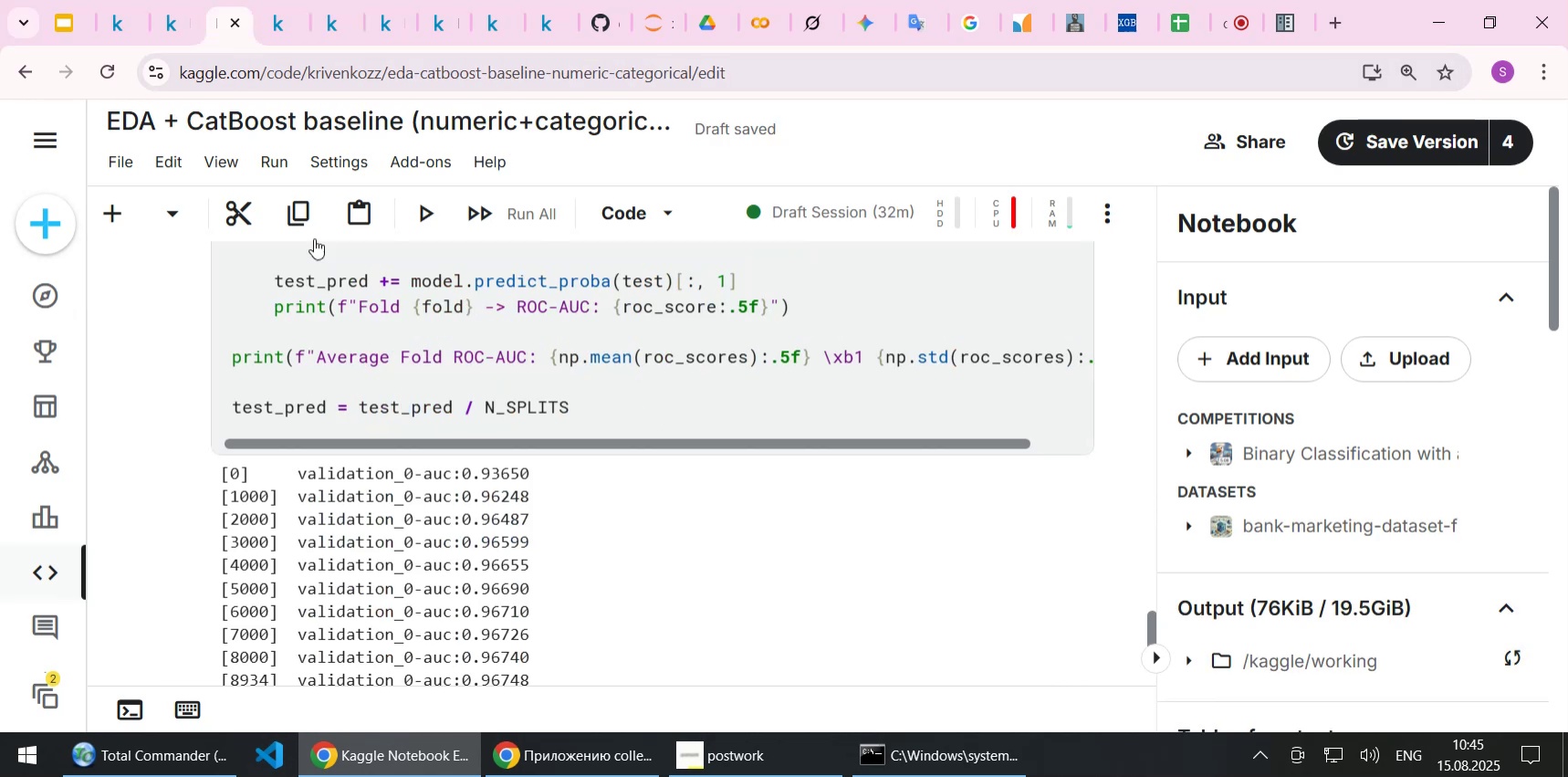 
scroll: coordinate [651, 421], scroll_direction: down, amount: 2.0
 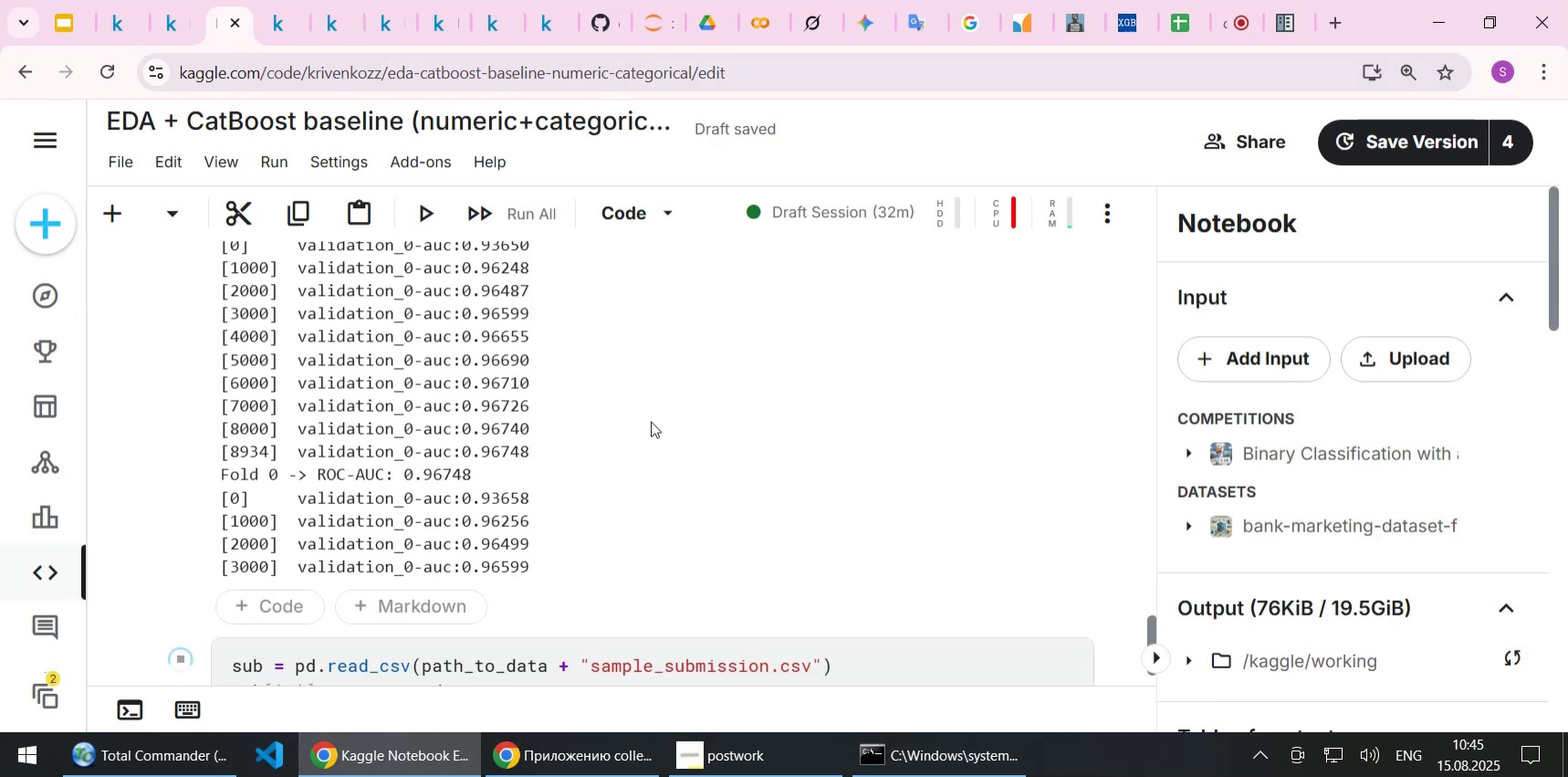 
scroll: coordinate [651, 421], scroll_direction: up, amount: 1.0
 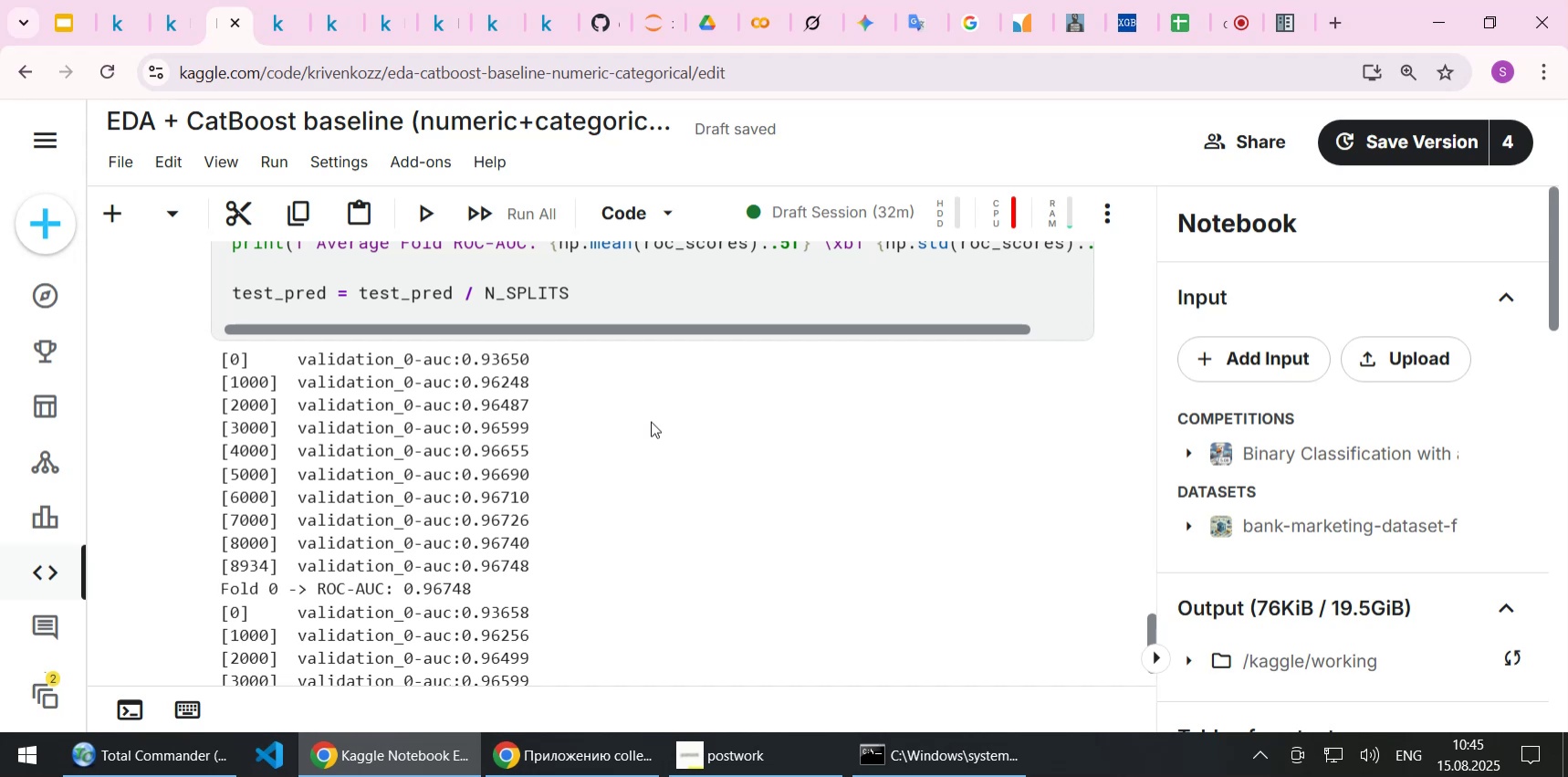 
wait(12.04)
 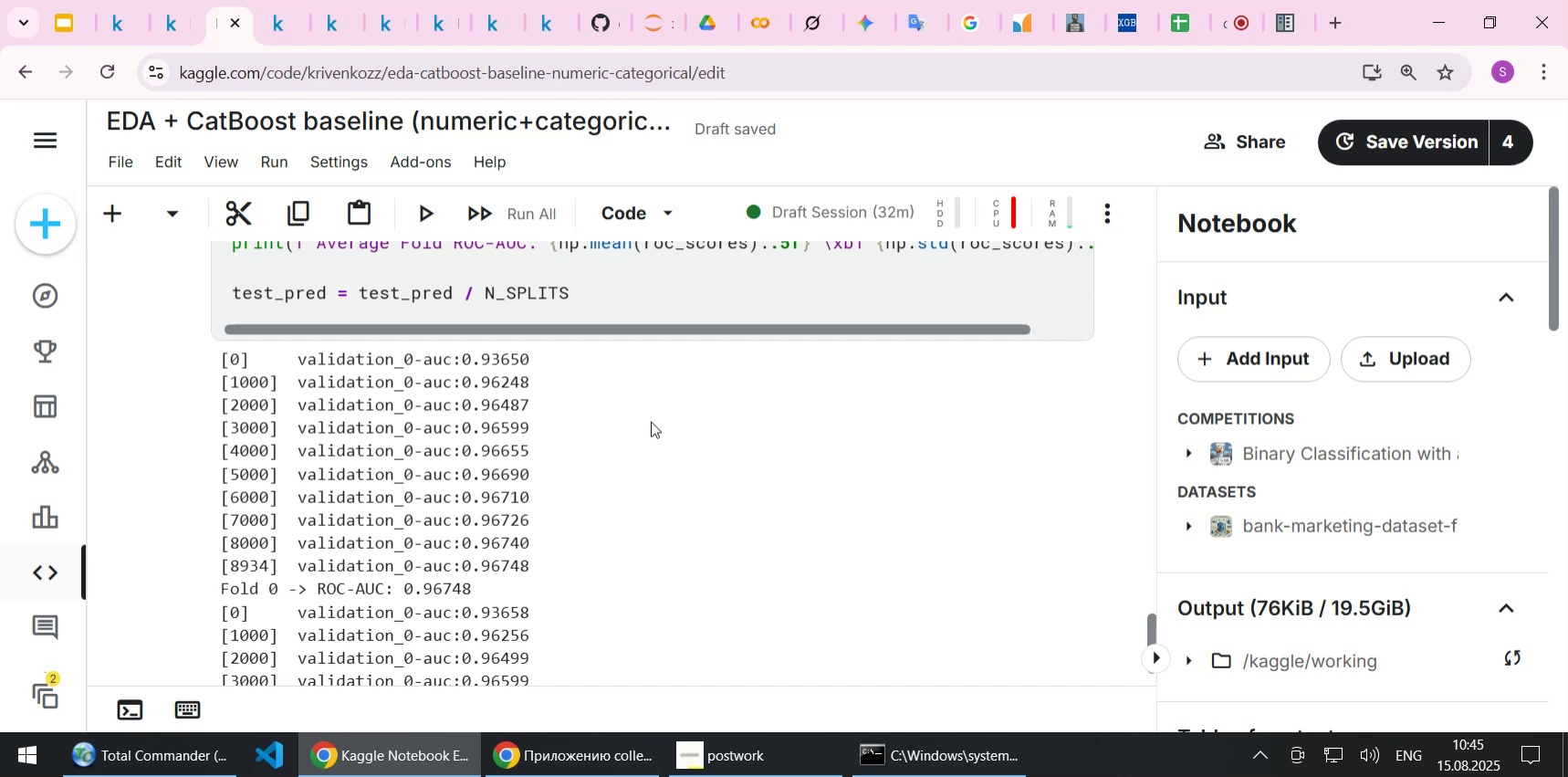 
scroll: coordinate [651, 421], scroll_direction: down, amount: 1.0
 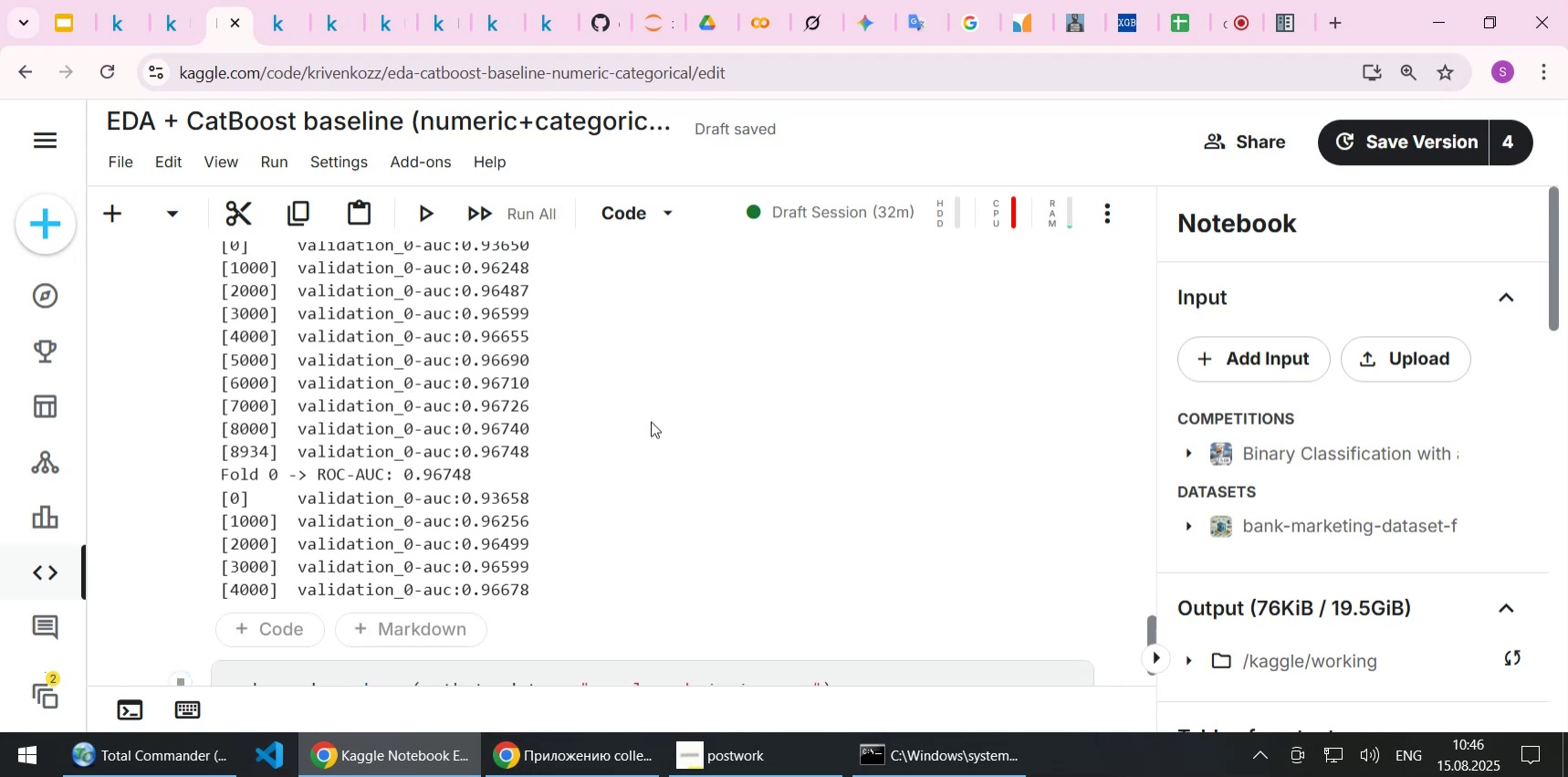 
scroll: coordinate [653, 420], scroll_direction: up, amount: 9.0
 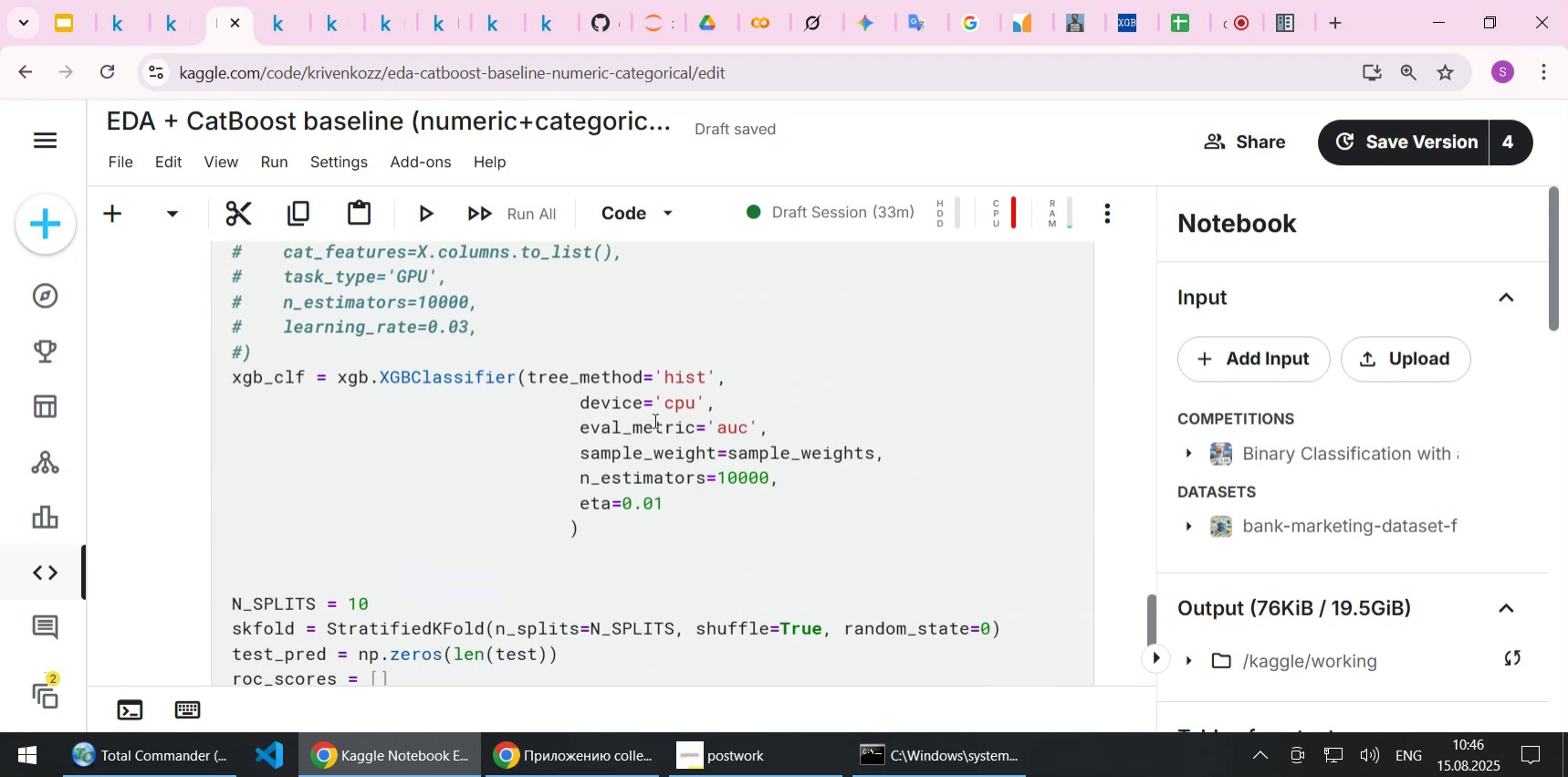 
scroll: coordinate [653, 420], scroll_direction: down, amount: 4.0
 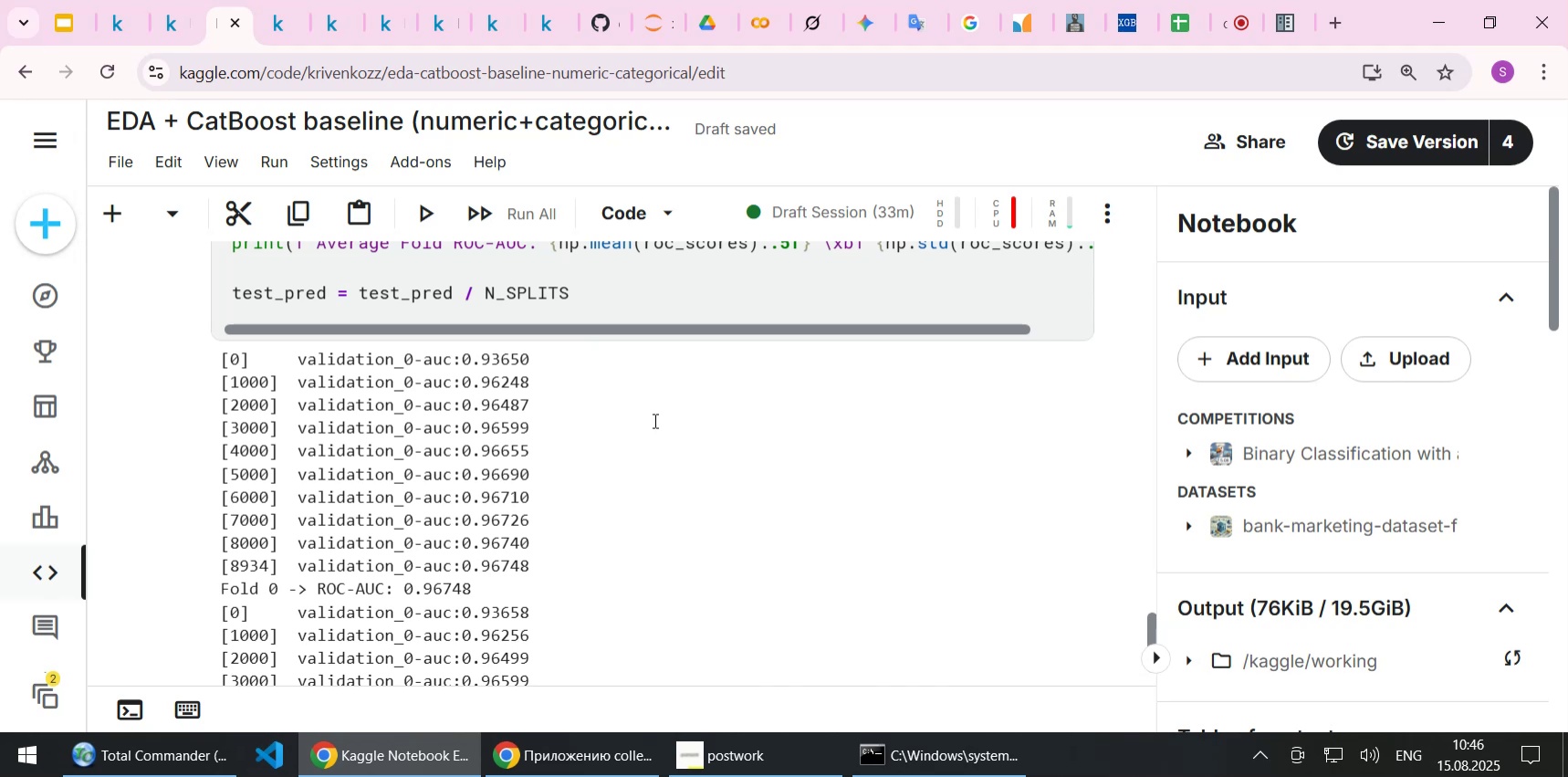 
wait(7.9)
 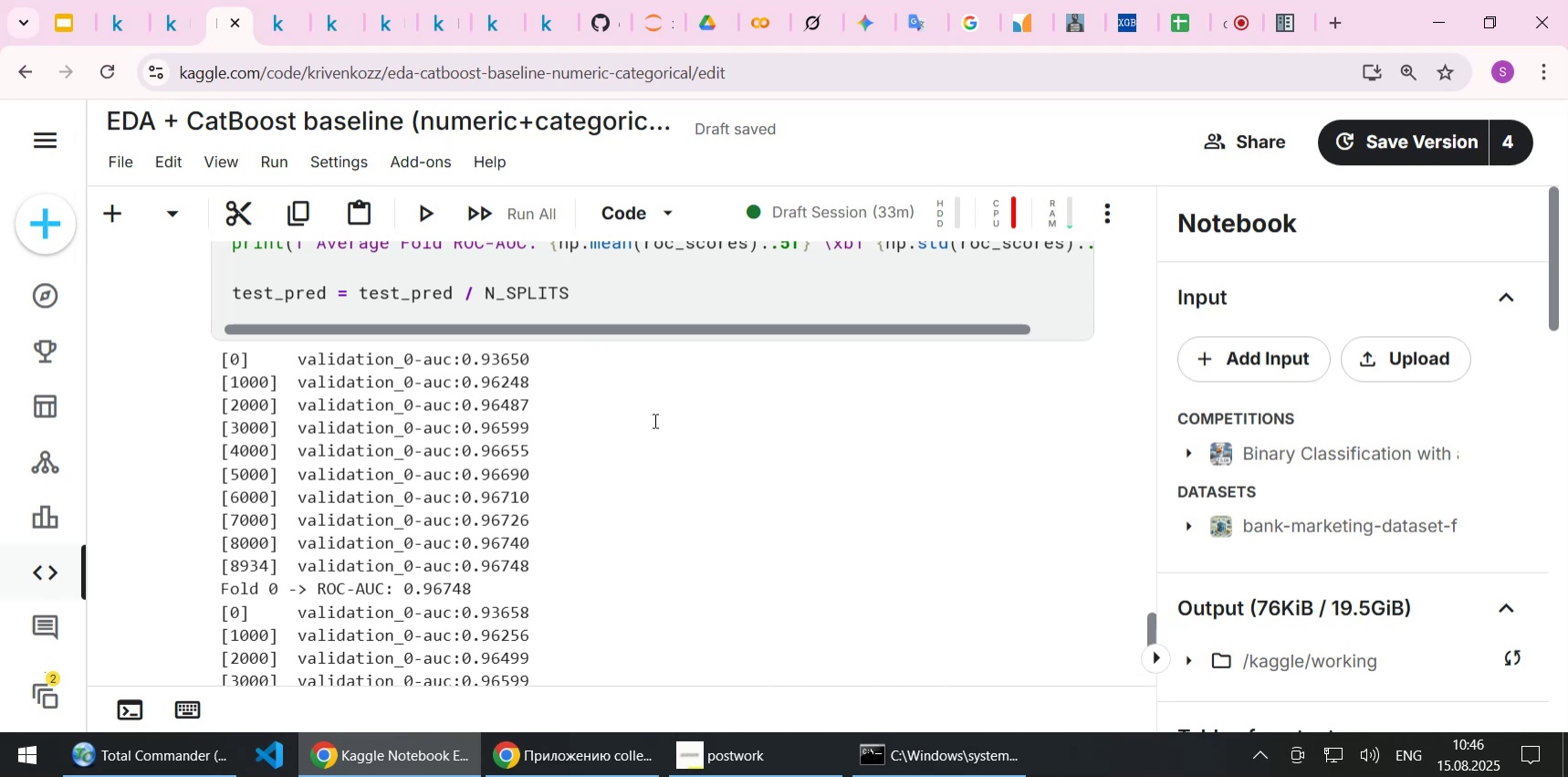 
scroll: coordinate [650, 436], scroll_direction: down, amount: 2.0
 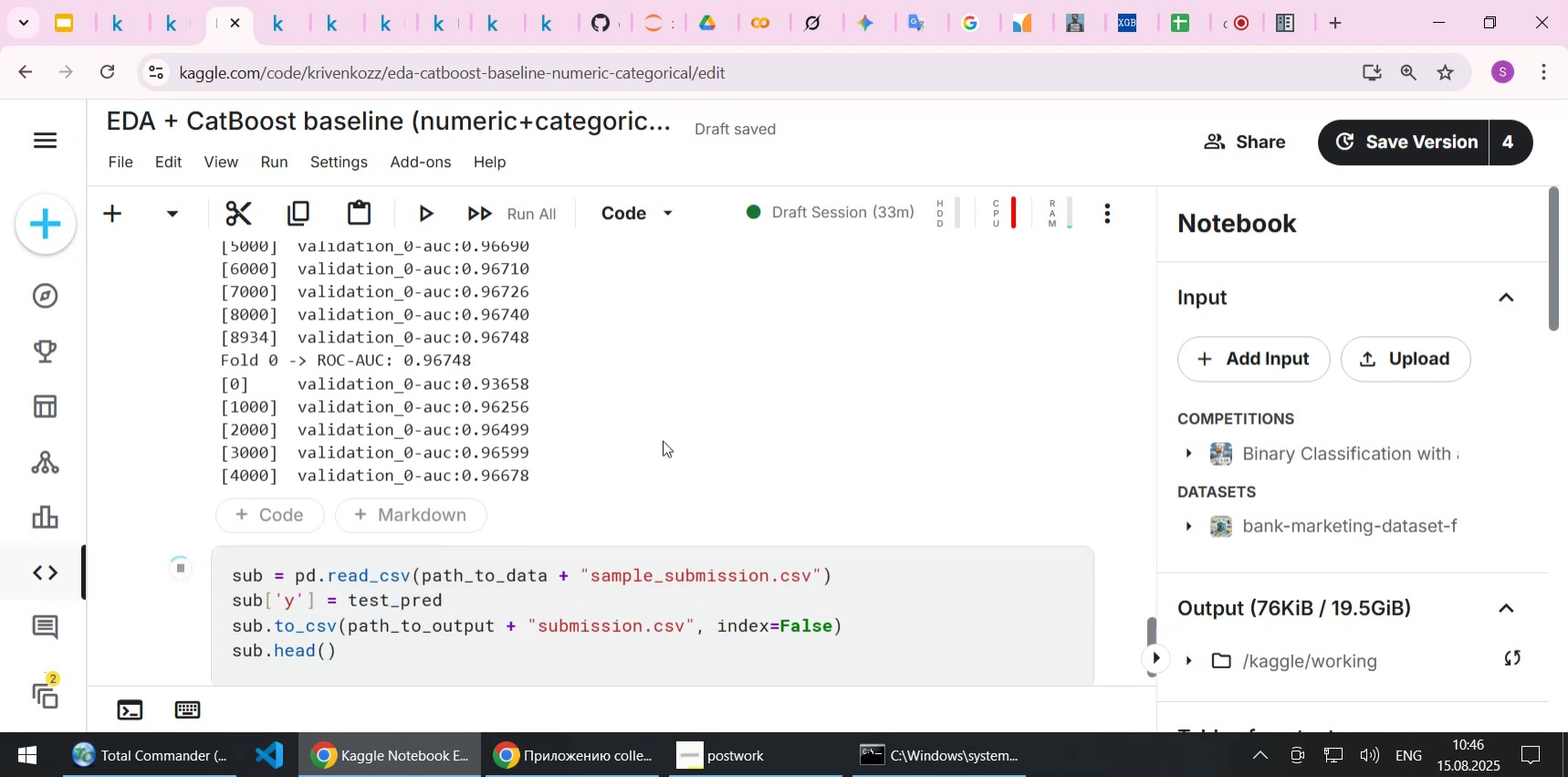 
scroll: coordinate [663, 440], scroll_direction: up, amount: 1.0
 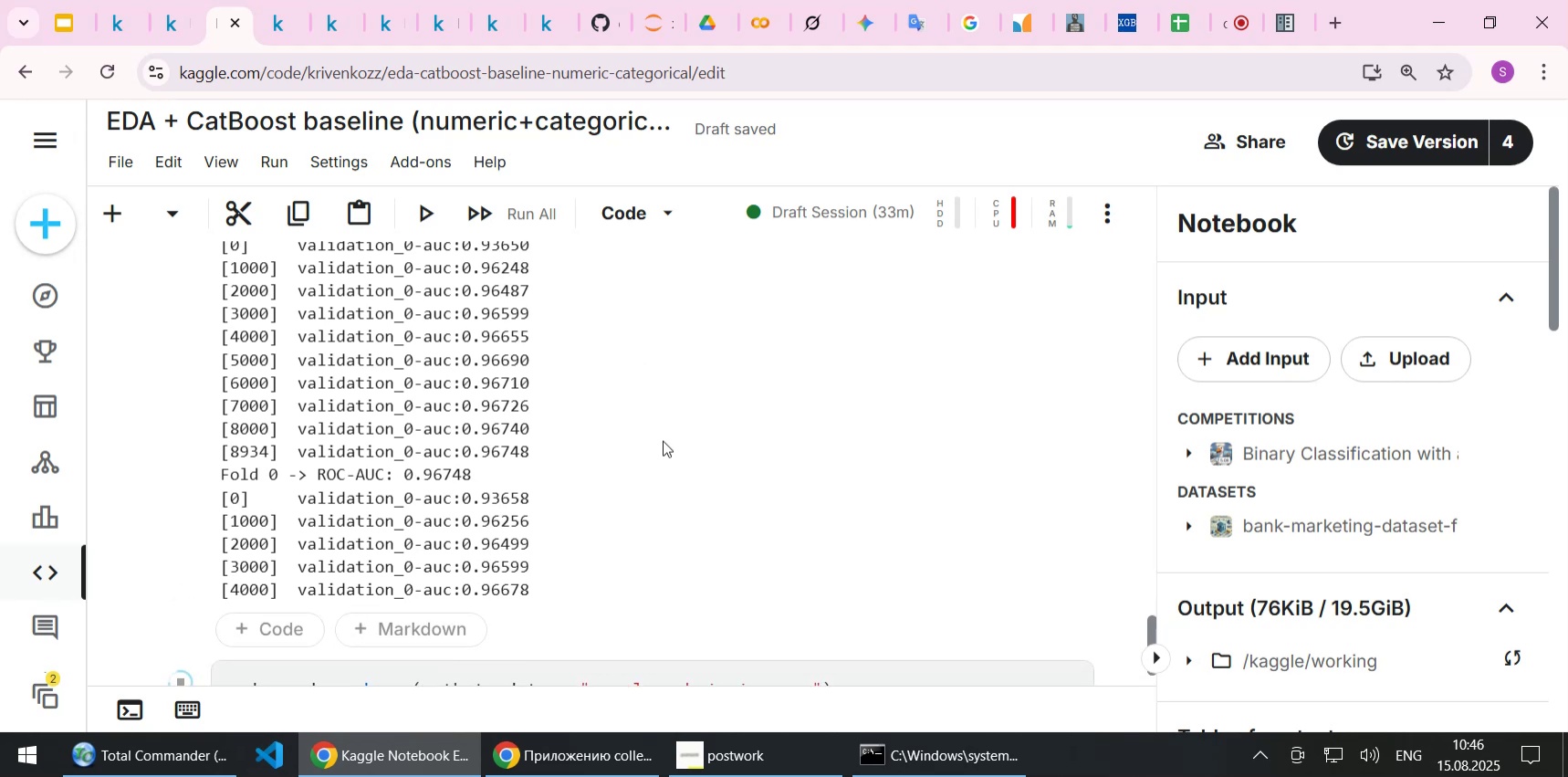 
scroll: coordinate [663, 440], scroll_direction: down, amount: 1.0
 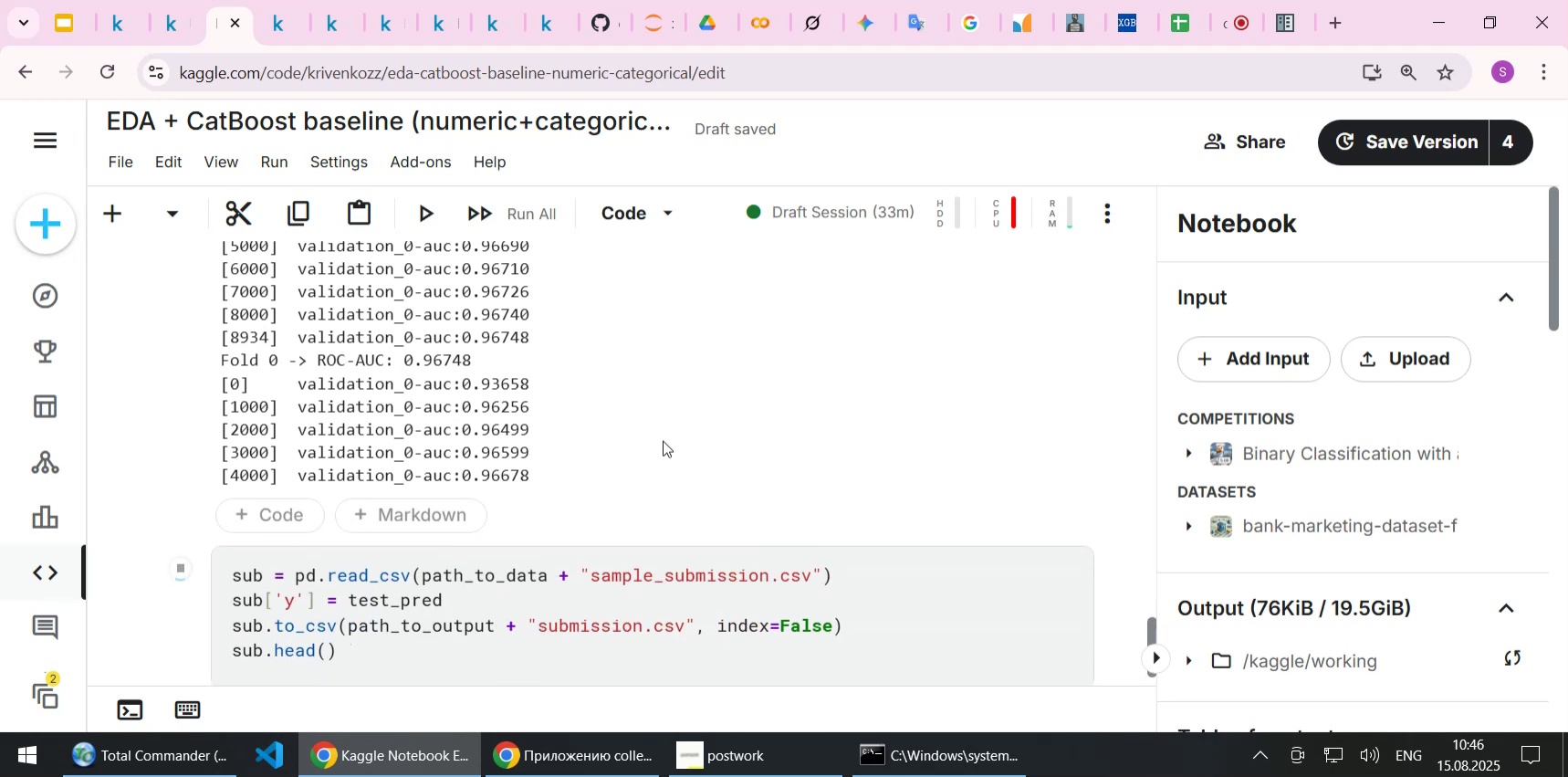 
scroll: coordinate [663, 440], scroll_direction: up, amount: 1.0
 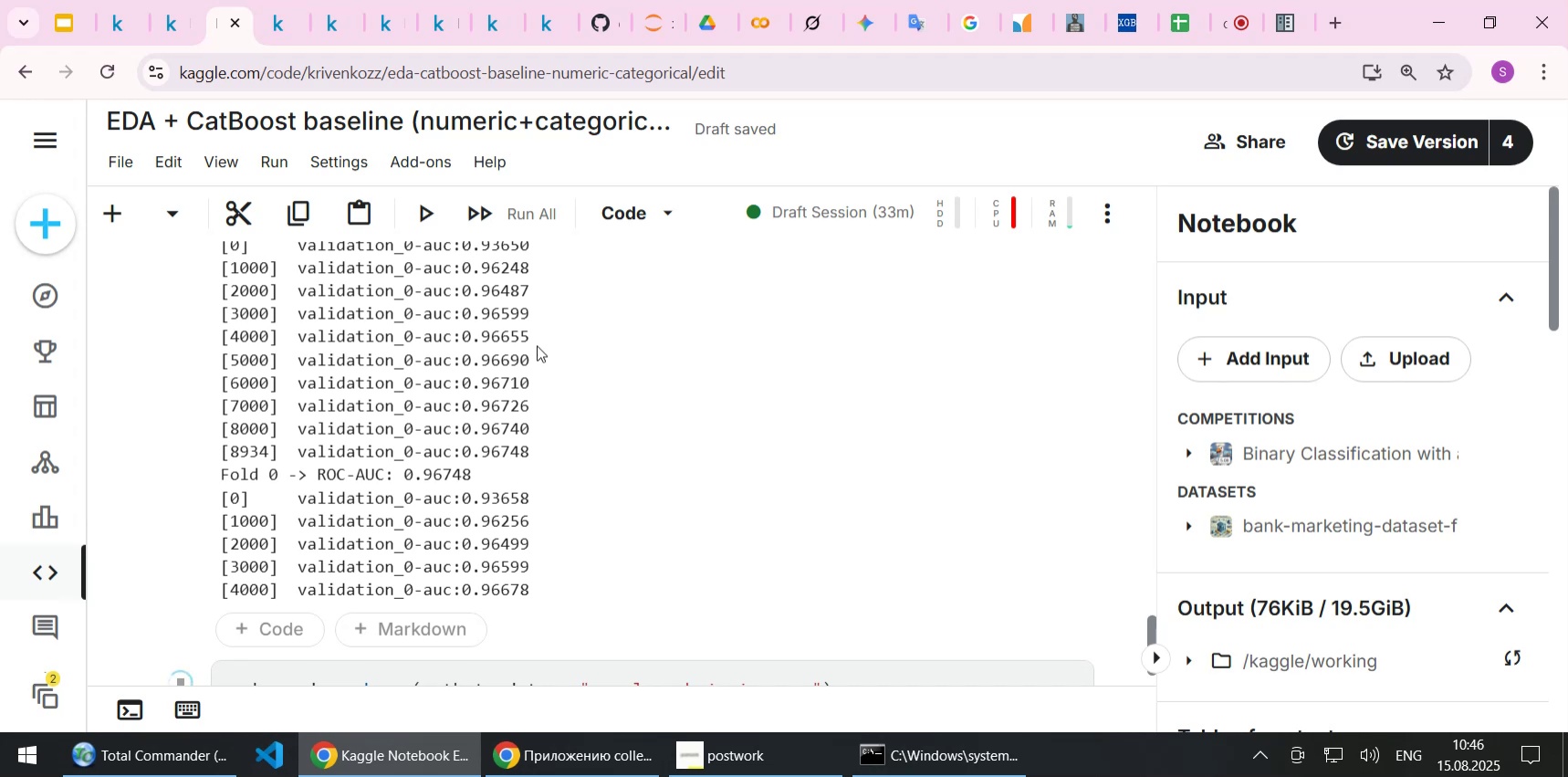 
left_click([334, 16])
 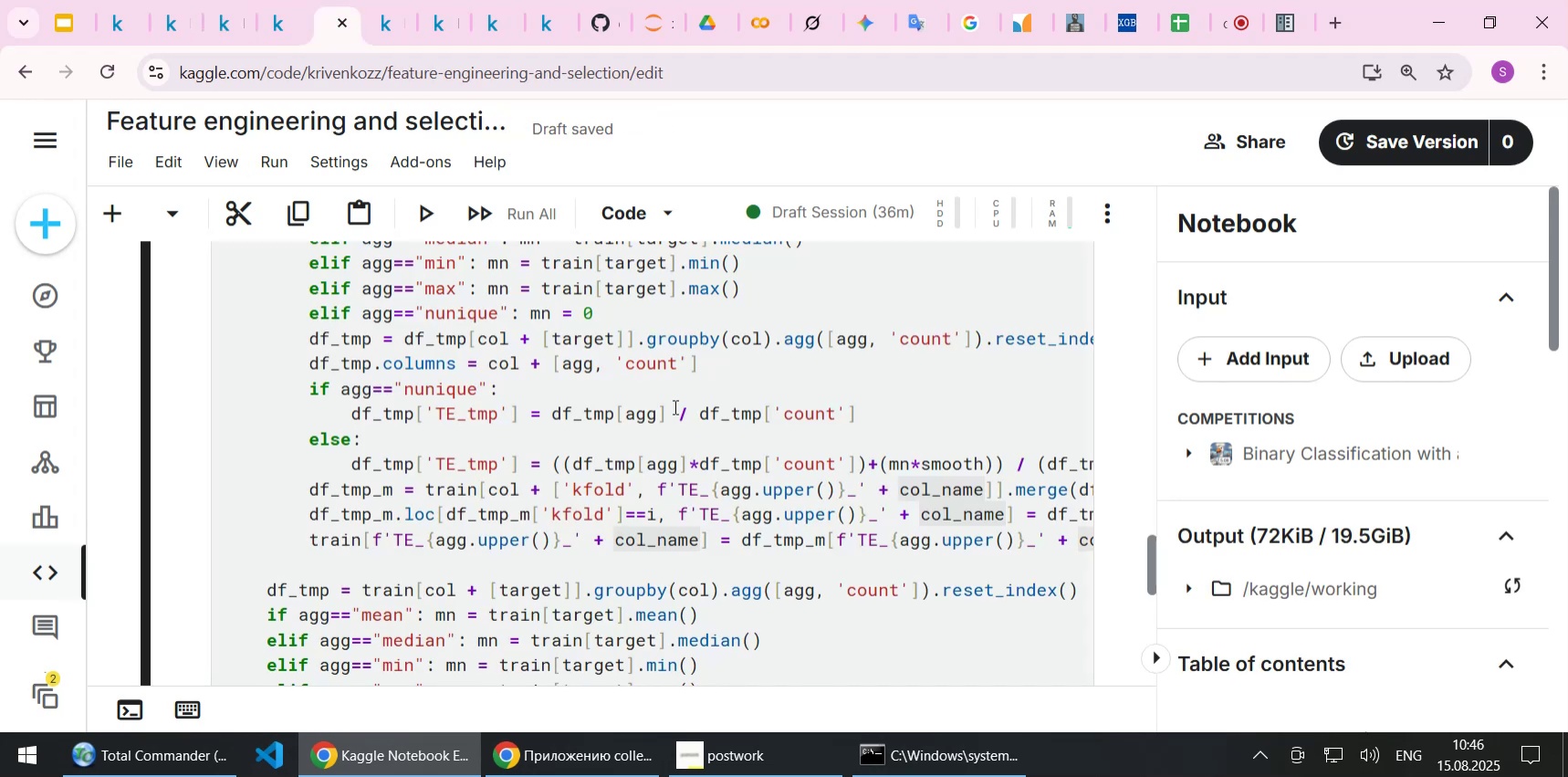 
left_click([670, 428])
 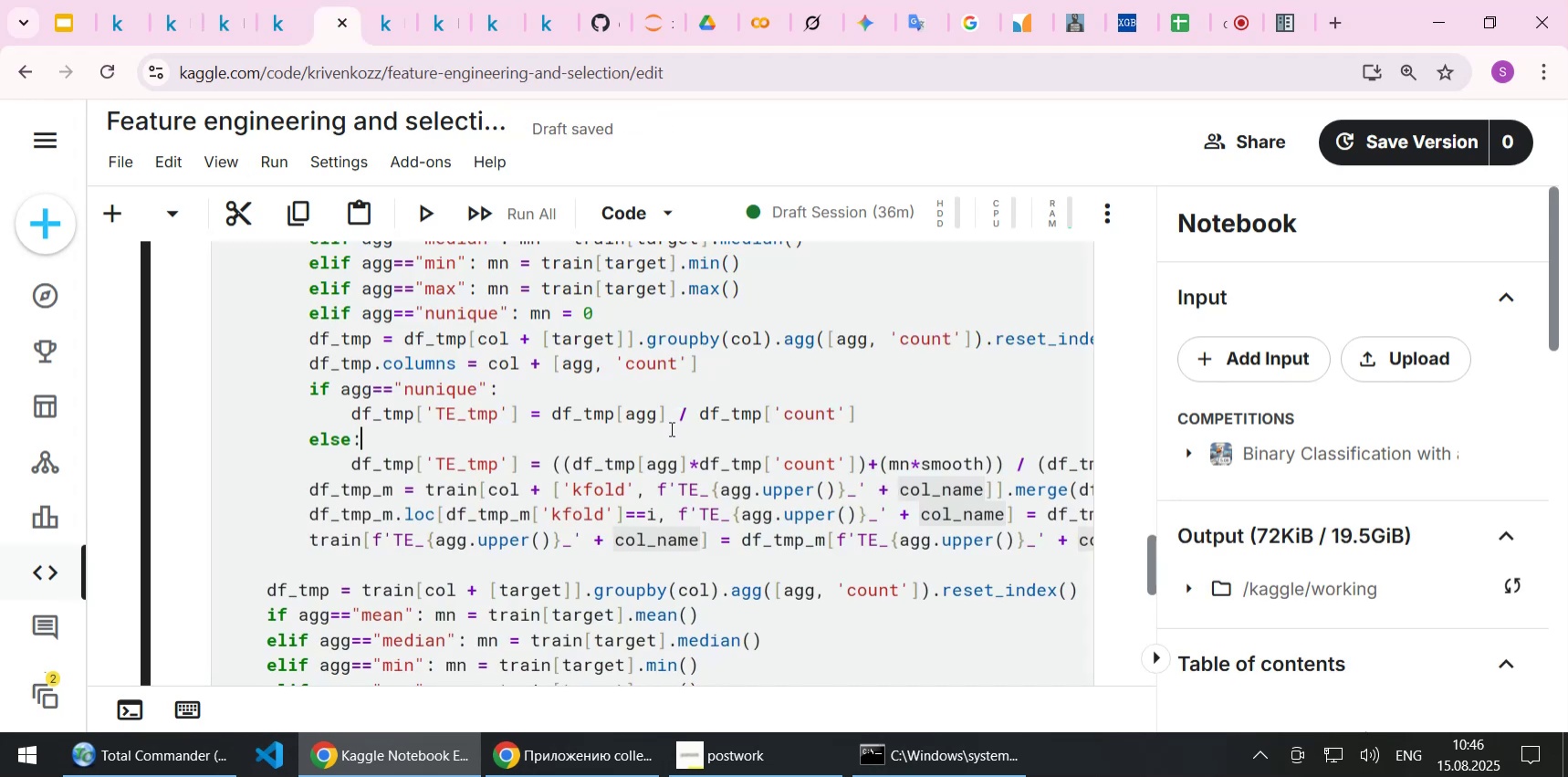 
scroll: coordinate [670, 428], scroll_direction: down, amount: 3.0
 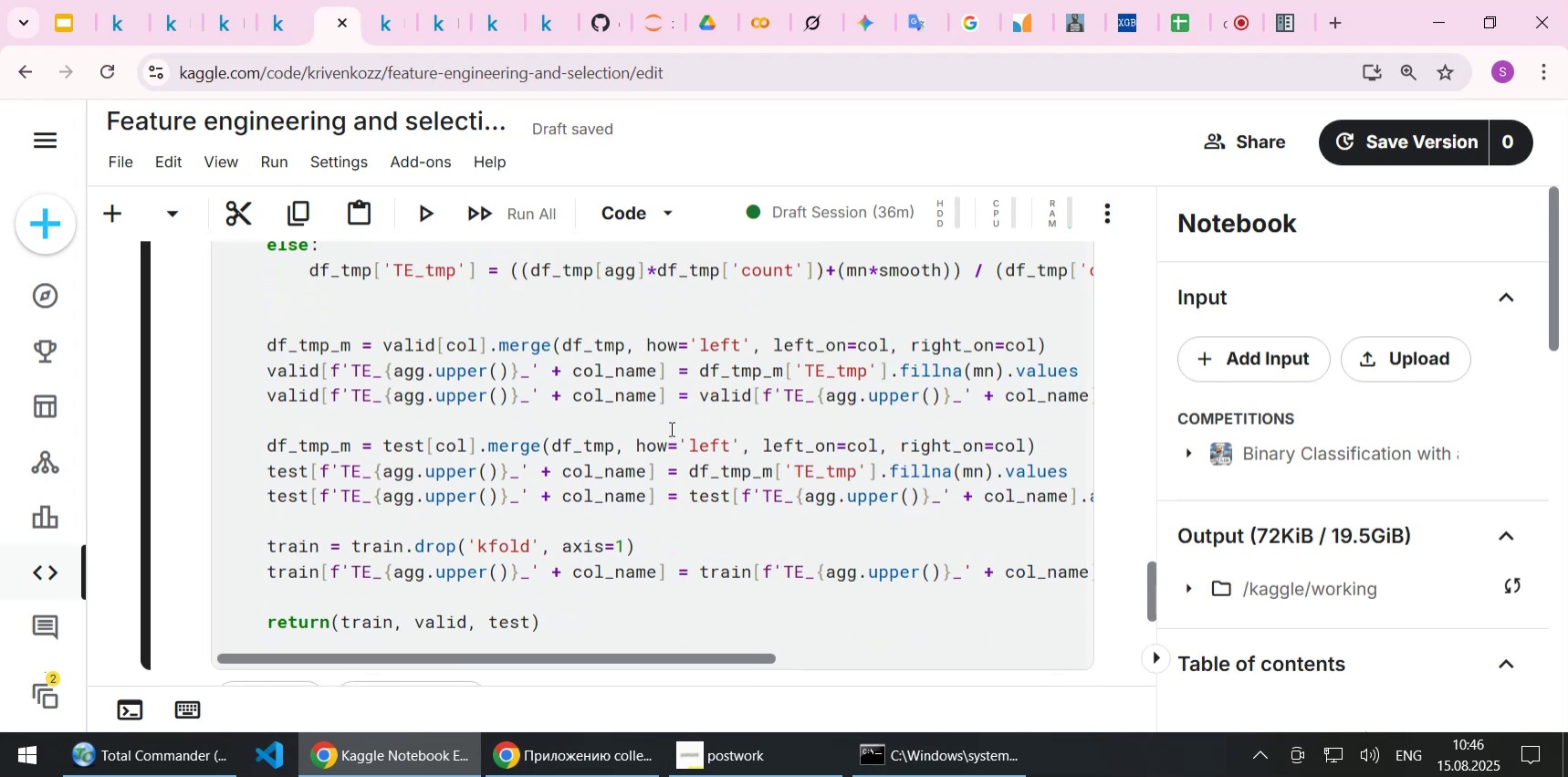 
scroll: coordinate [670, 428], scroll_direction: up, amount: 4.0
 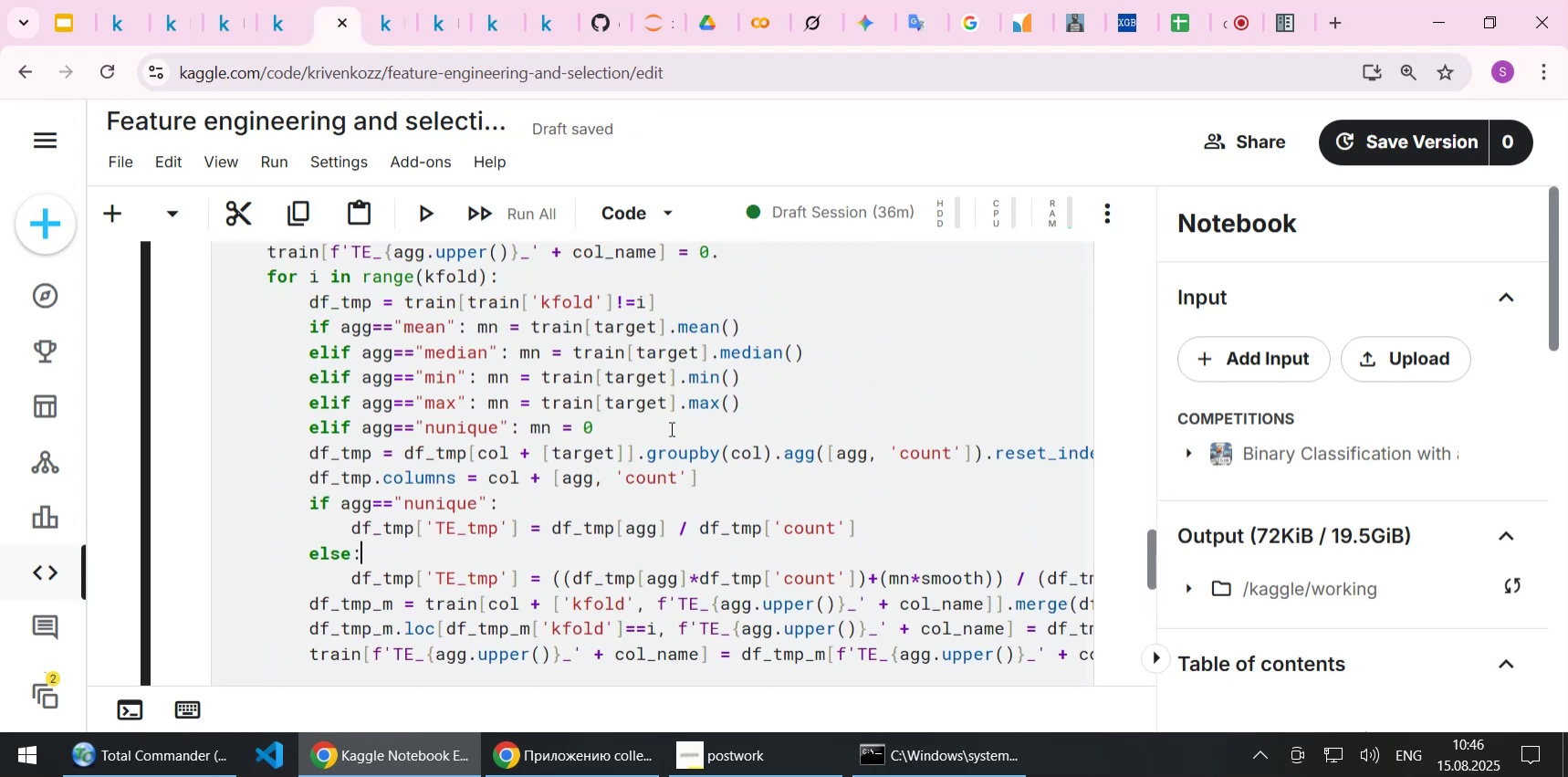 
scroll: coordinate [670, 428], scroll_direction: down, amount: 1.0
 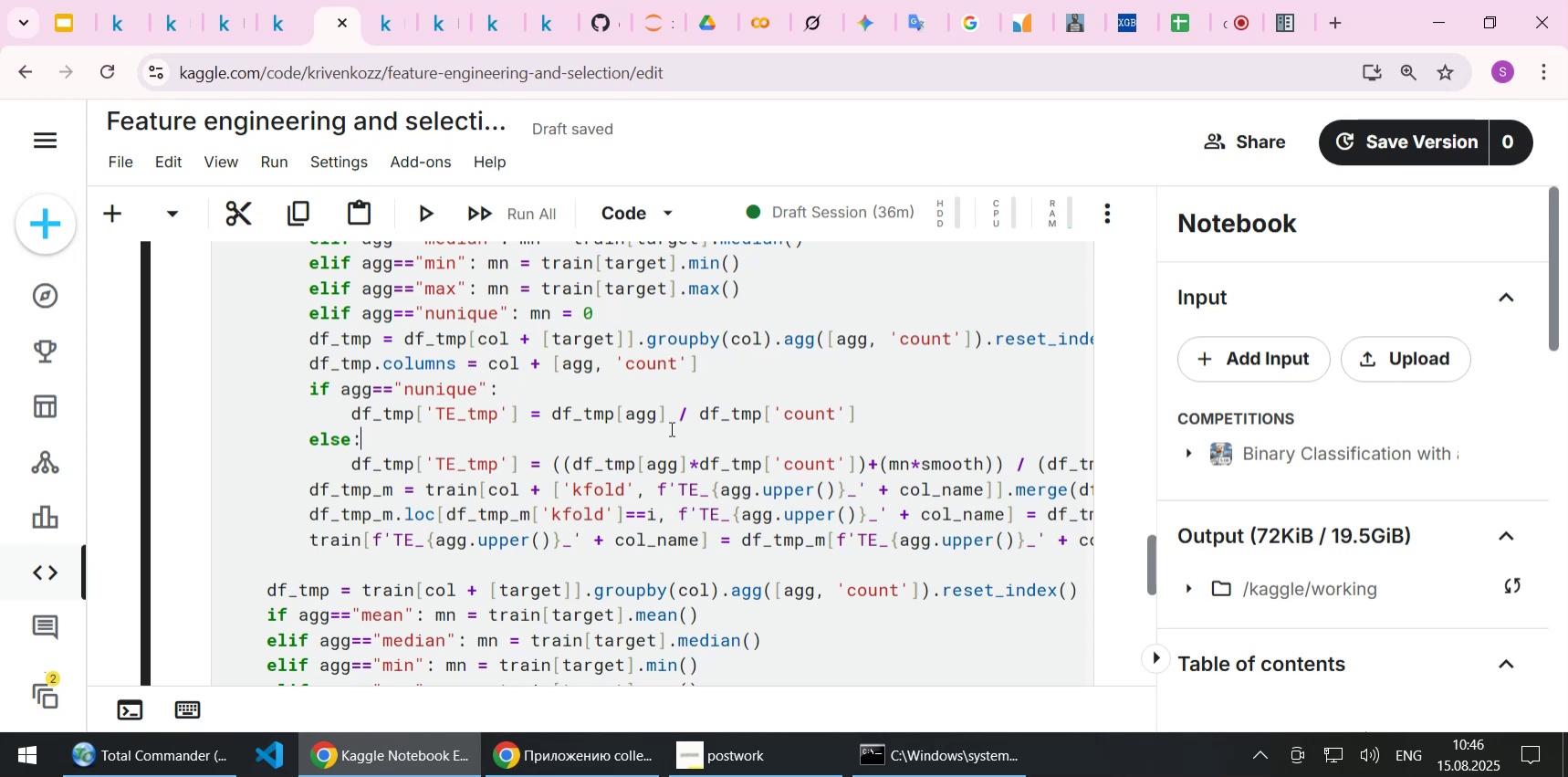 
scroll: coordinate [670, 428], scroll_direction: up, amount: 3.0
 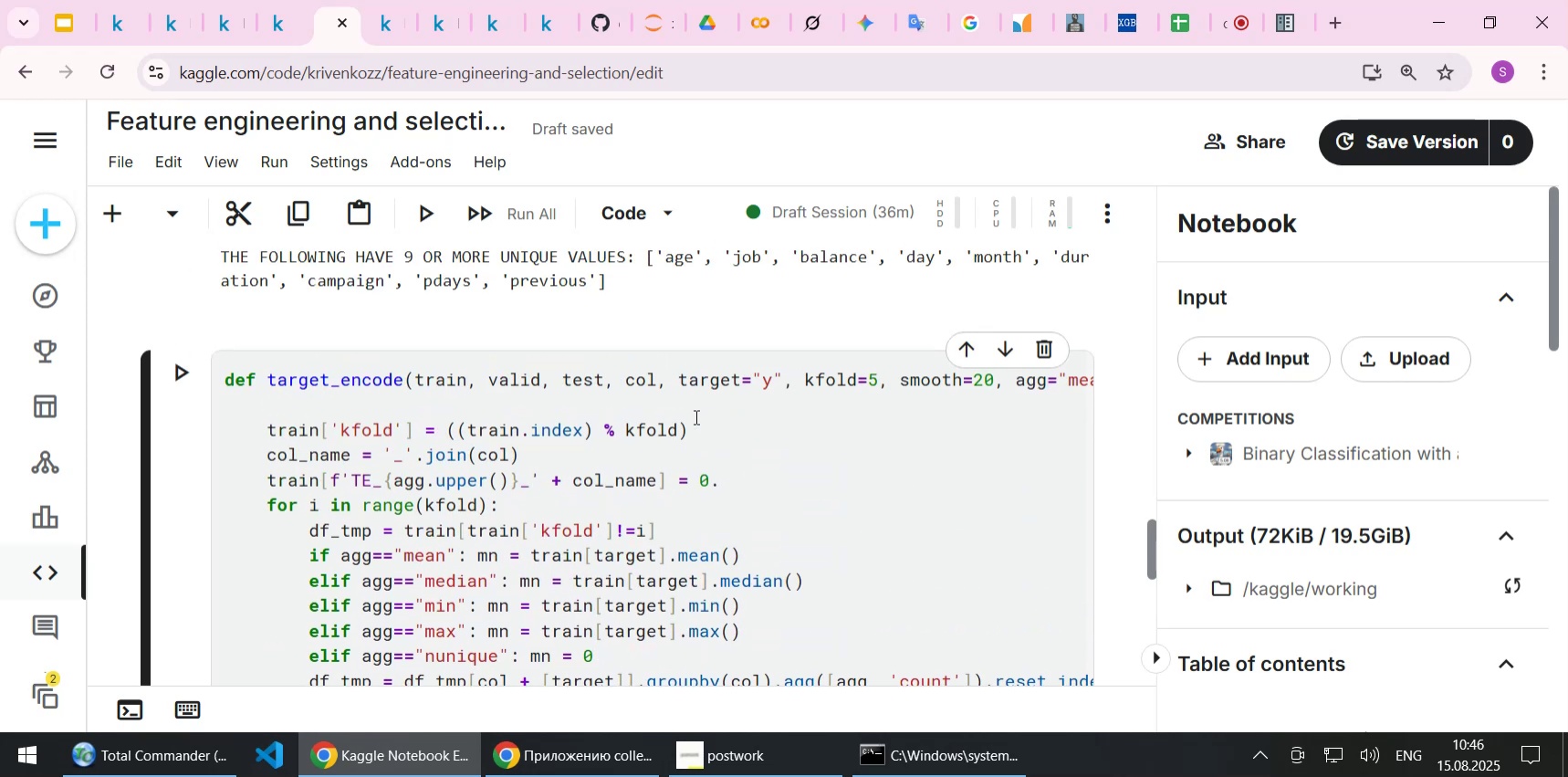 
left_click([694, 441])
 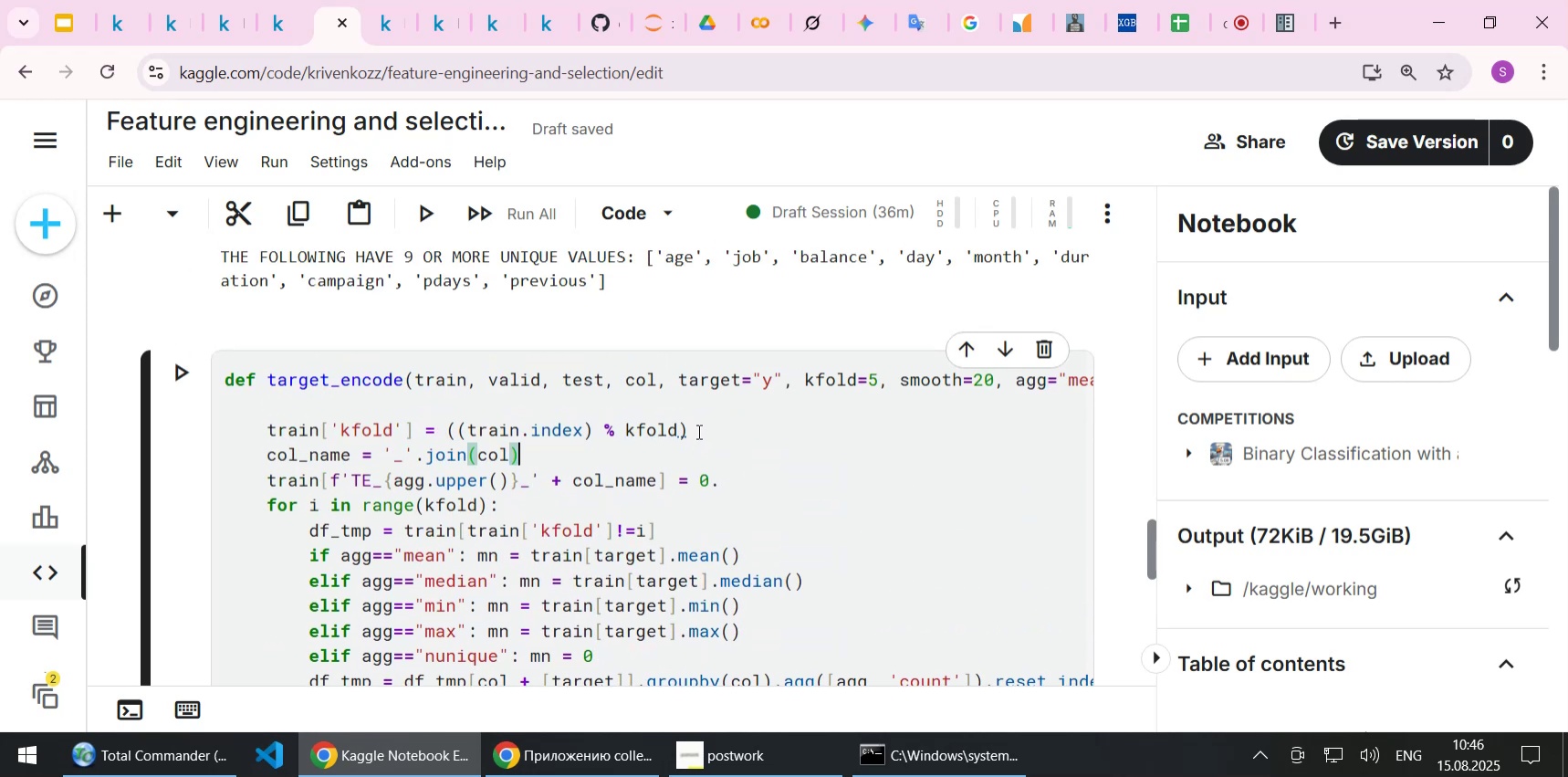 
left_click([697, 431])
 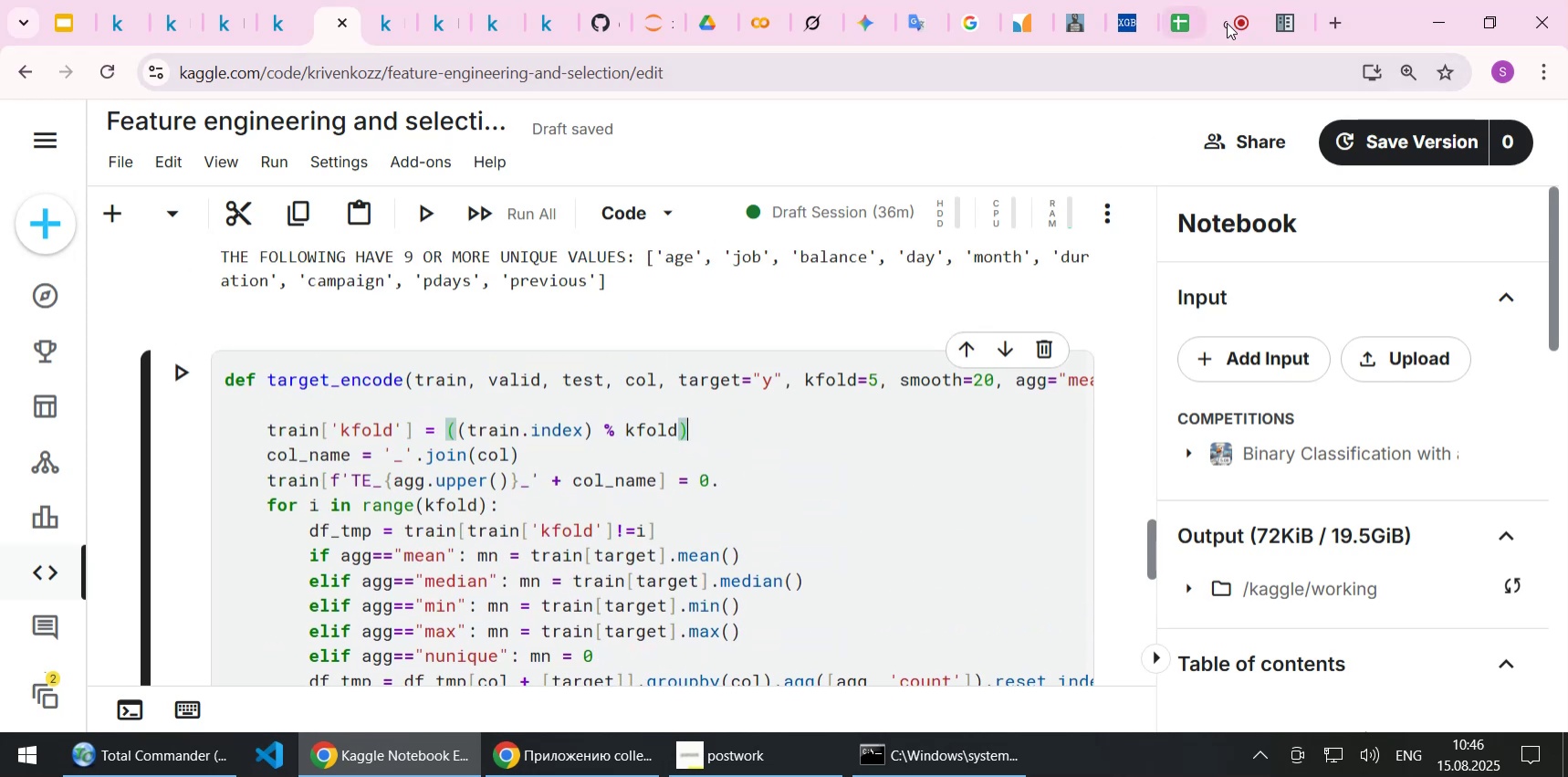 
left_click([1237, 19])
 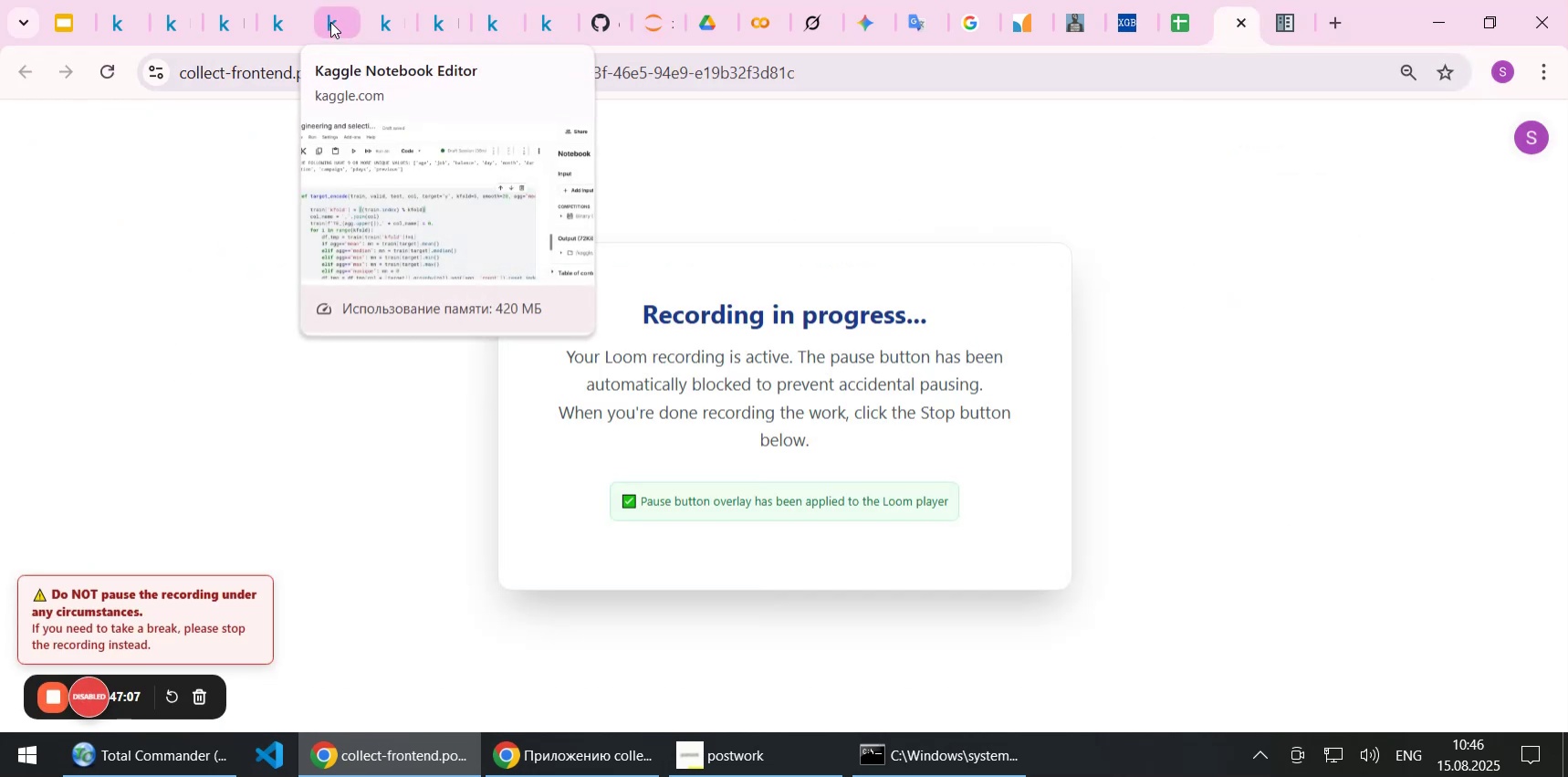 
left_click([330, 22])
 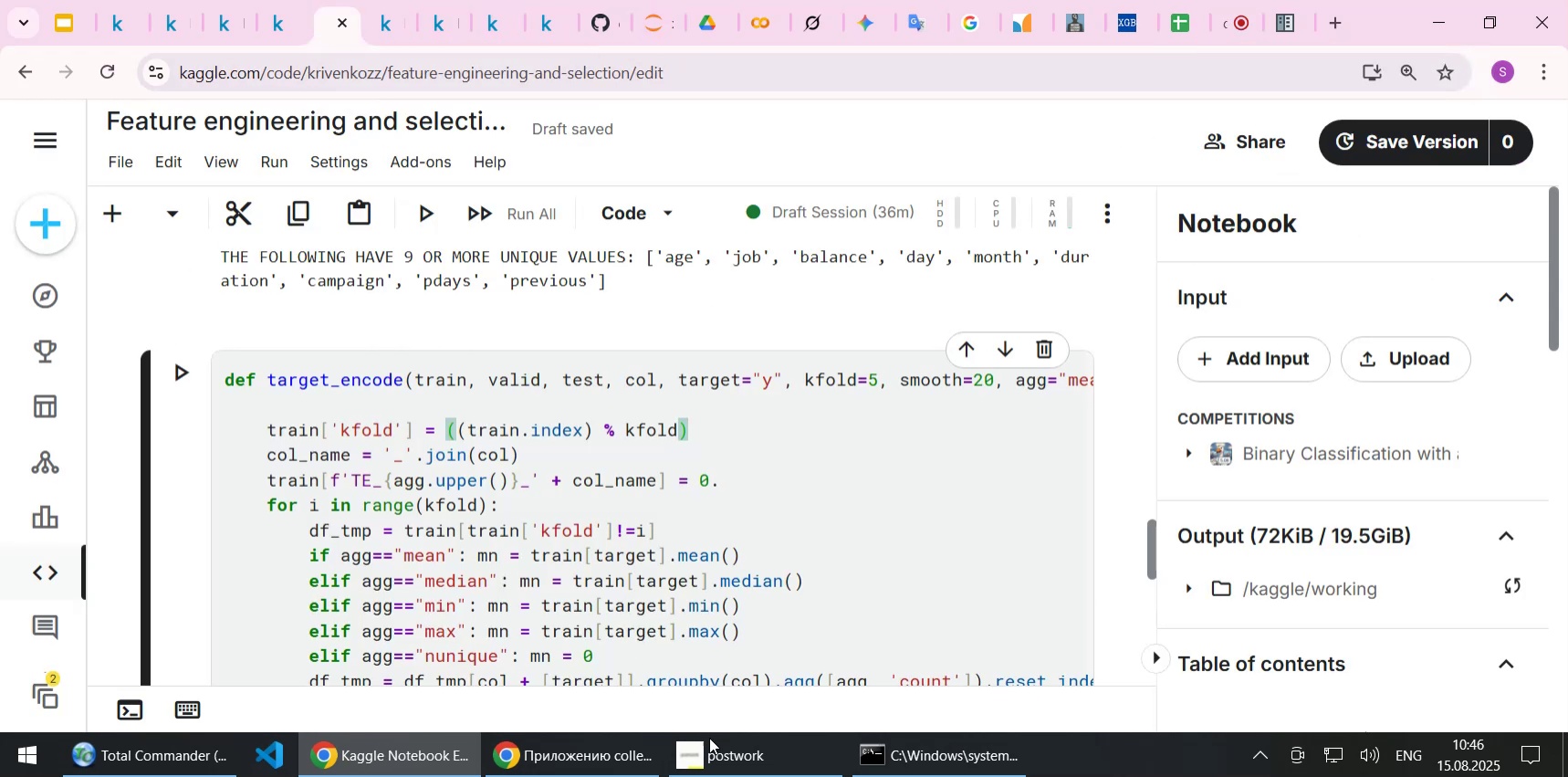 
left_click_drag(start_coordinate=[714, 740], to_coordinate=[716, 746])
 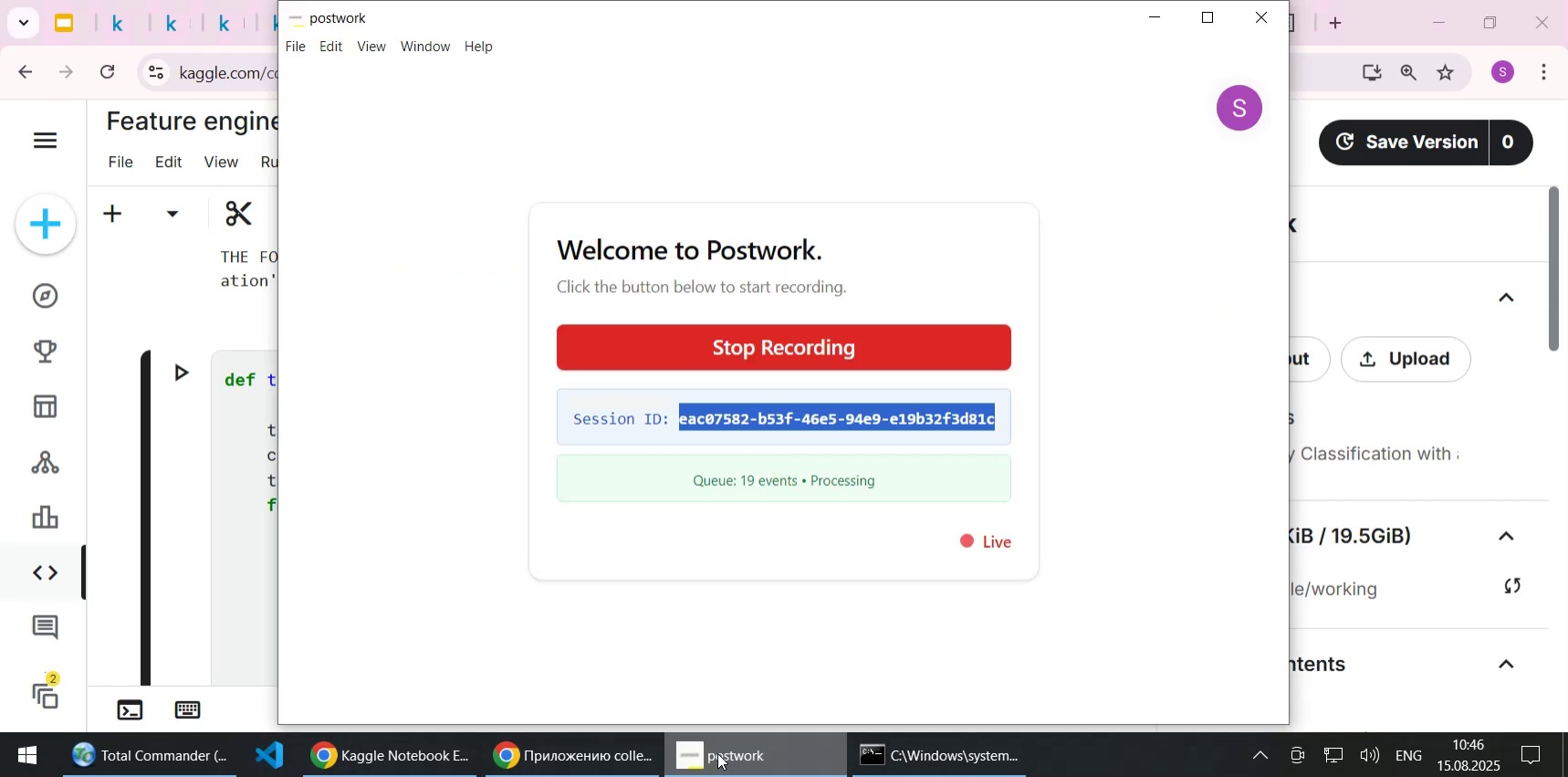 
left_click([717, 752])
 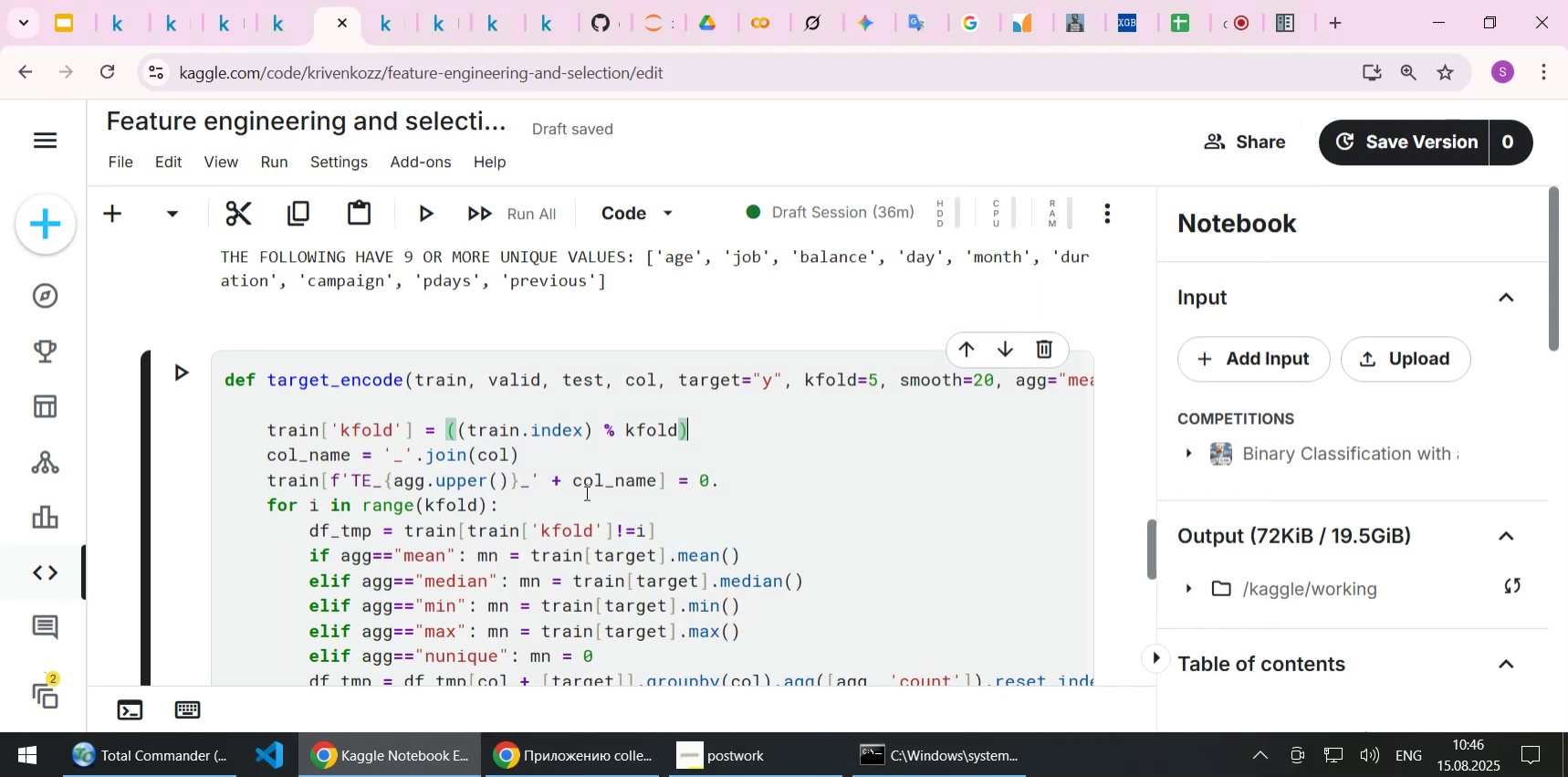 
left_click([574, 489])
 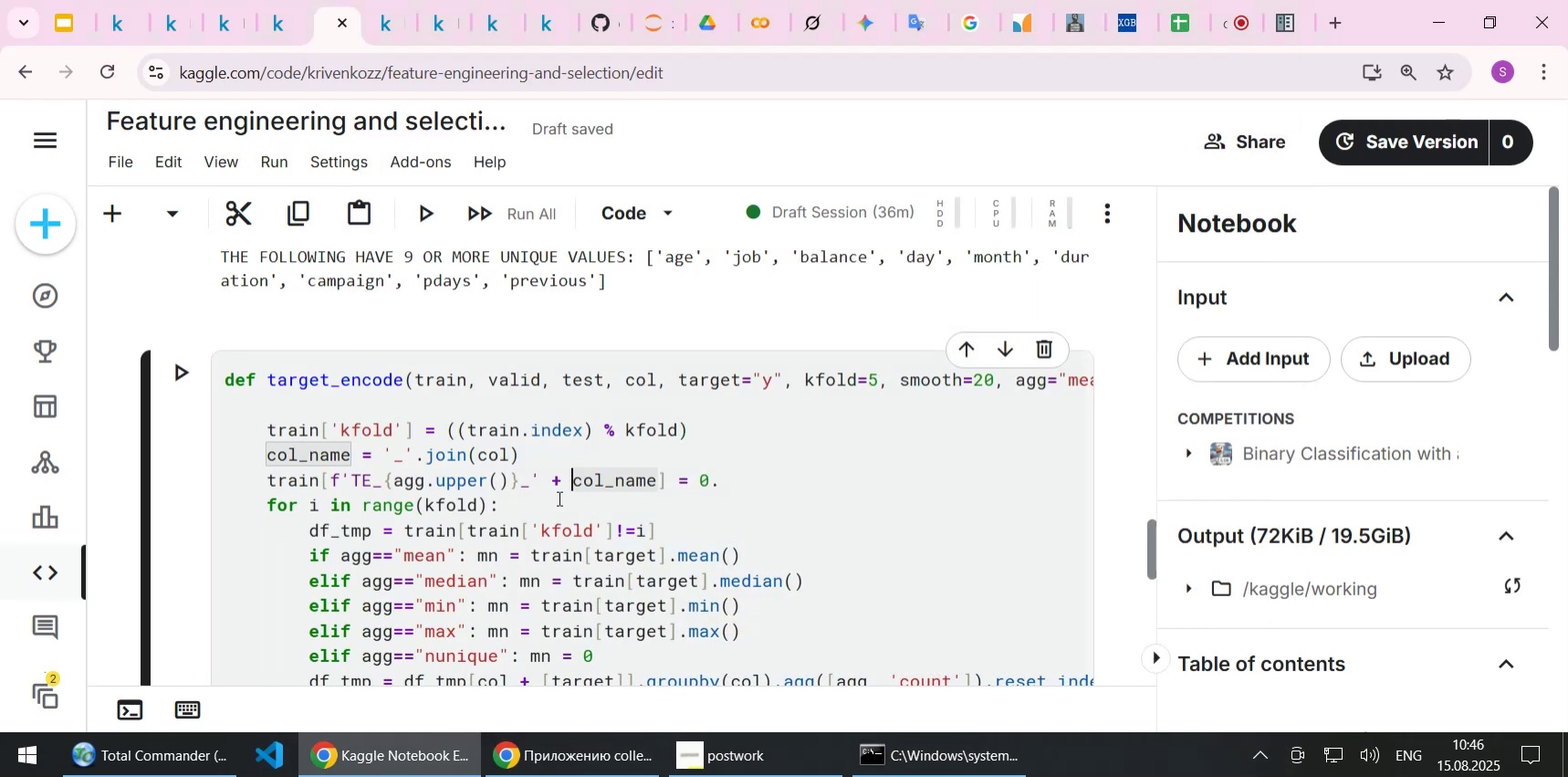 
left_click([558, 498])
 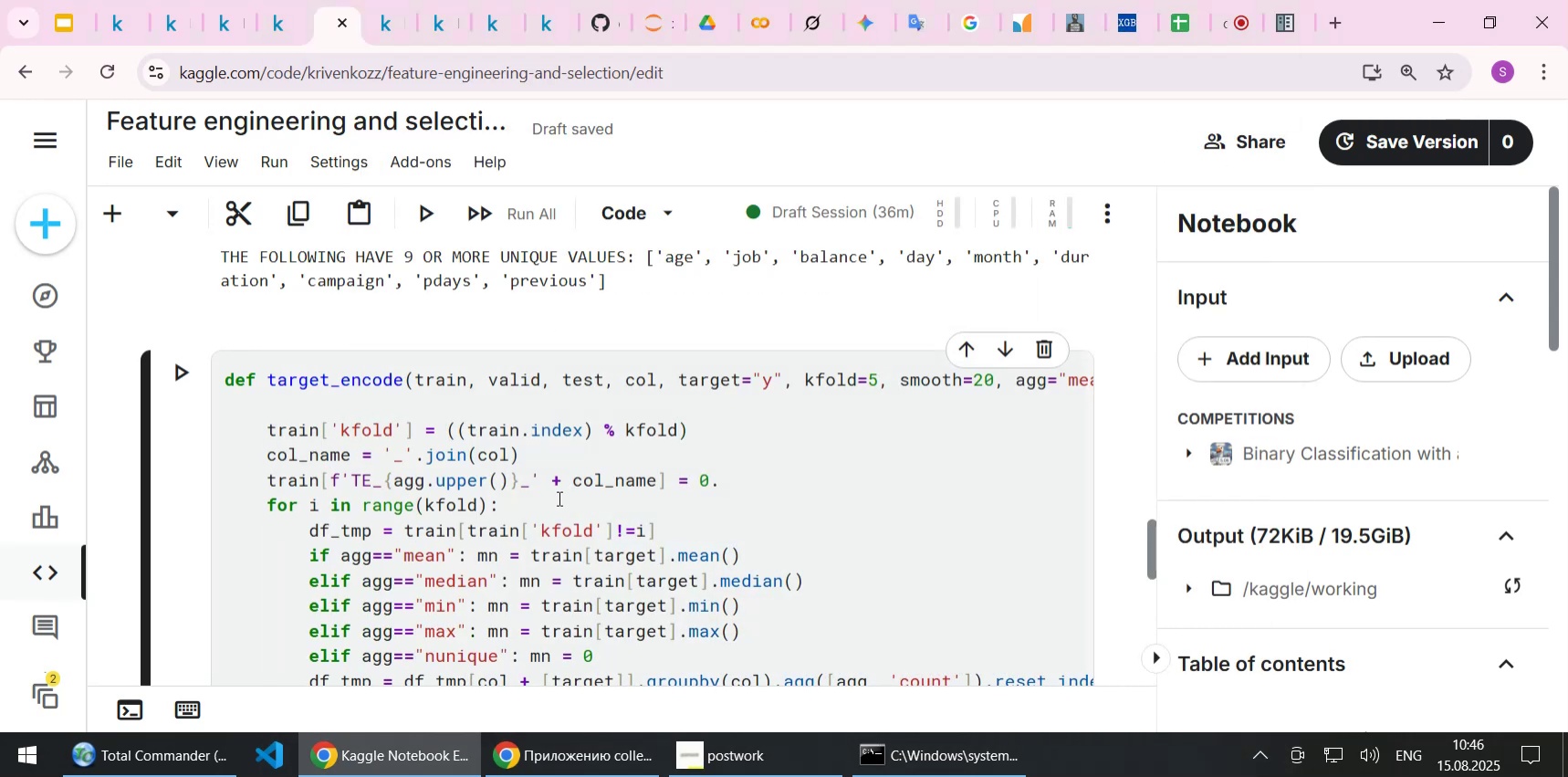 
scroll: coordinate [558, 498], scroll_direction: down, amount: 9.0
 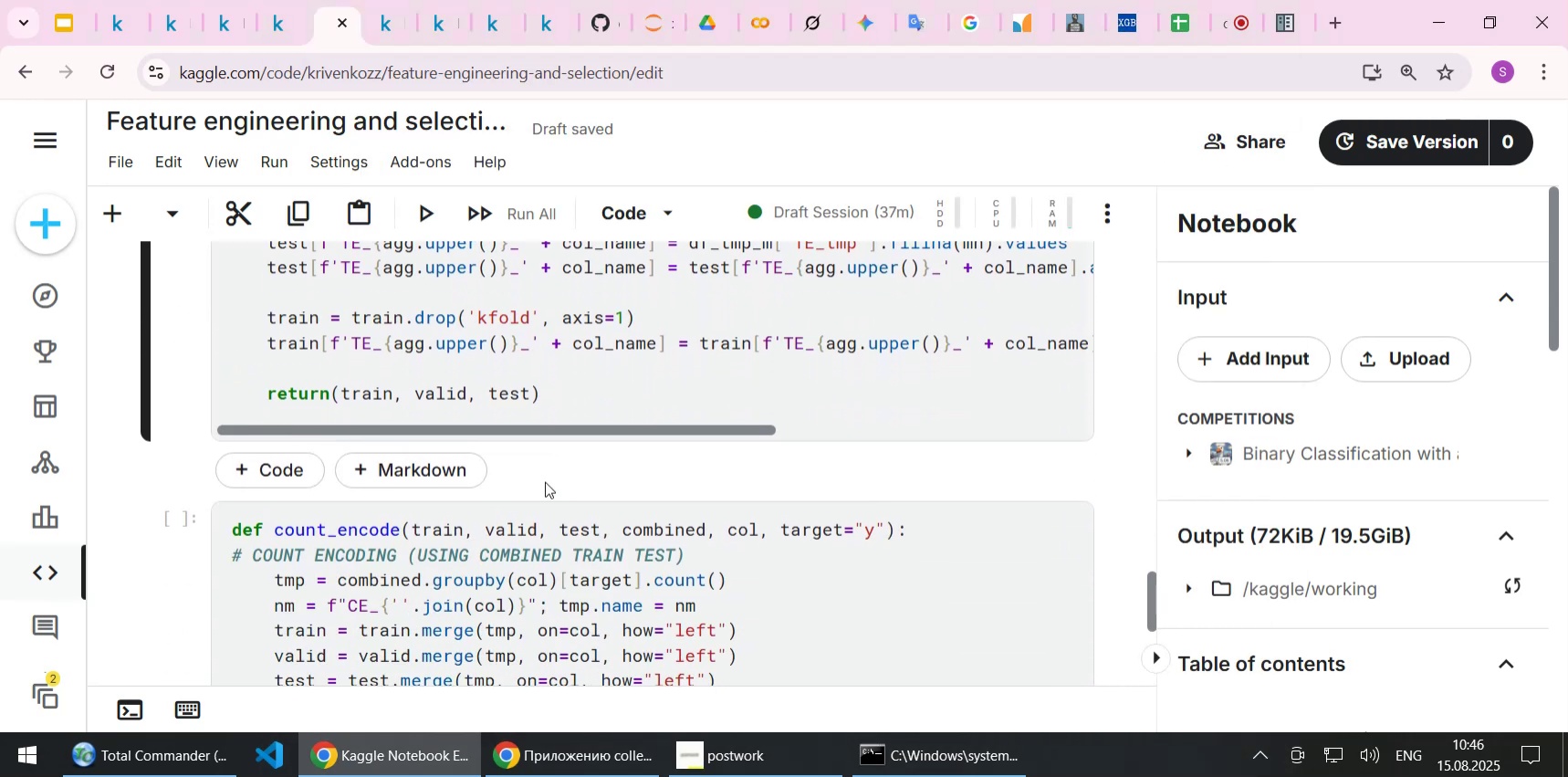 
left_click([541, 473])
 